 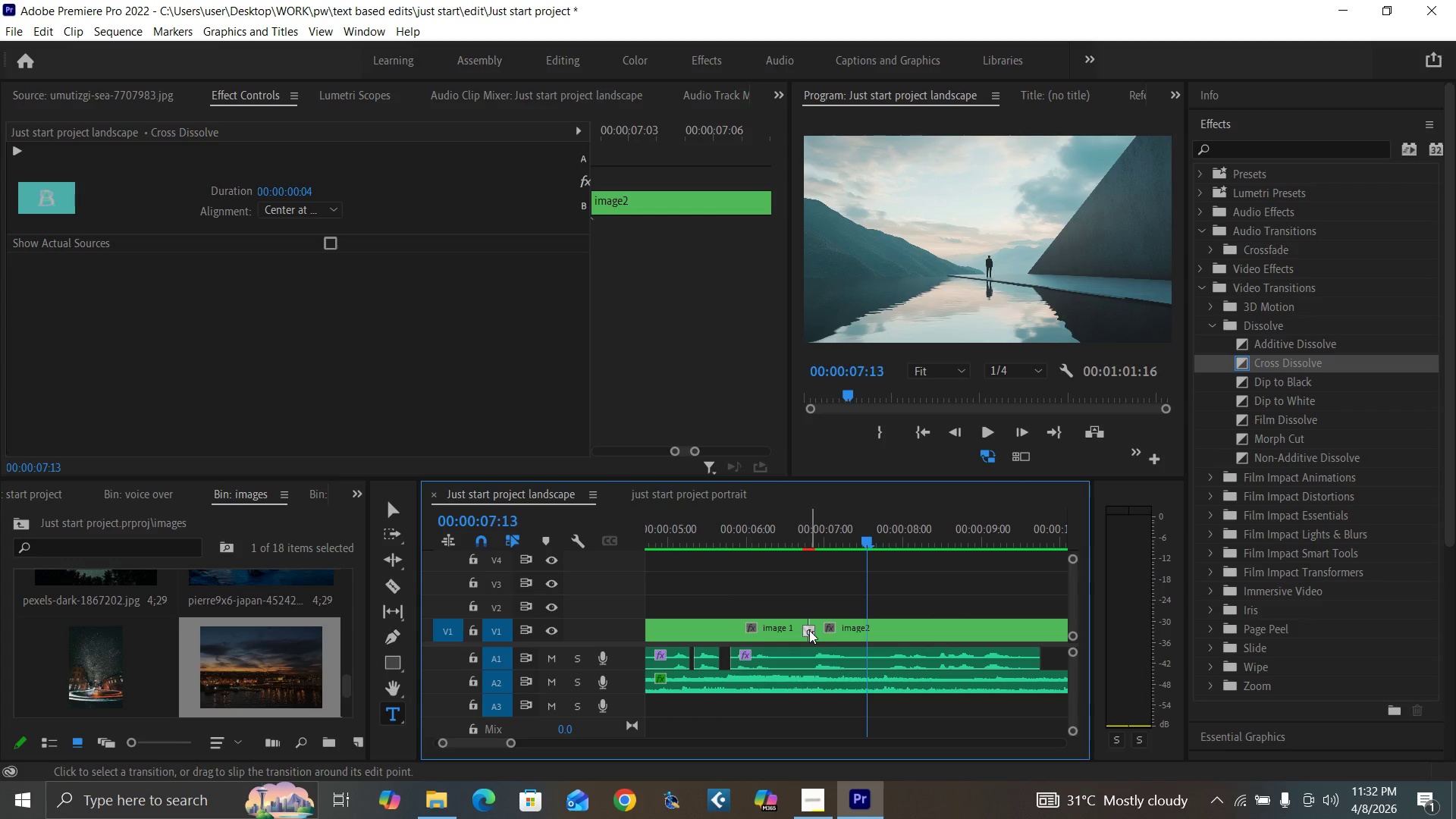 
left_click([805, 532])
 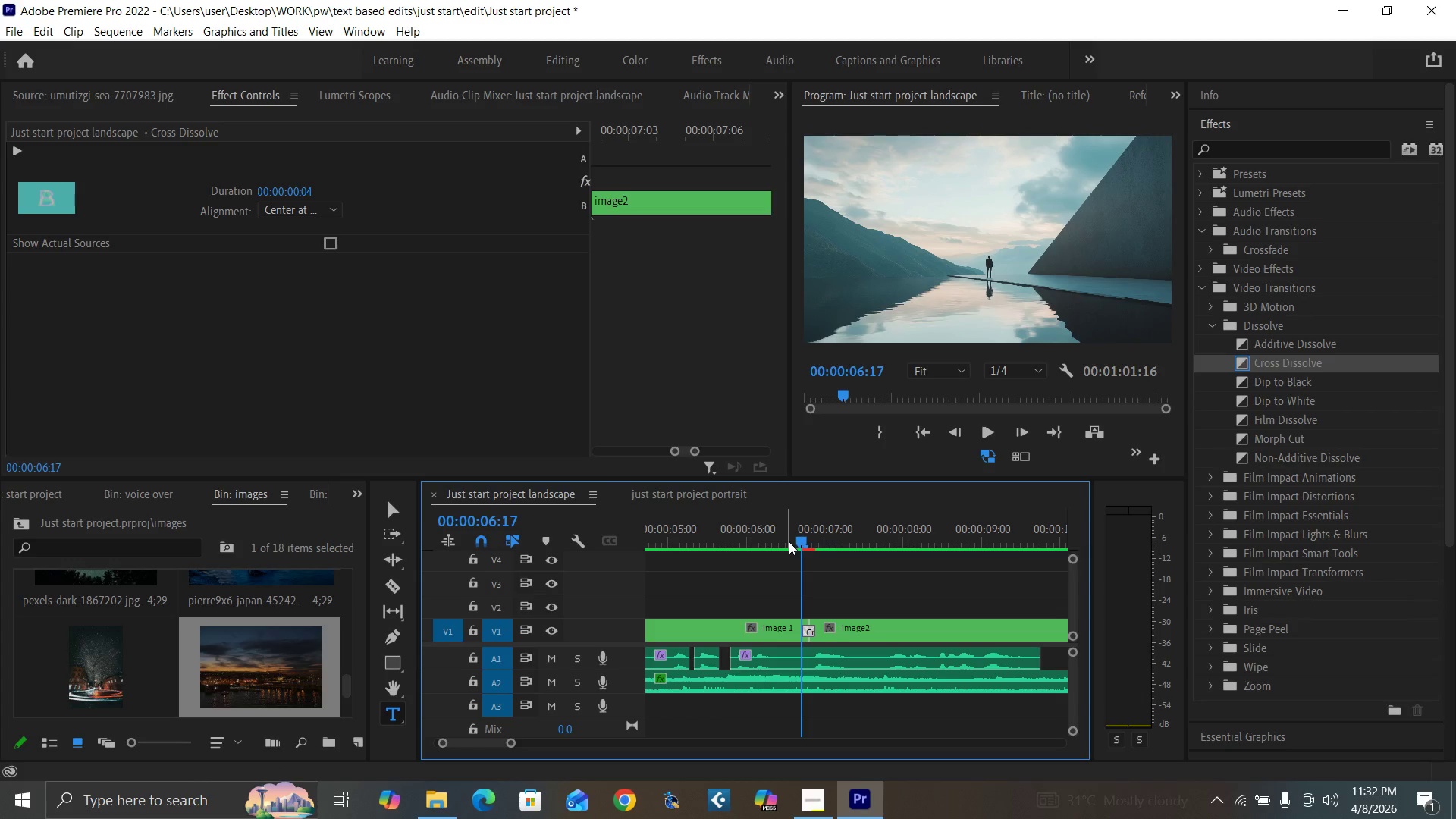 
key(Equal)
 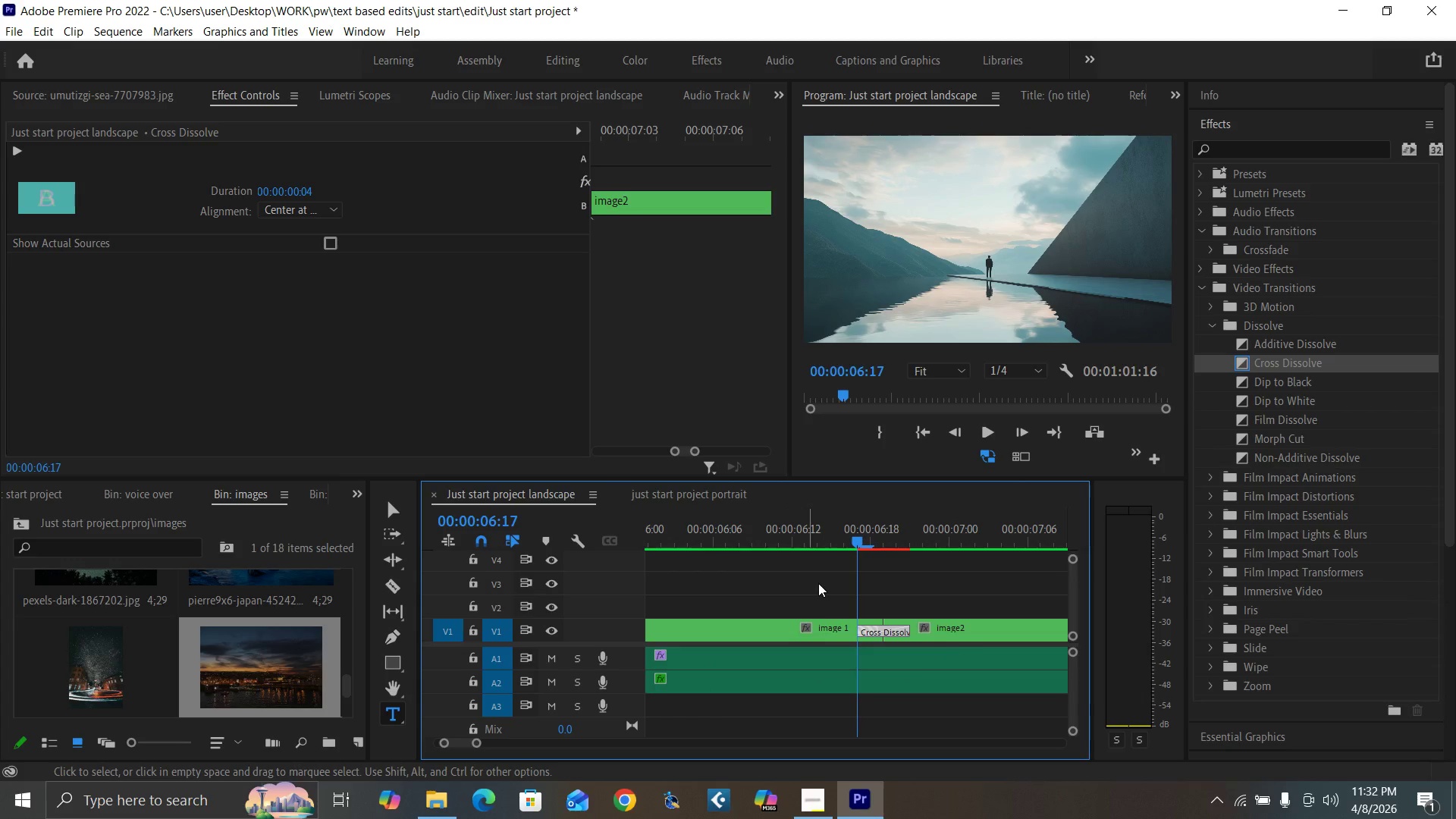 
key(Equal)
 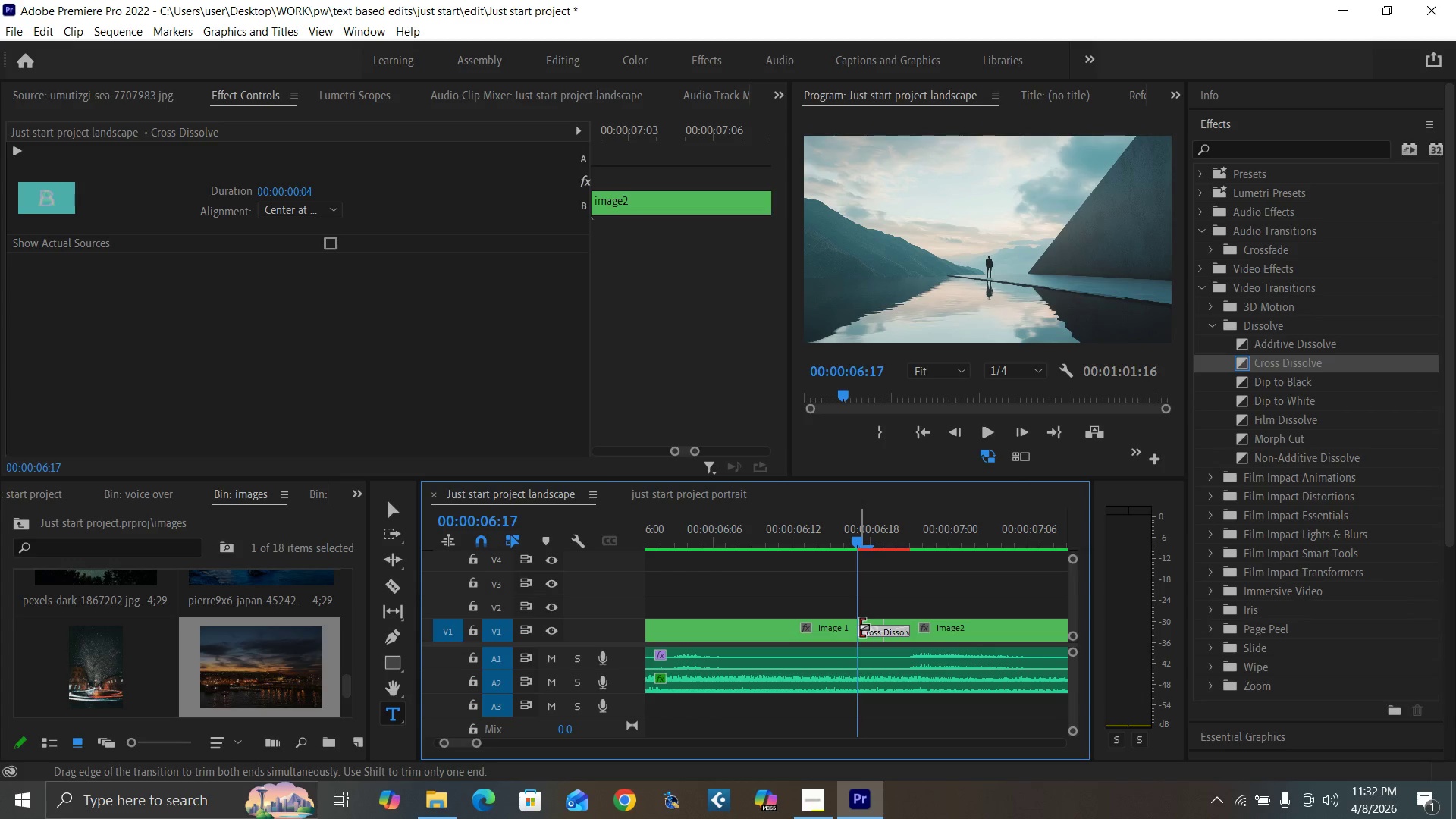 
left_click_drag(start_coordinate=[858, 627], to_coordinate=[840, 626])
 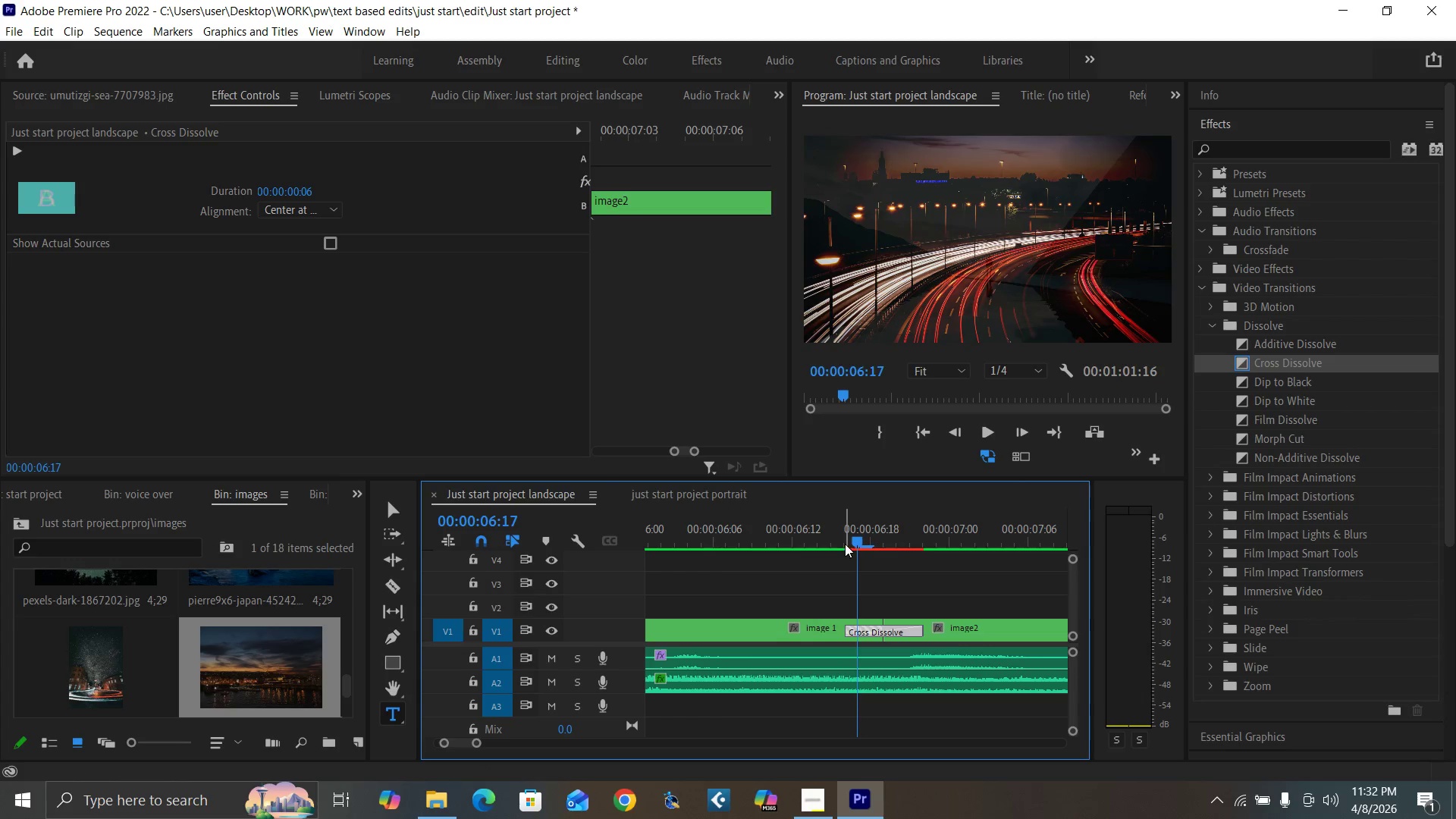 
left_click([845, 544])
 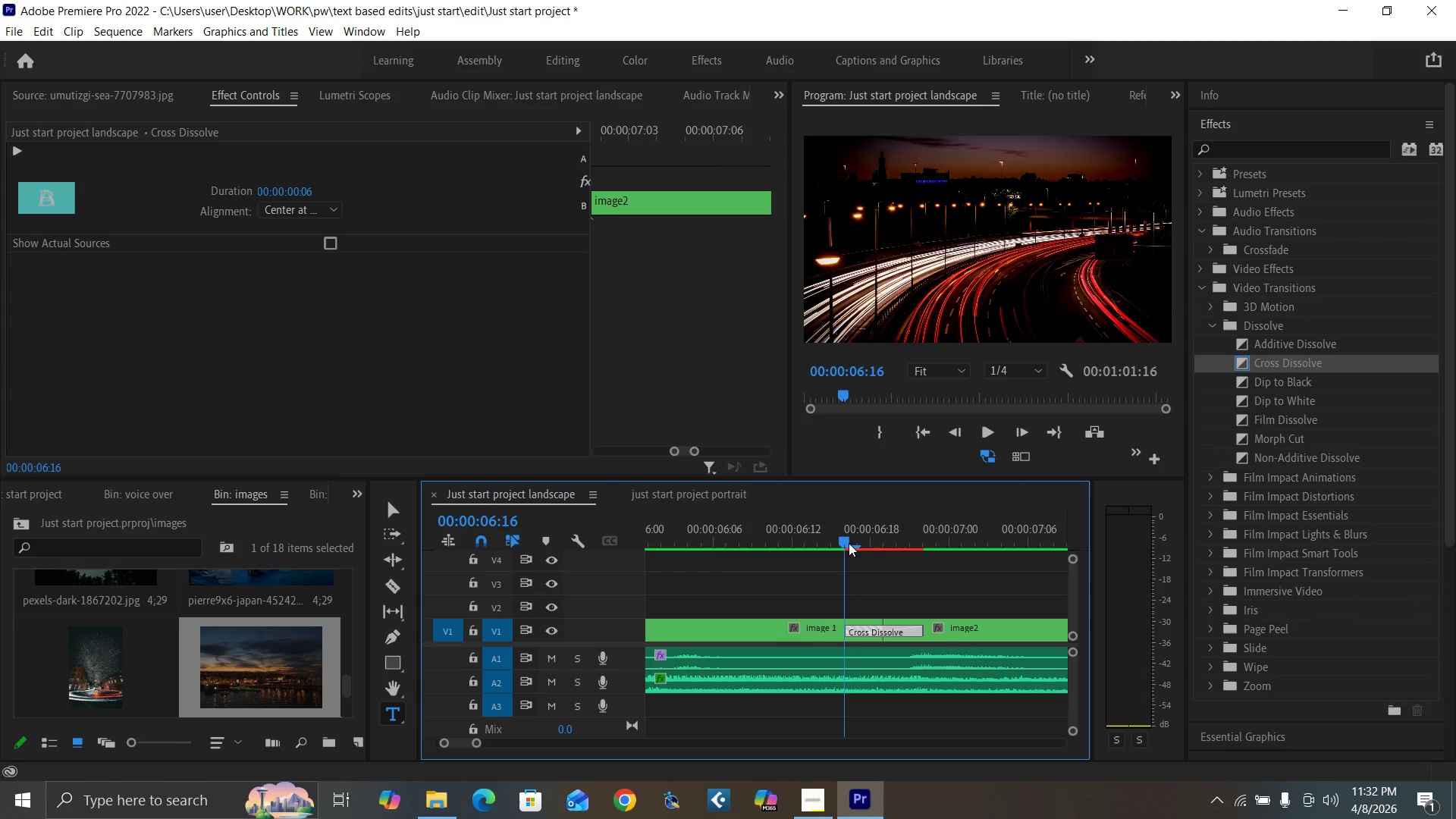 
key(ArrowRight)
 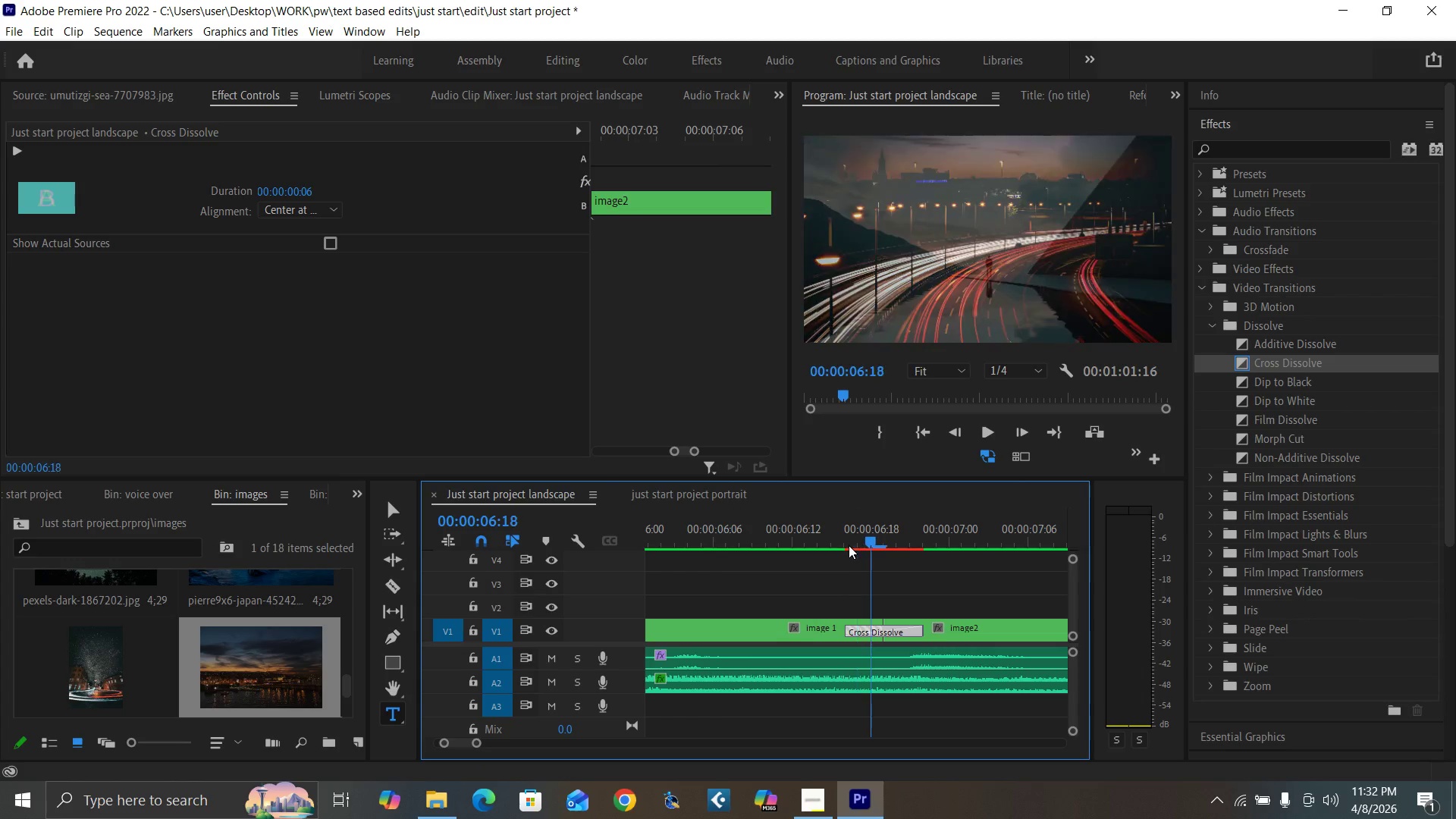 
key(ArrowRight)
 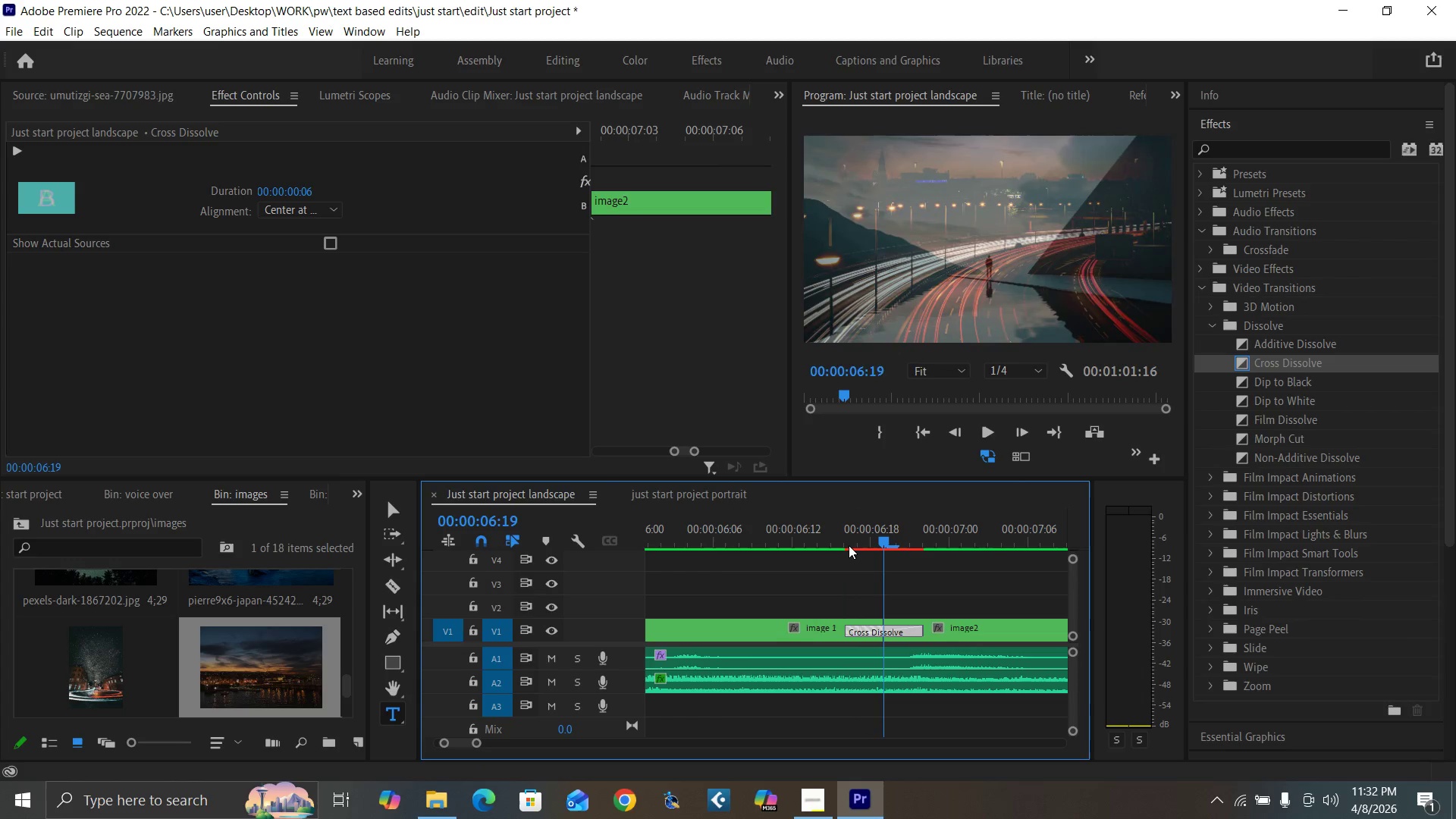 
key(ArrowRight)
 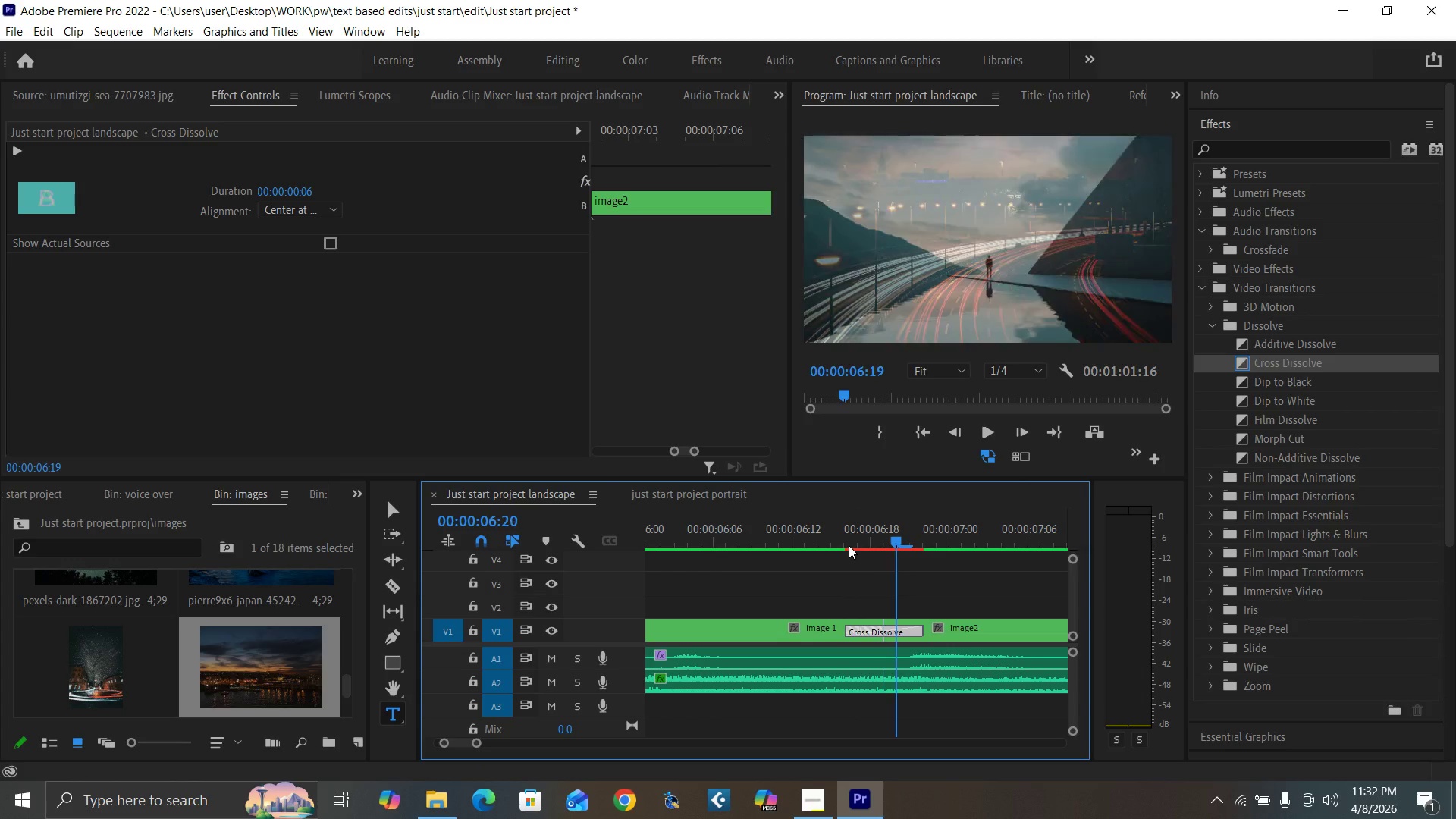 
key(ArrowRight)
 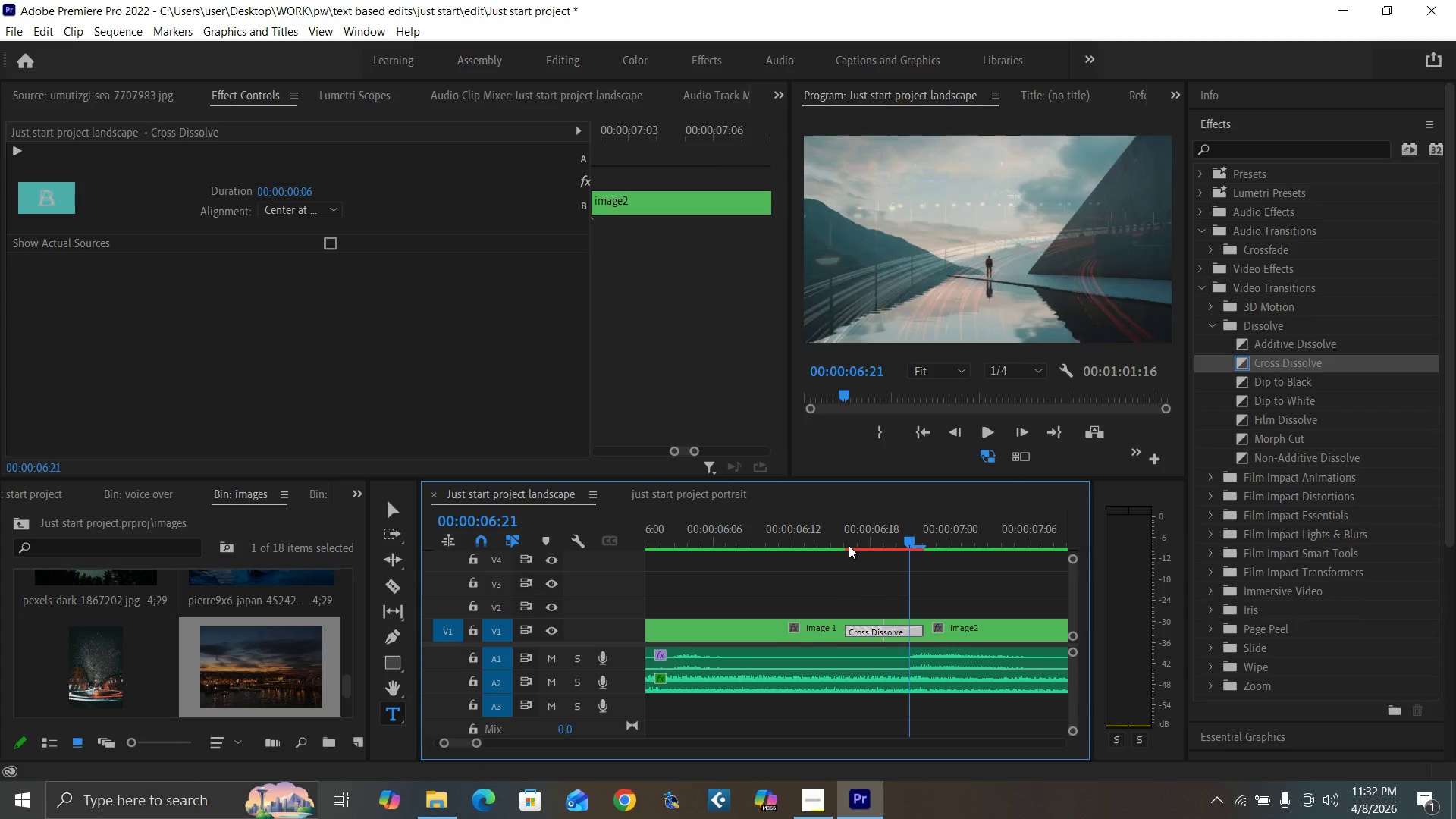 
key(ArrowRight)
 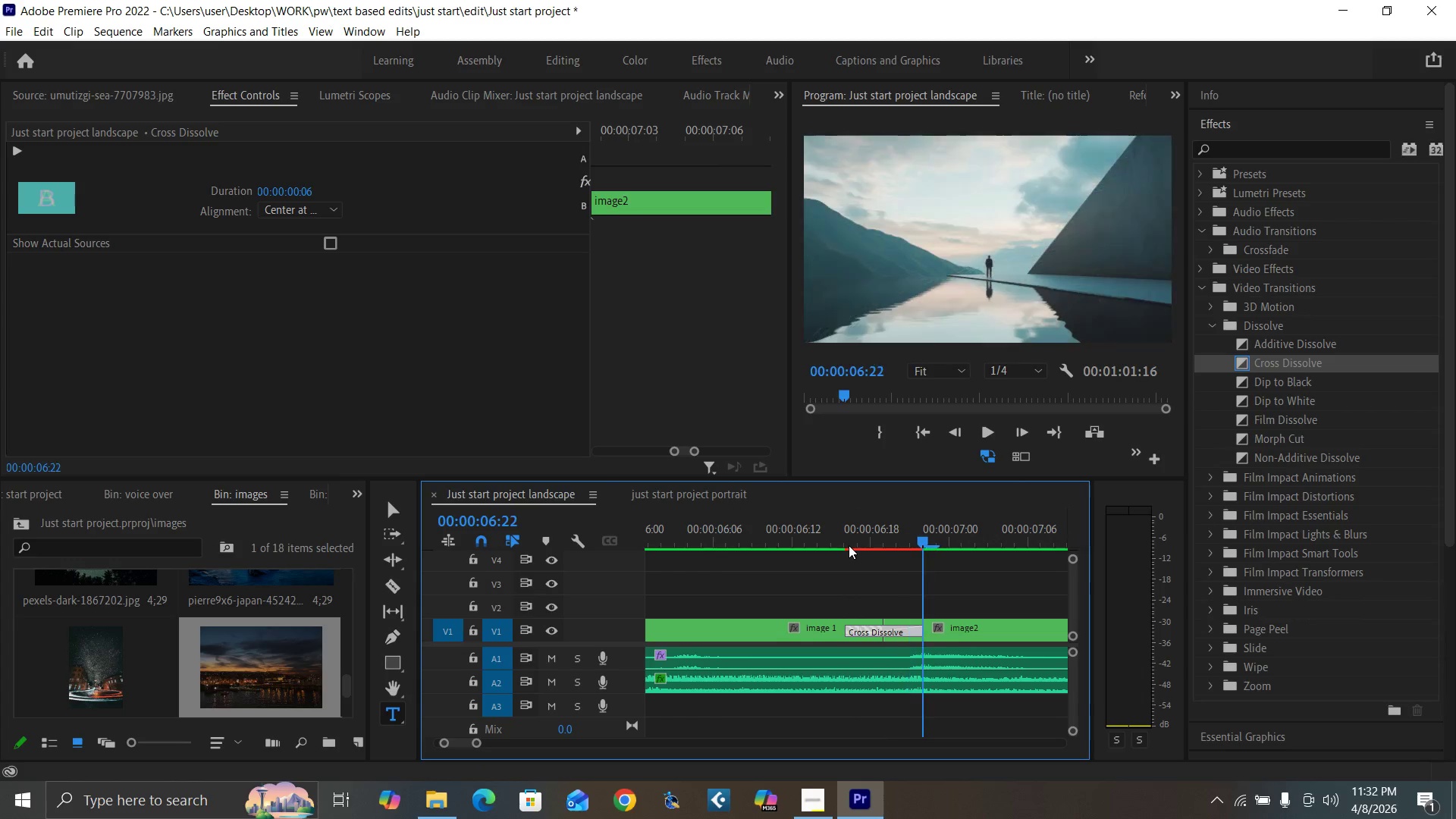 
key(ArrowRight)
 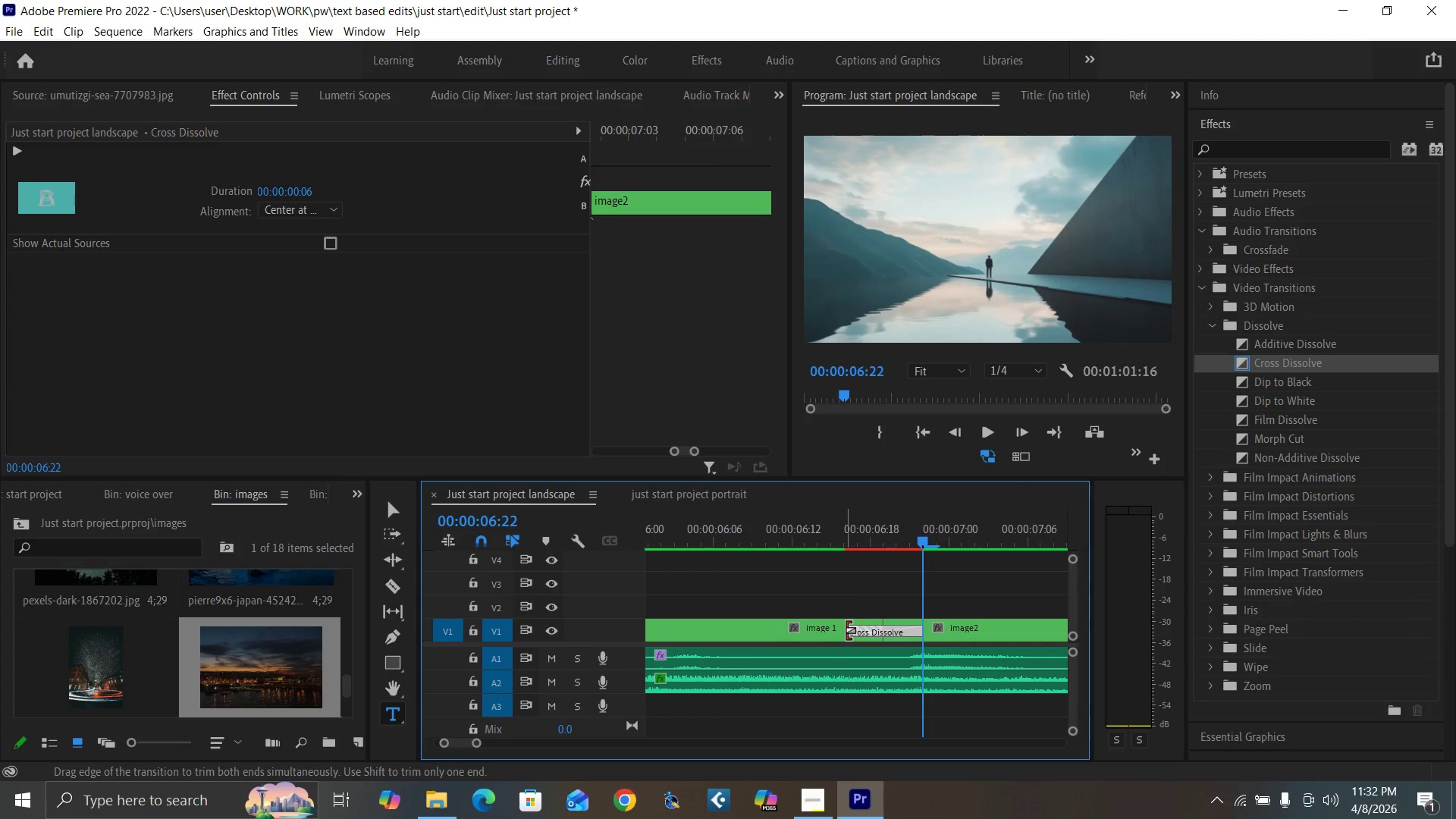 
left_click_drag(start_coordinate=[845, 630], to_coordinate=[836, 632])
 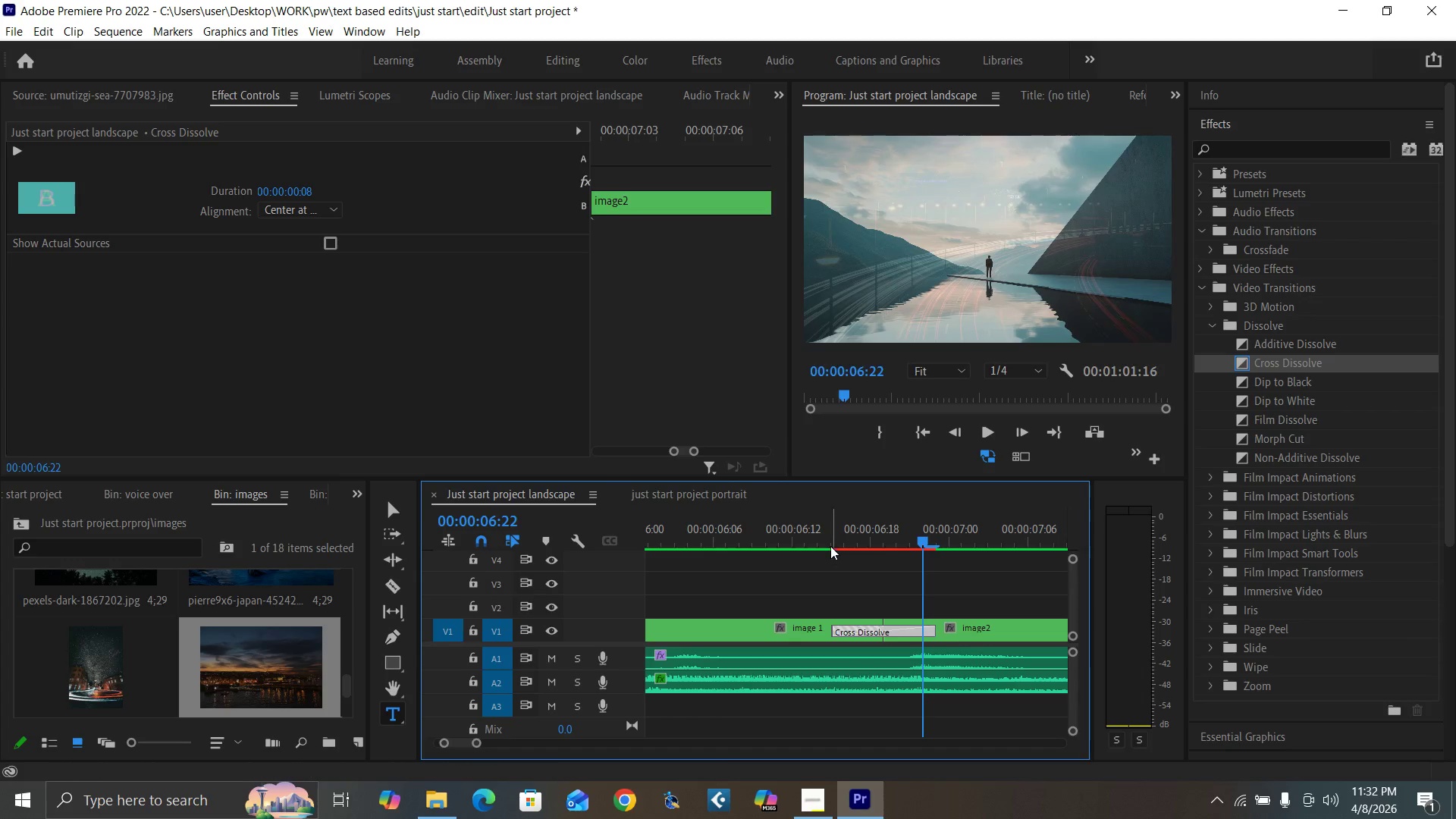 
left_click([831, 544])
 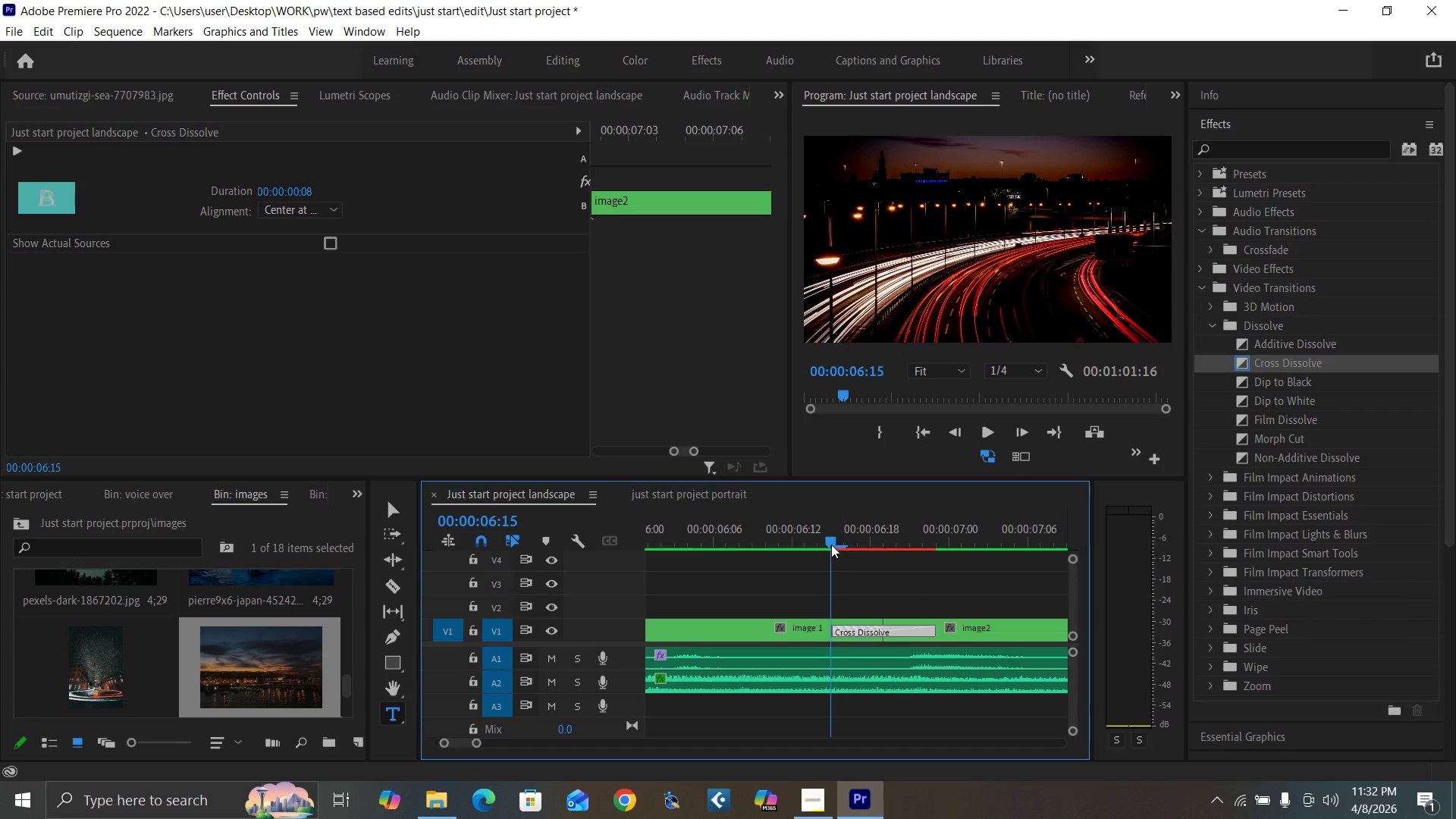 
key(ArrowRight)
 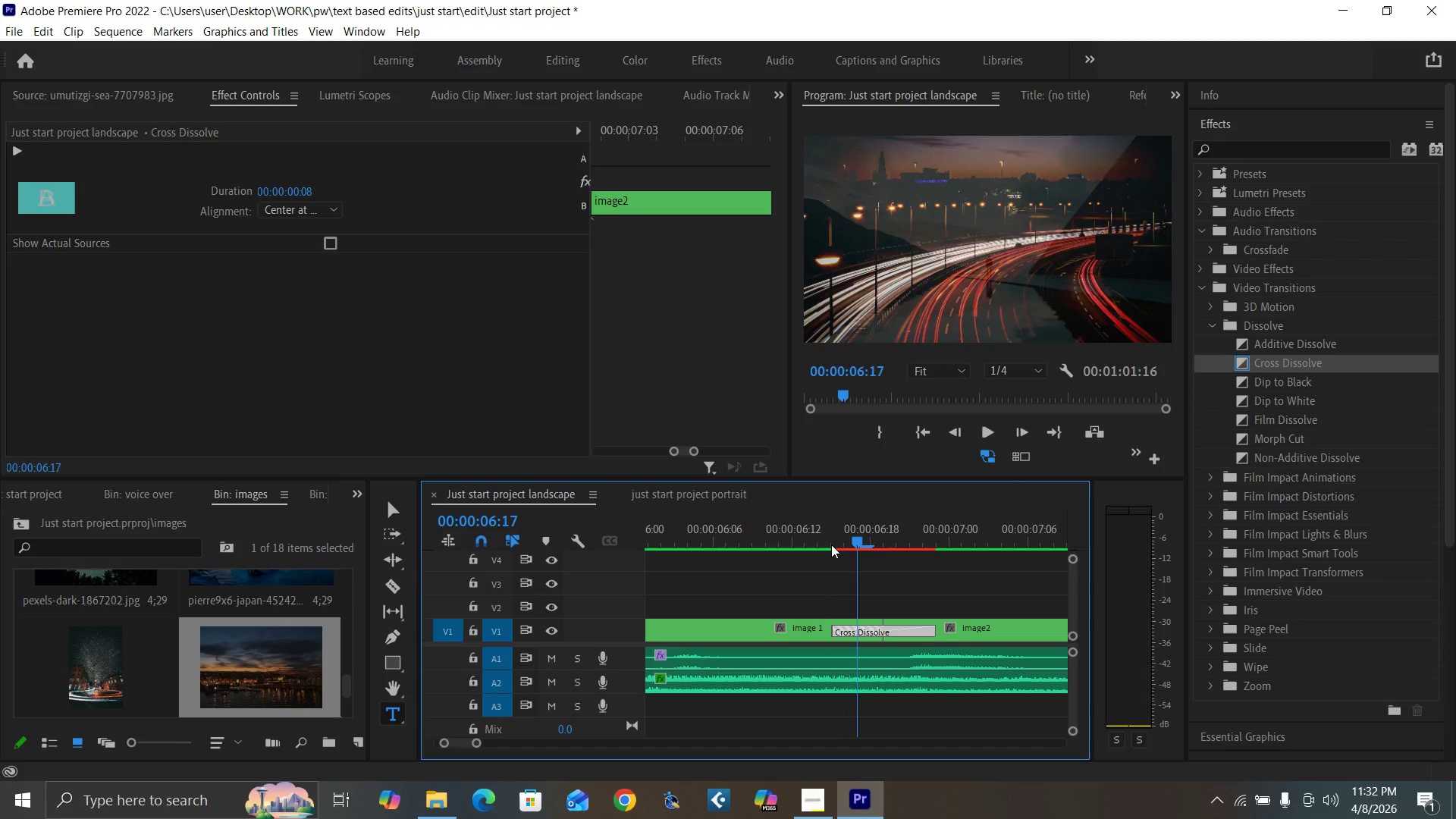 
key(ArrowRight)
 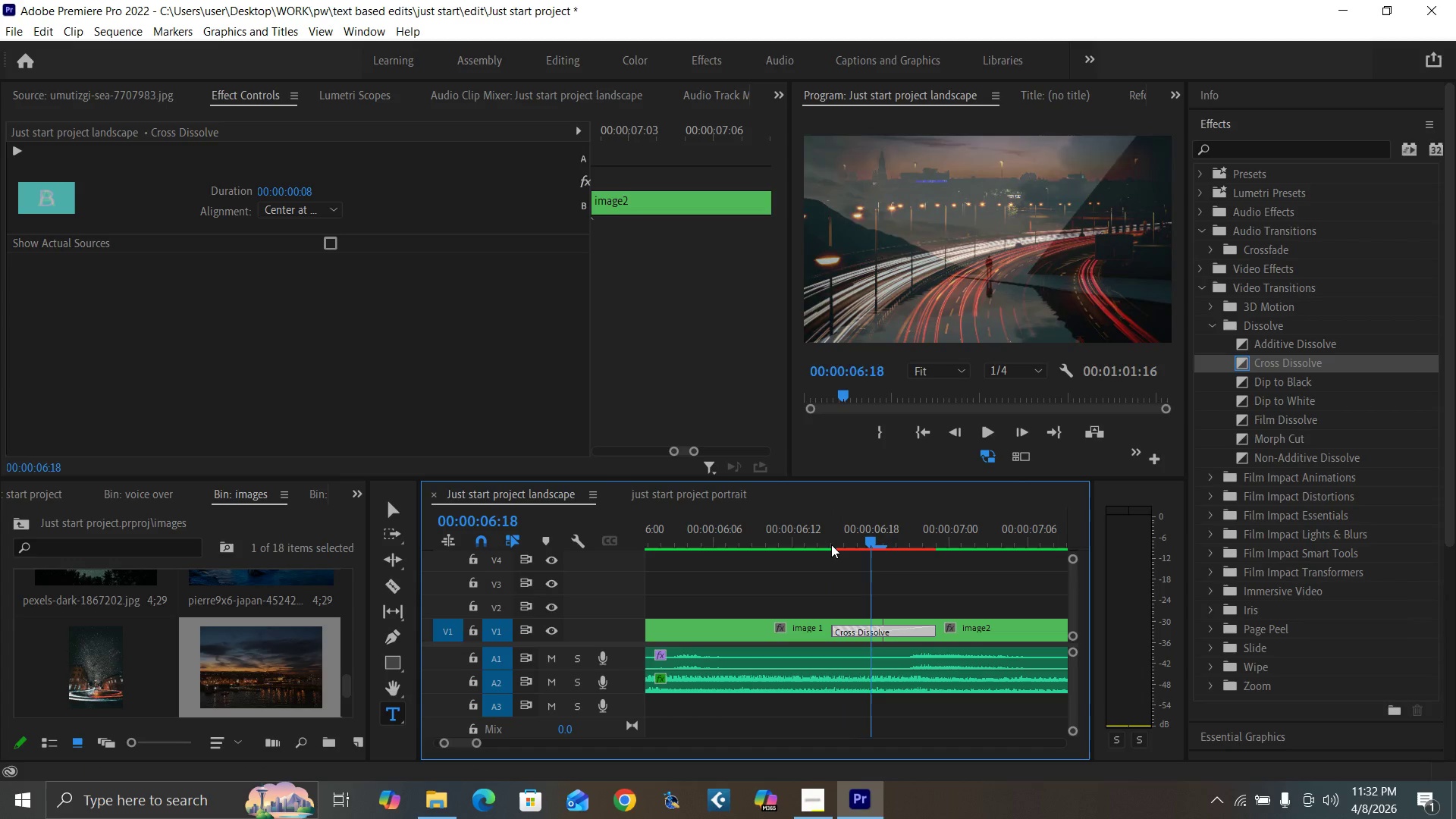 
key(ArrowRight)
 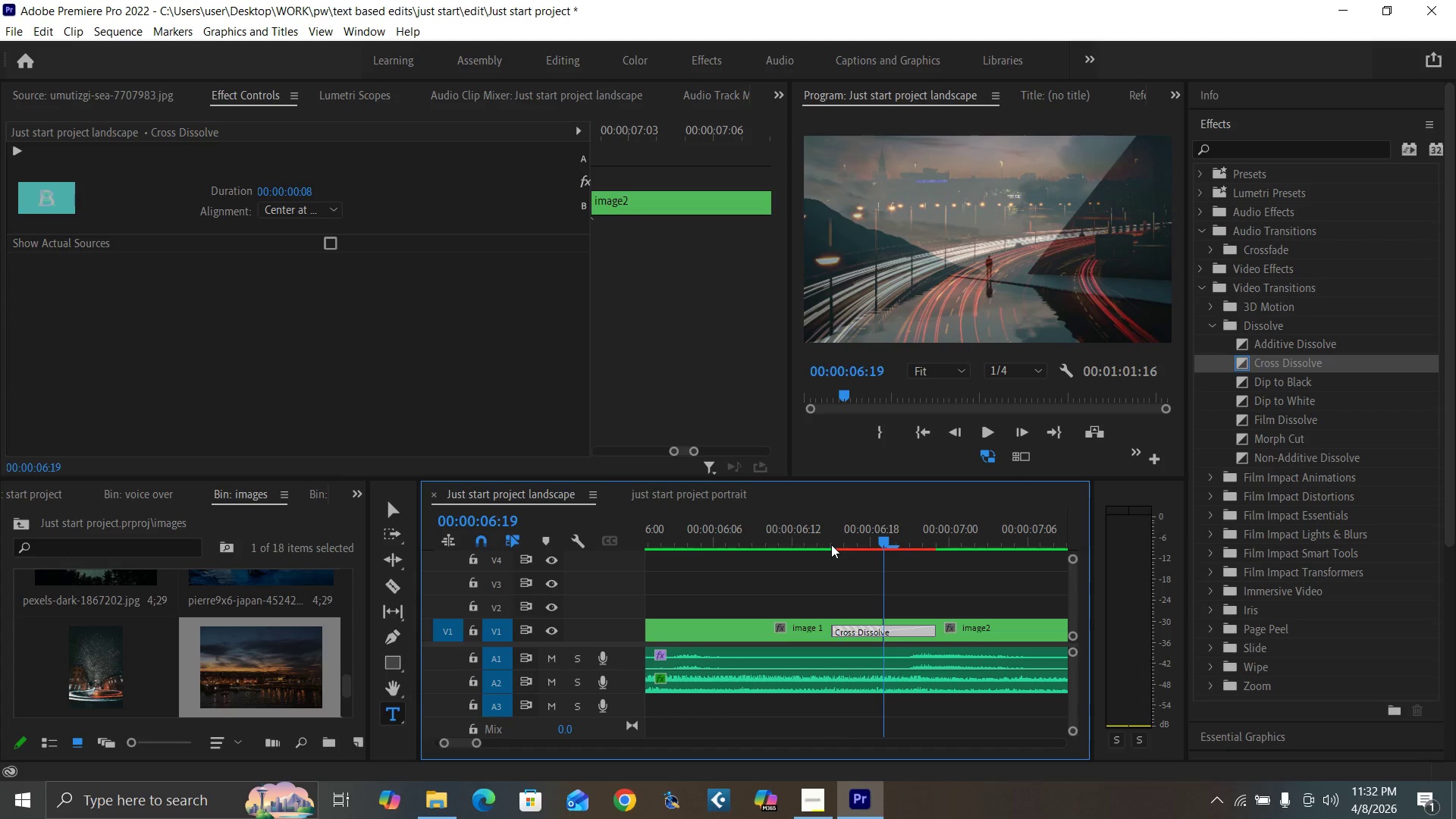 
key(ArrowRight)
 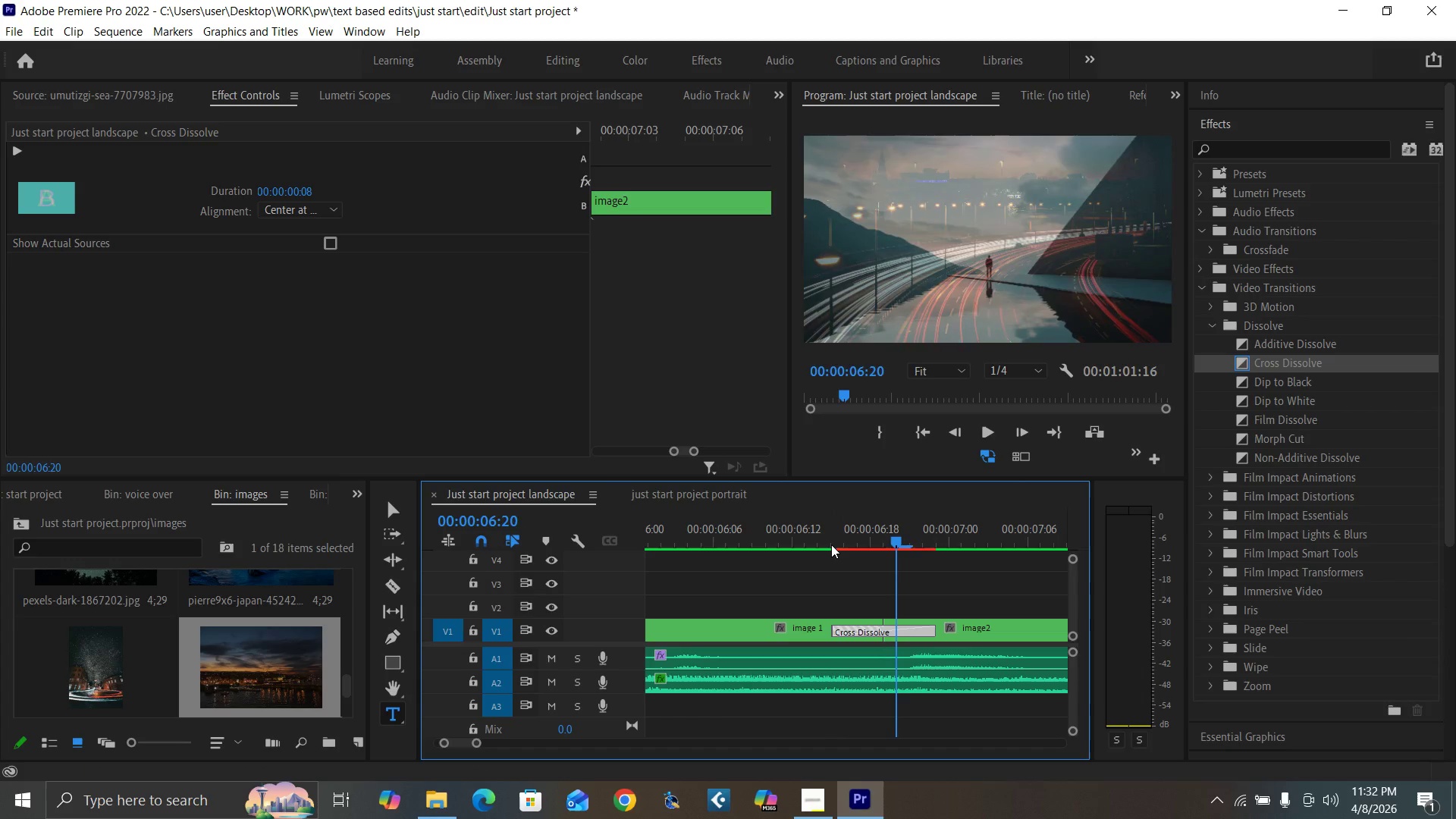 
key(ArrowRight)
 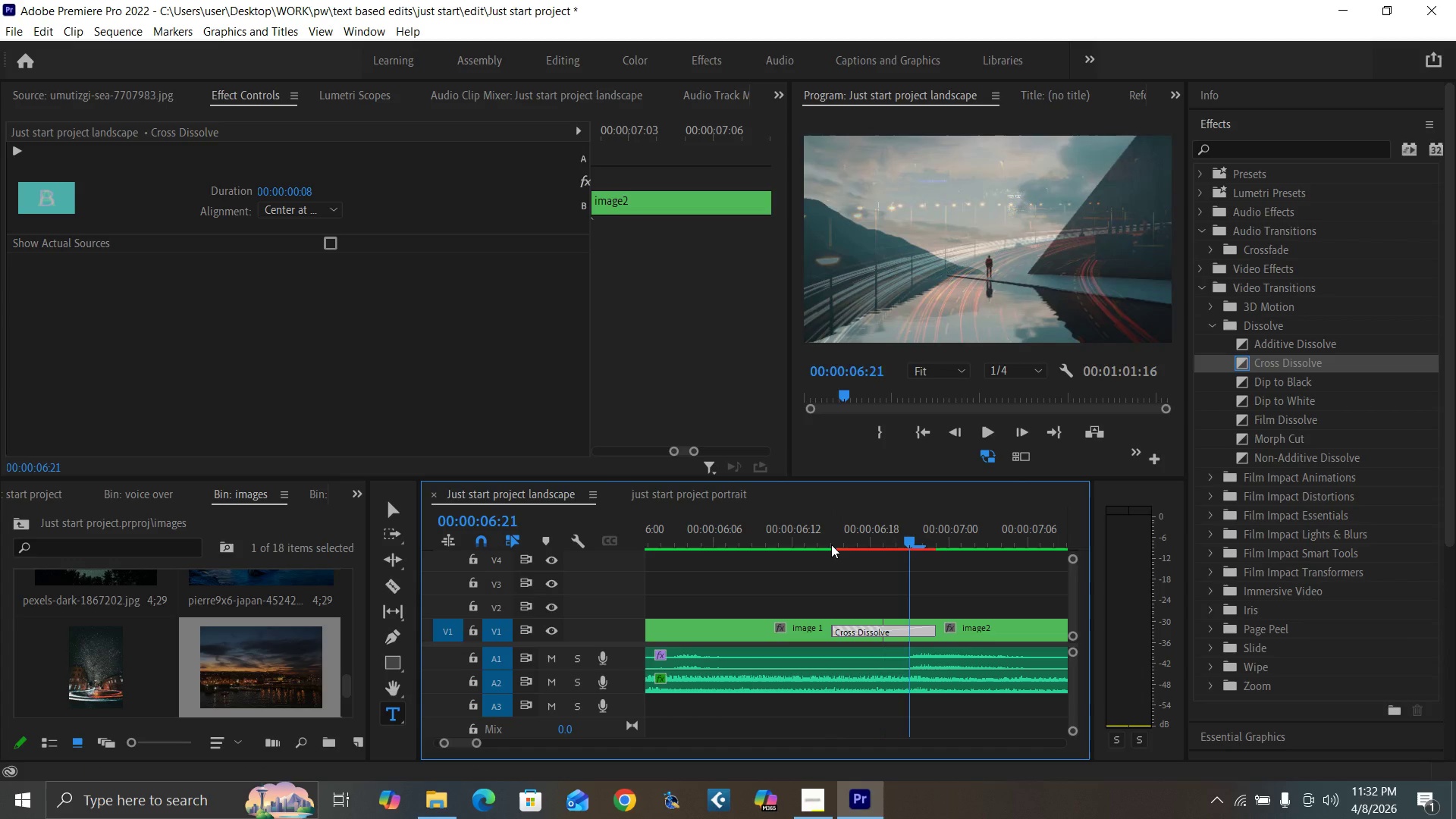 
key(ArrowRight)
 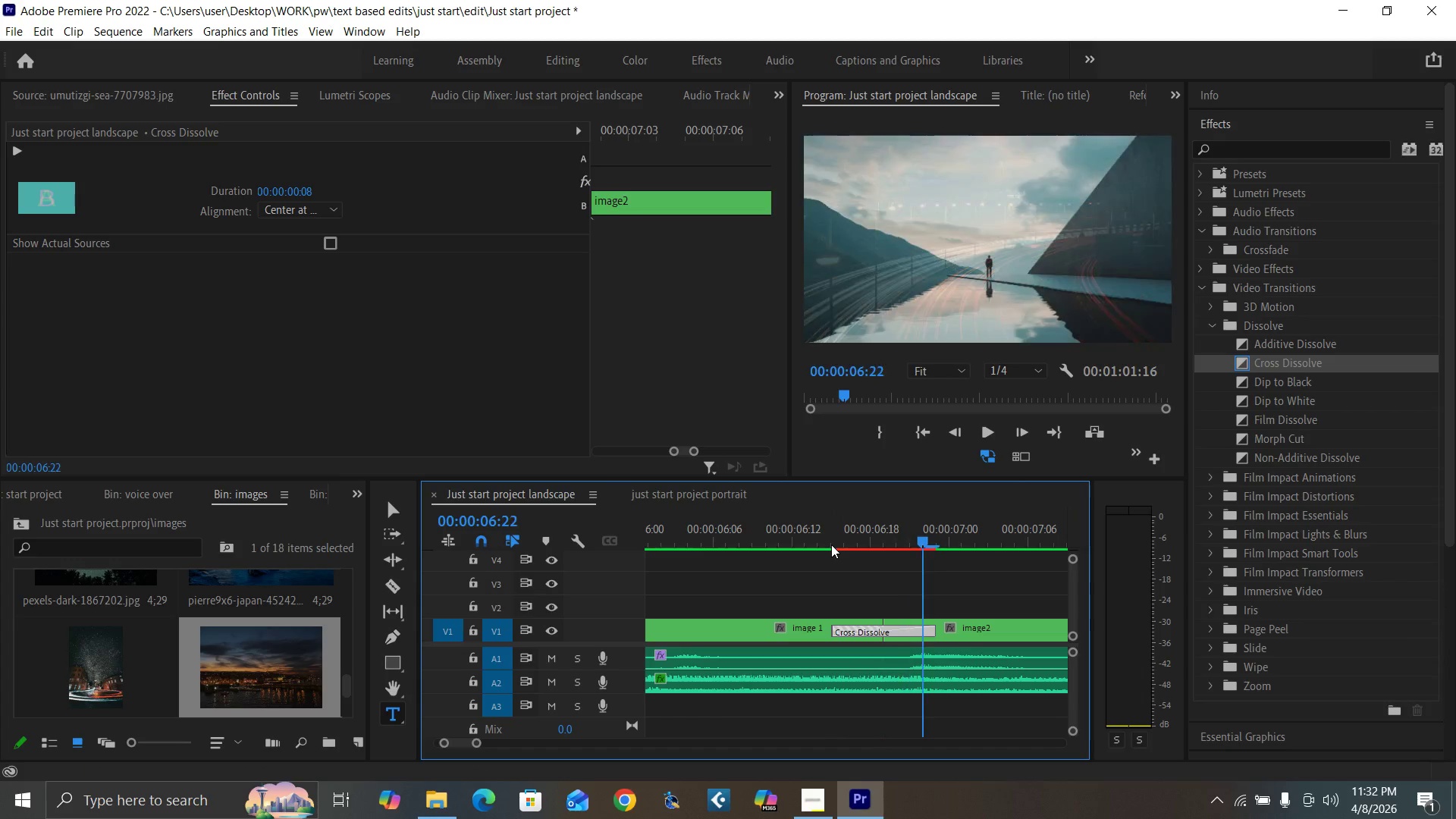 
key(ArrowRight)
 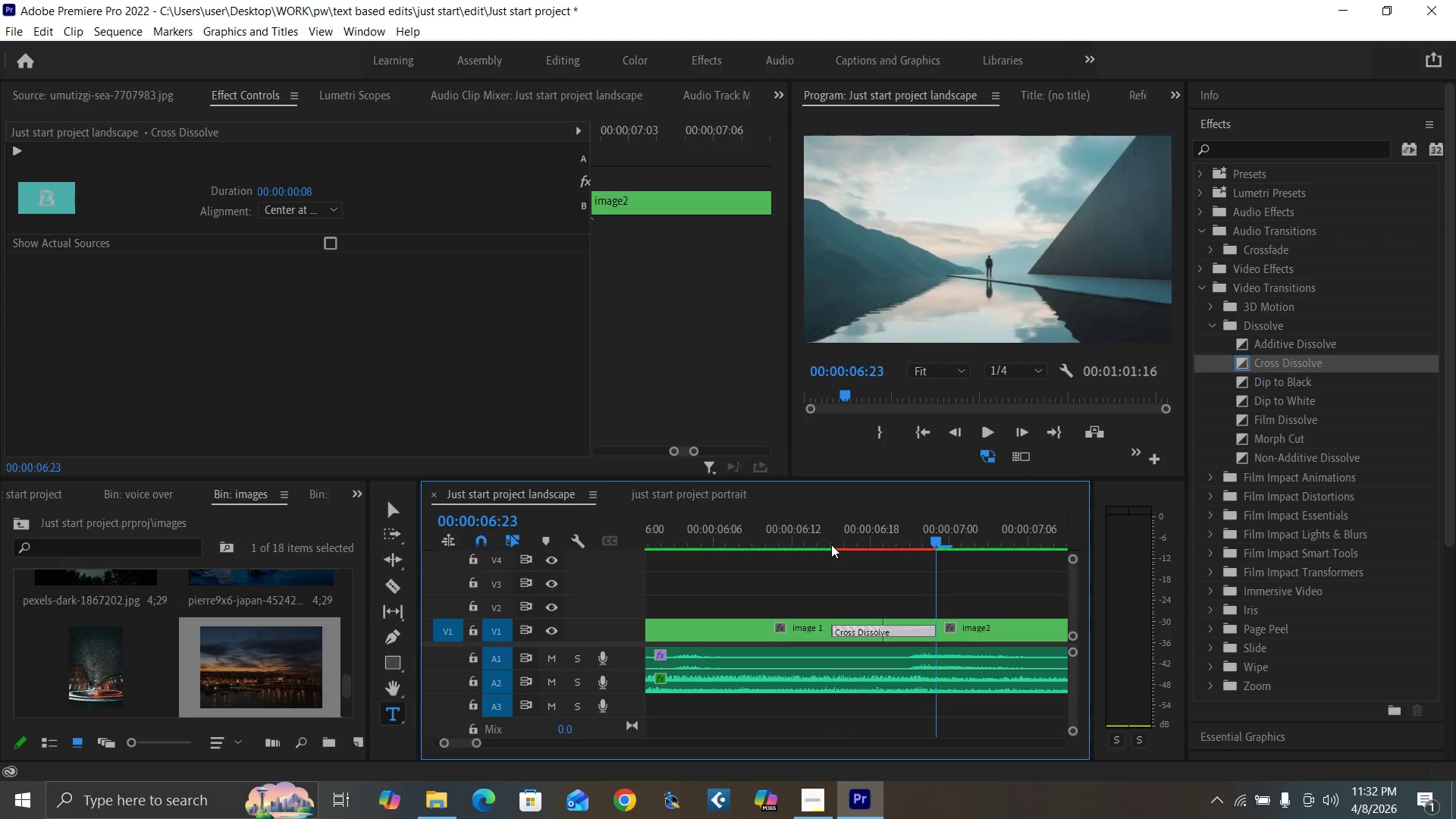 
key(ArrowRight)
 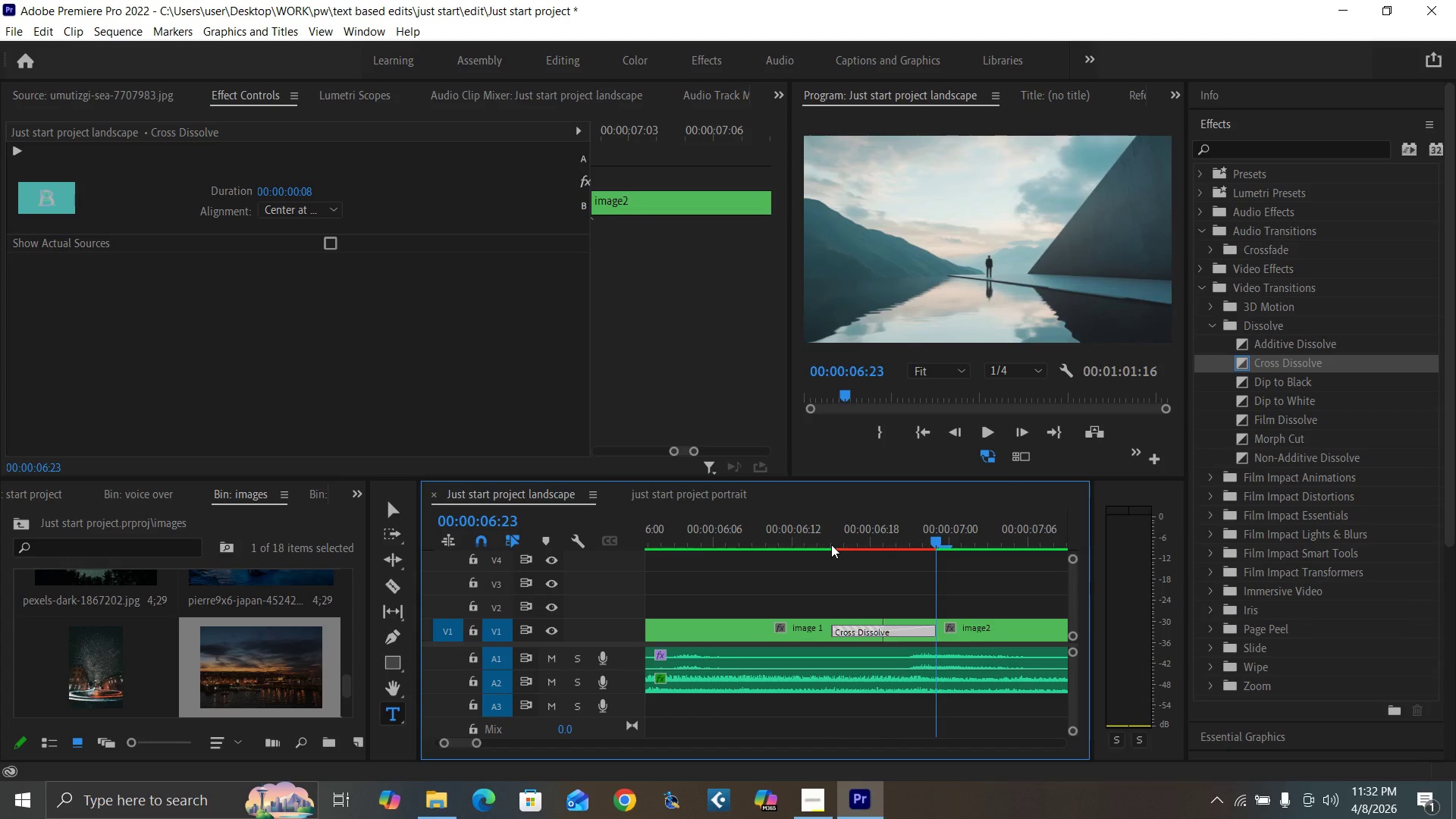 
key(Minus)
 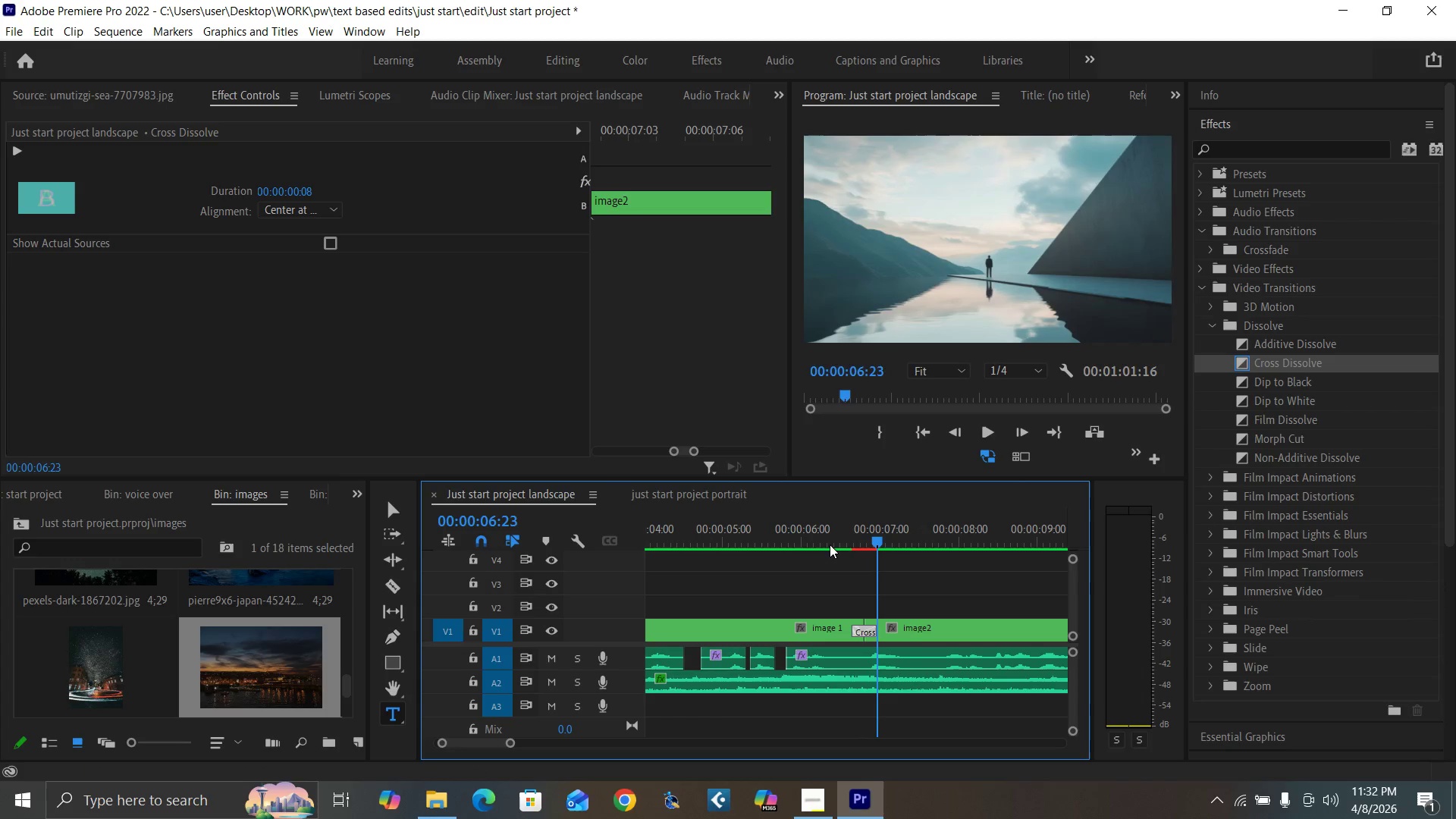 
key(Minus)
 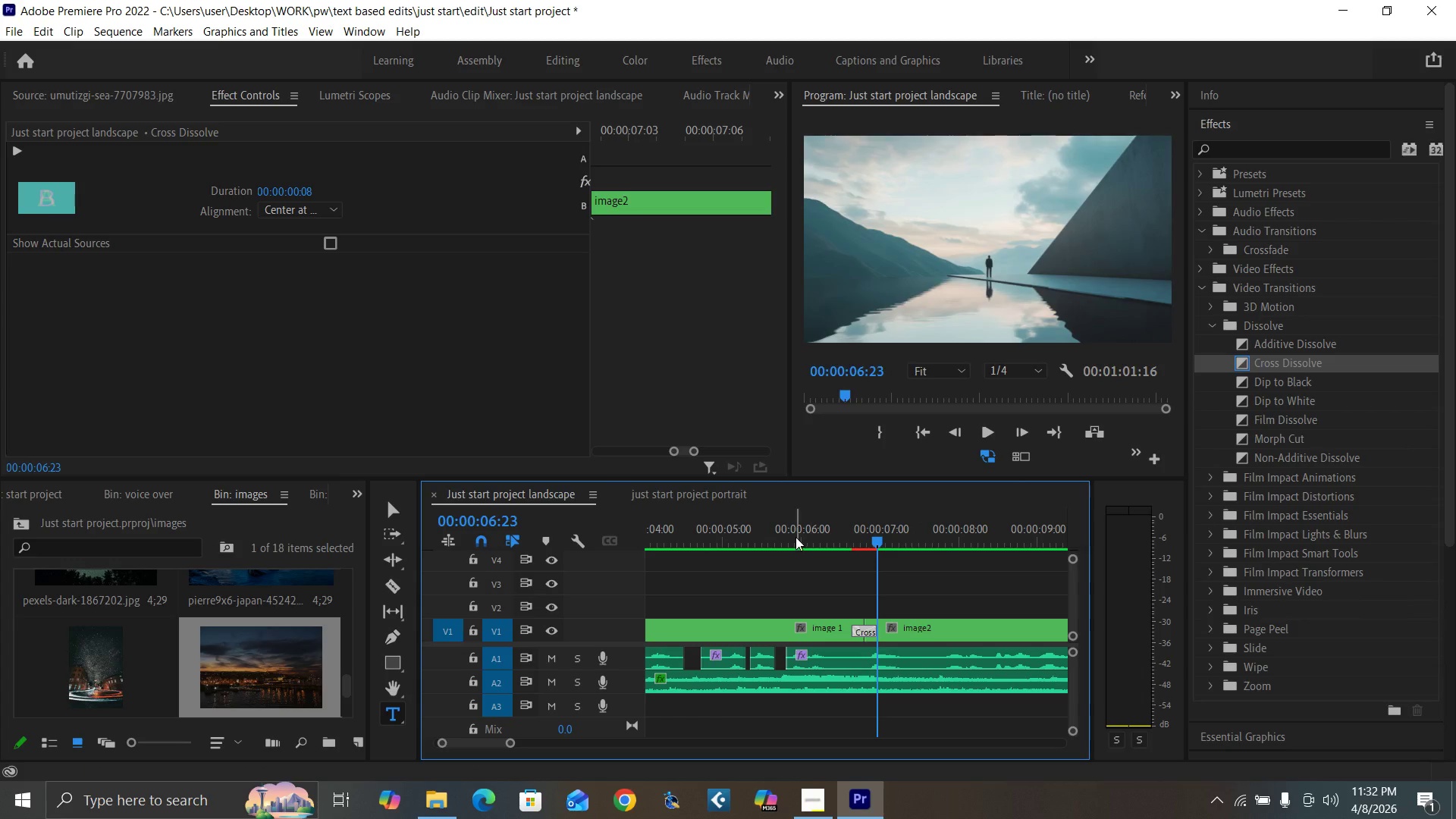 
left_click([794, 536])
 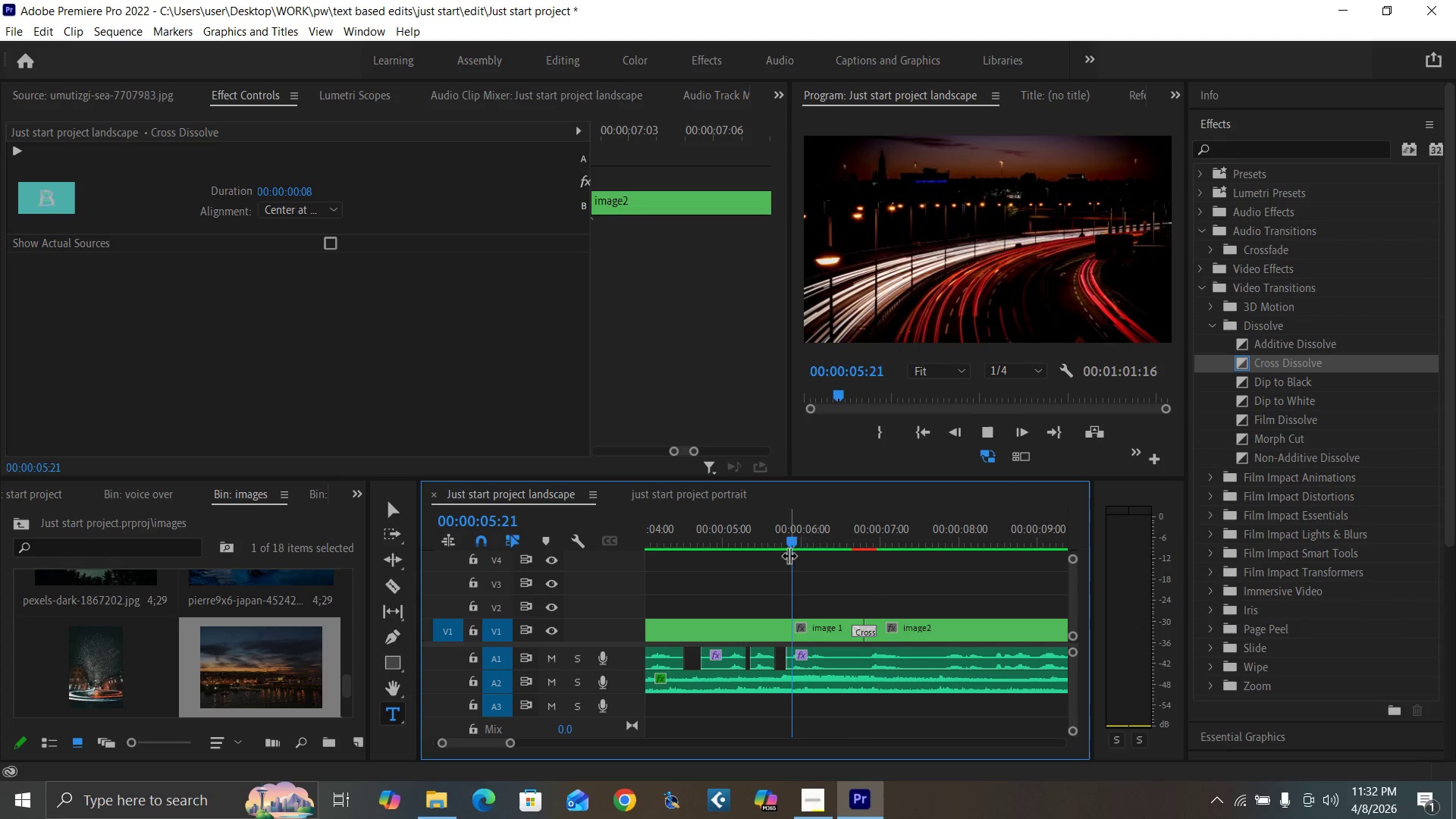 
key(Space)
 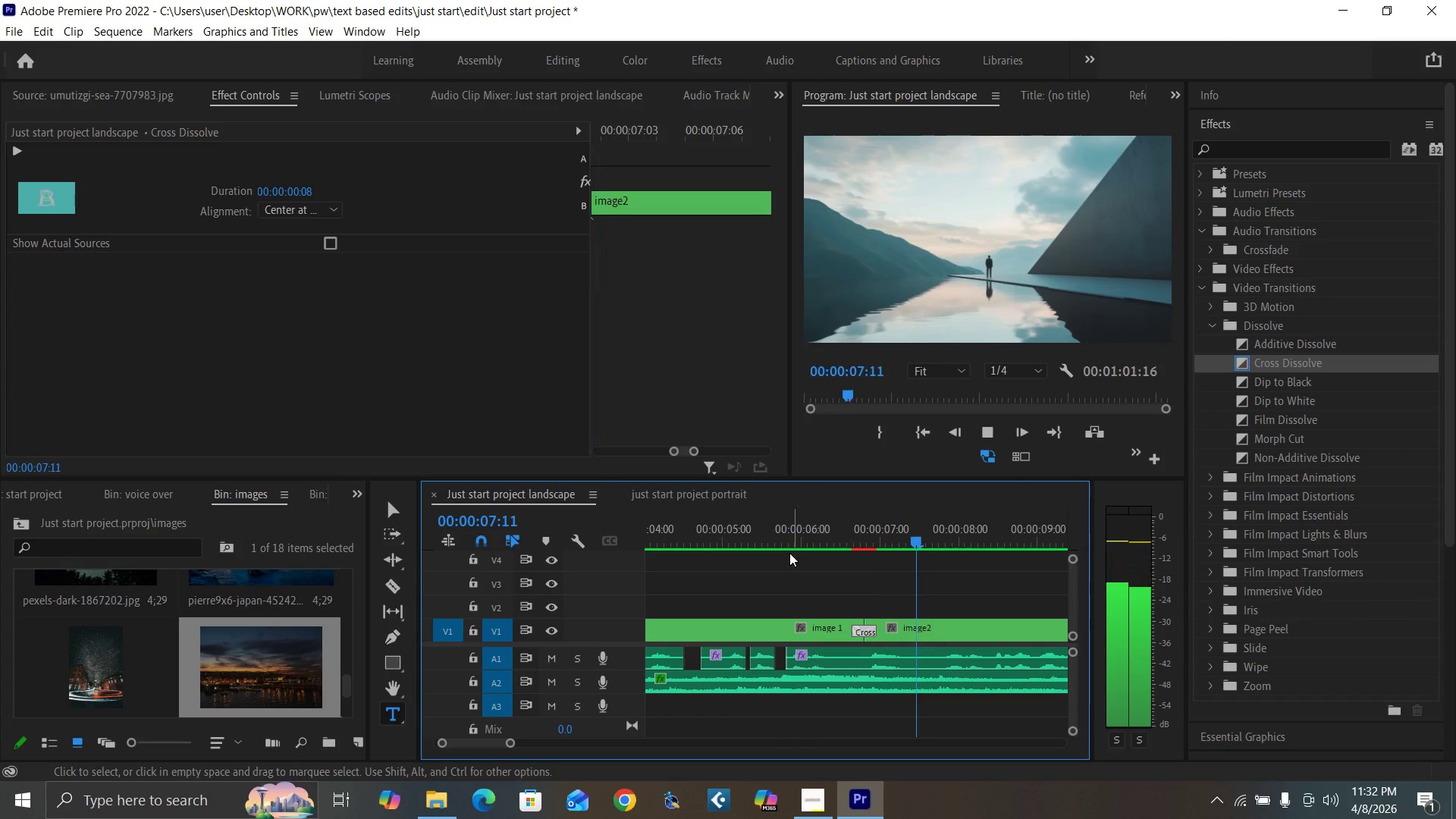 
key(Space)
 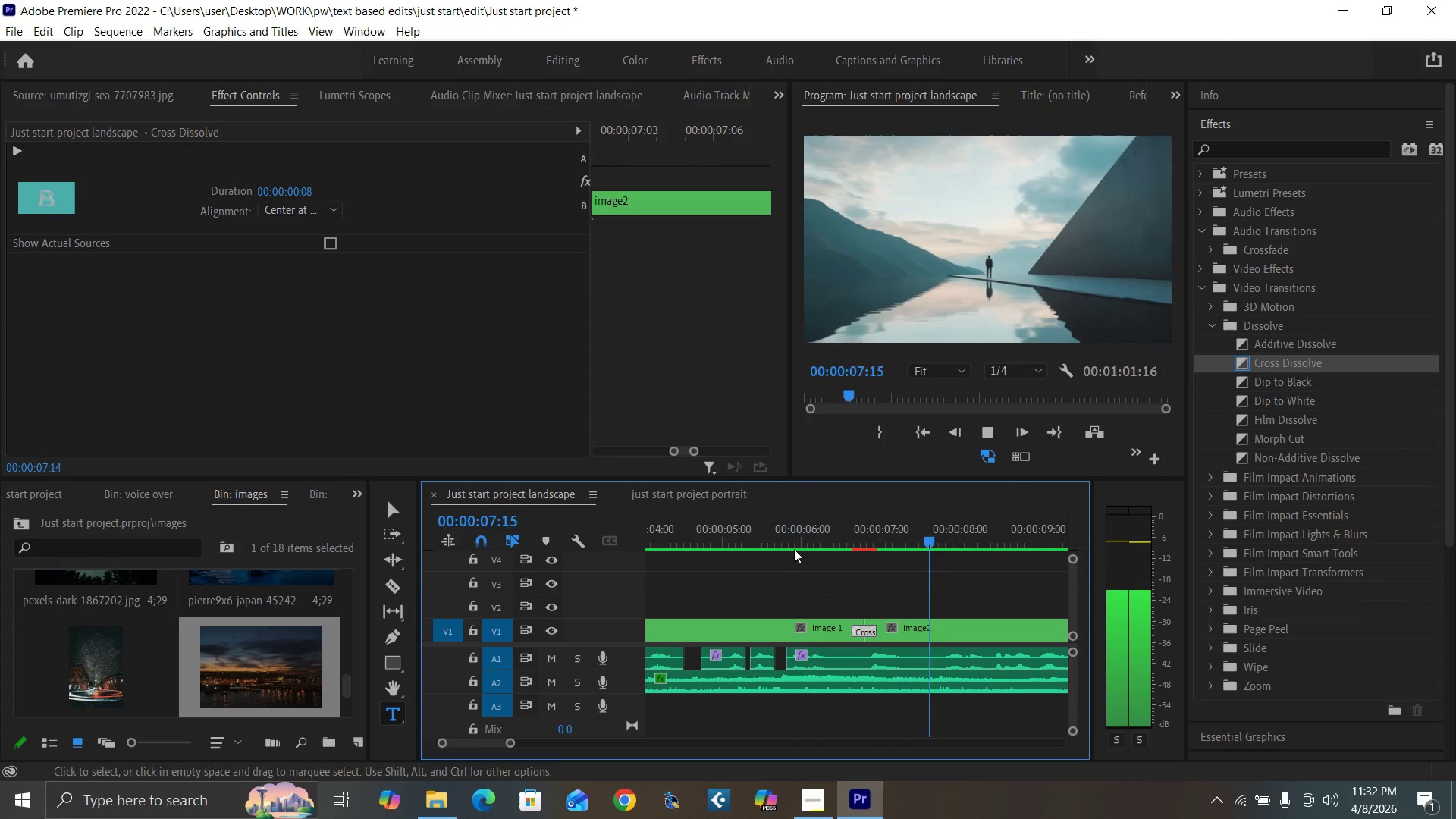 
key(Space)
 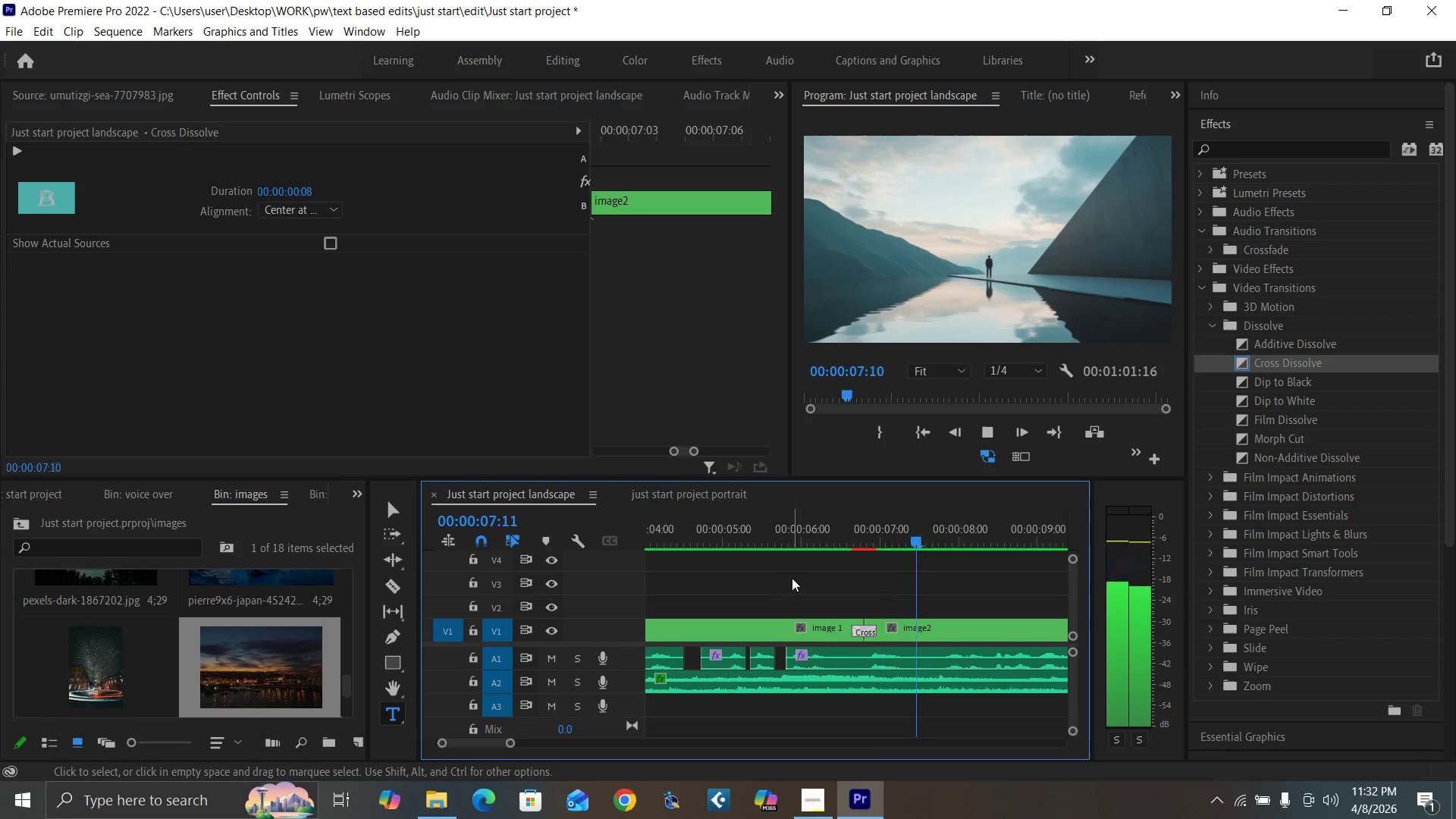 
key(Space)
 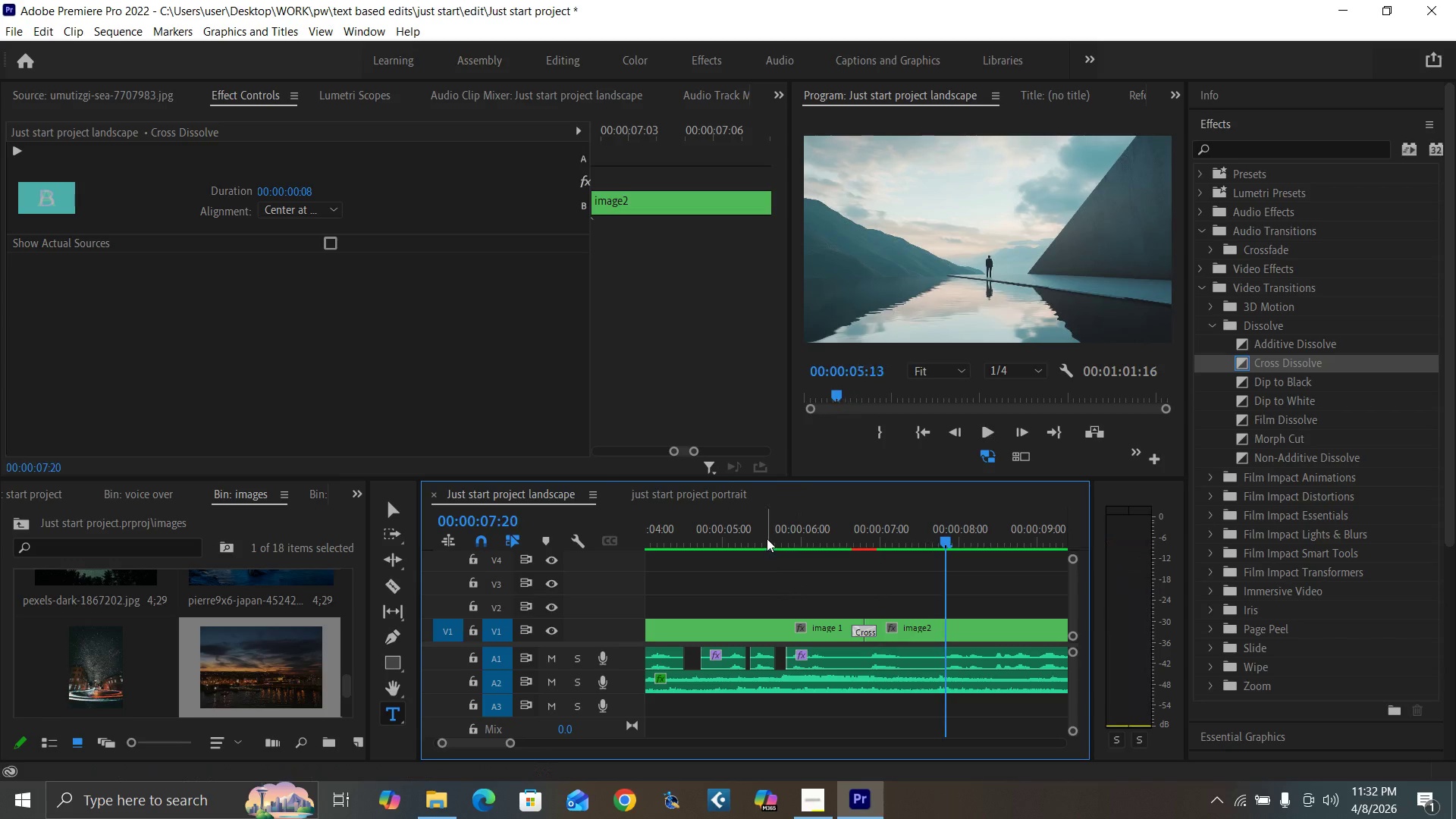 
left_click([767, 538])
 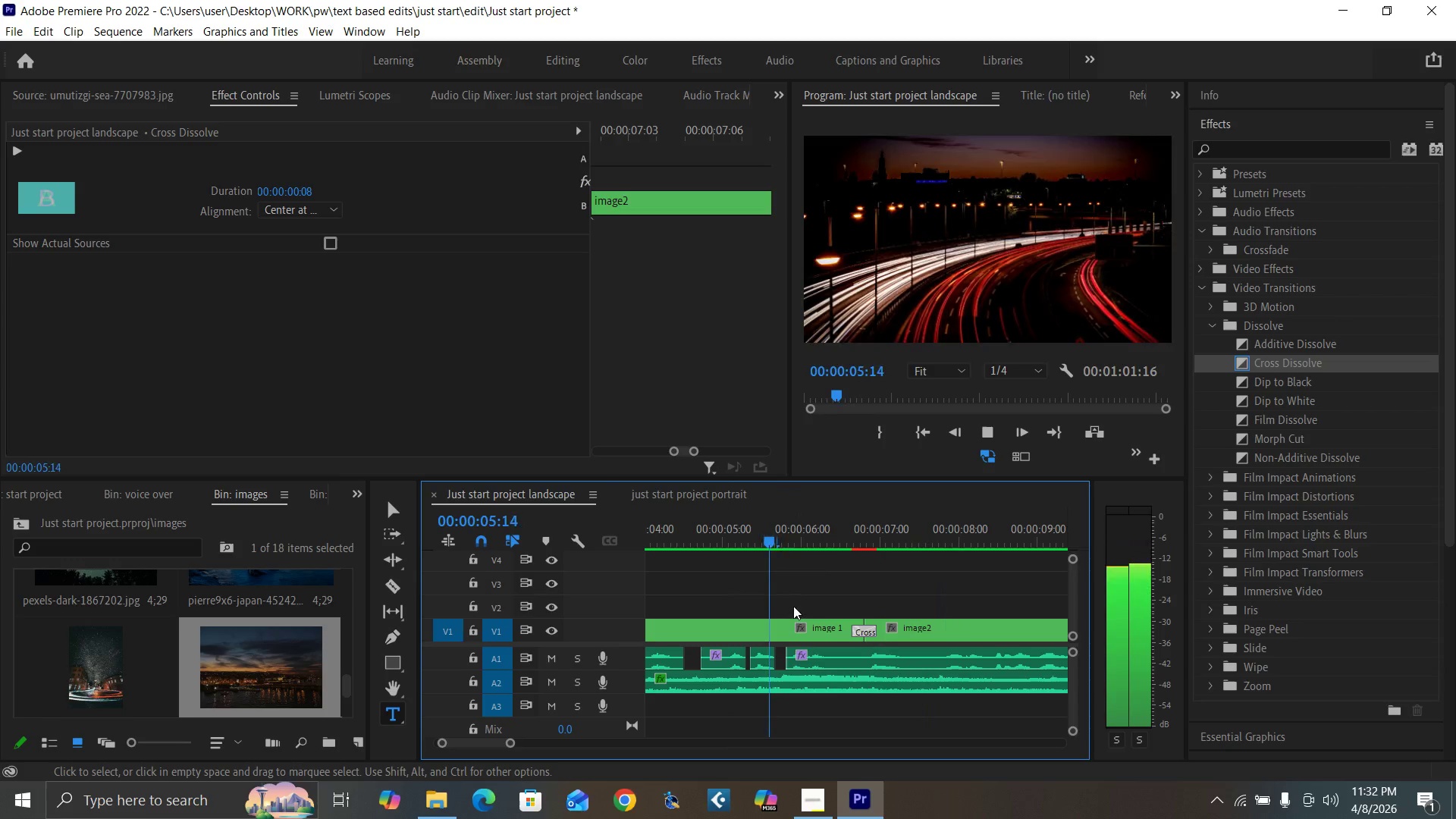 
key(Space)
 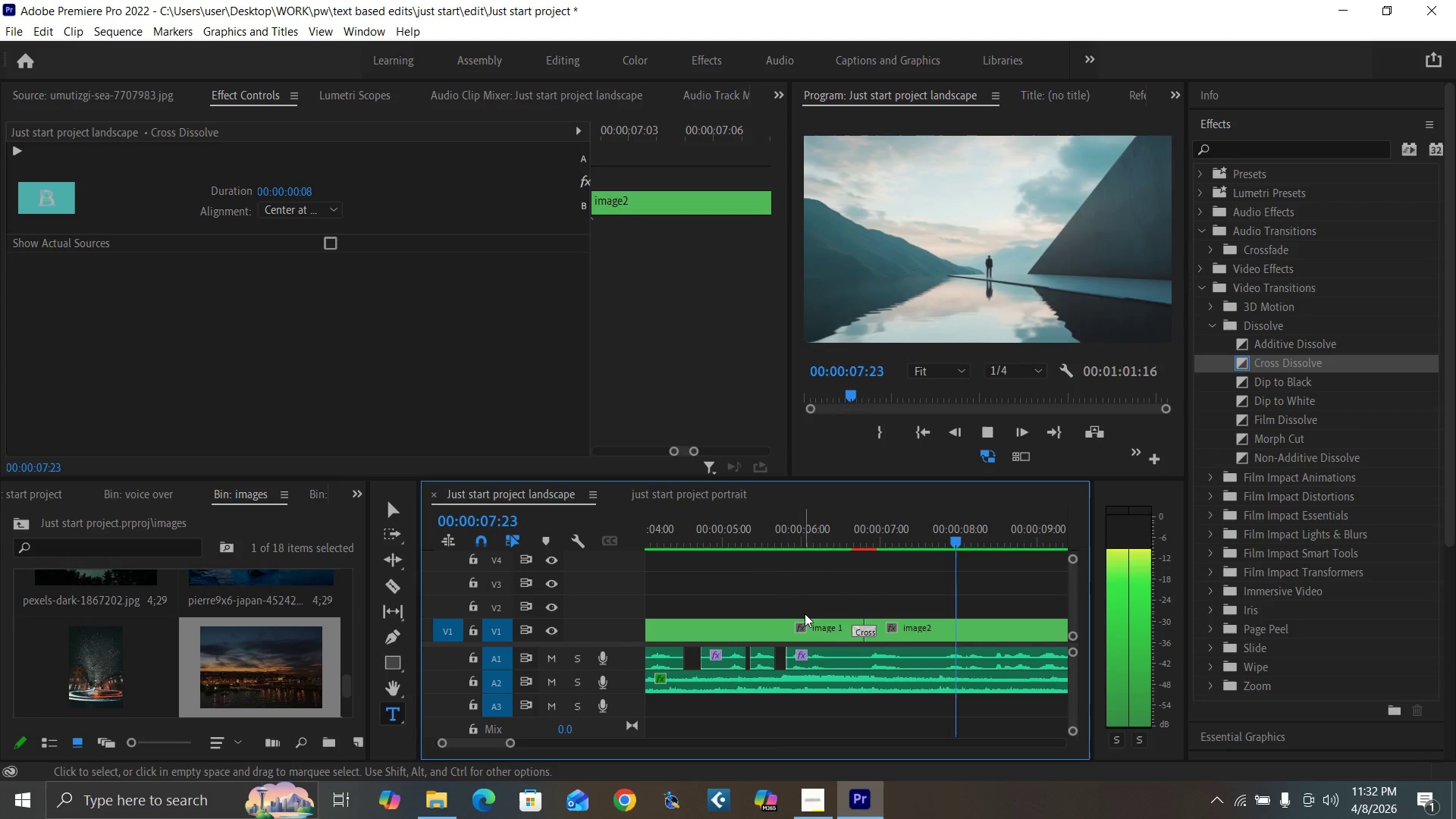 
key(Minus)
 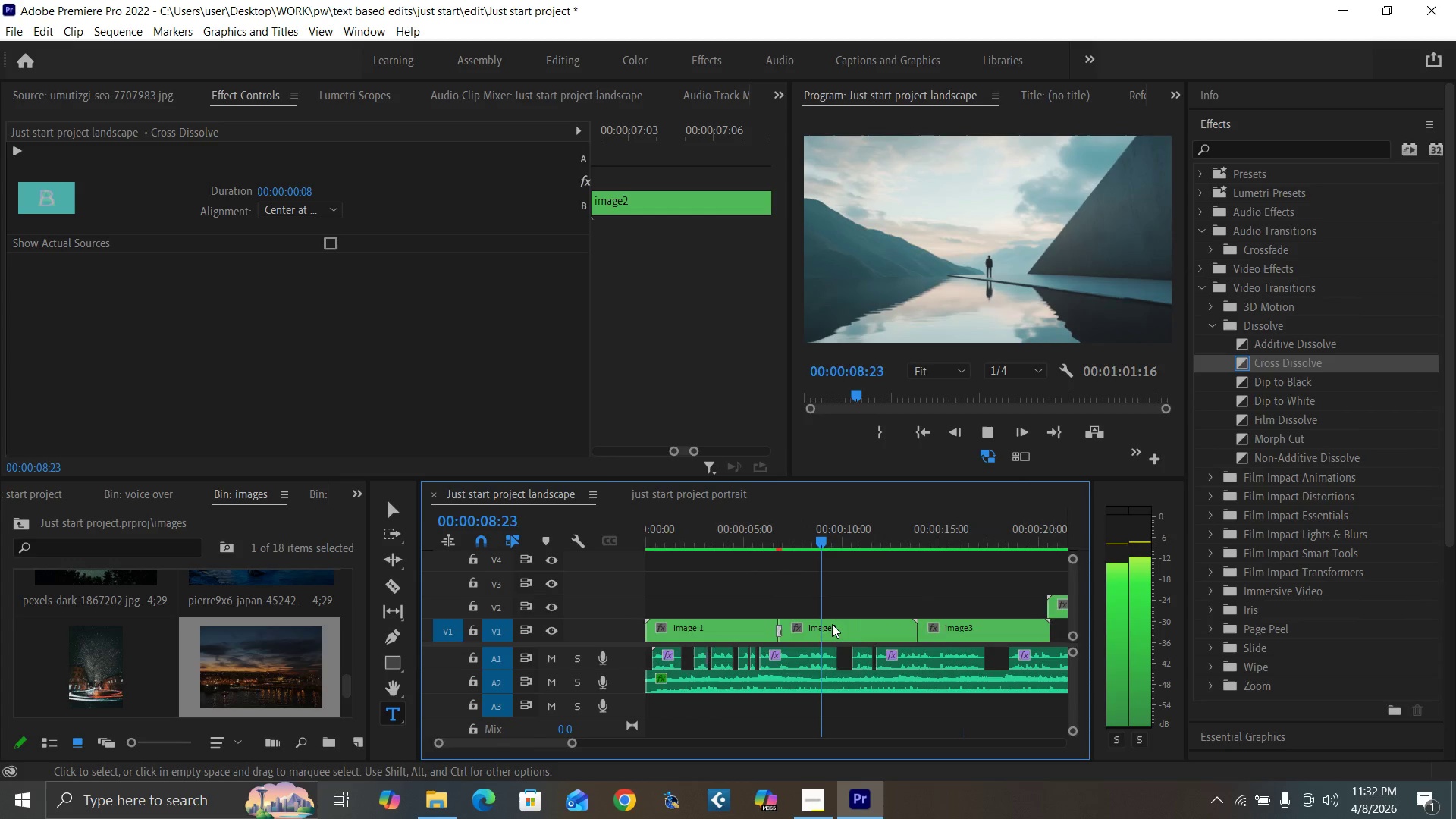 
key(Minus)
 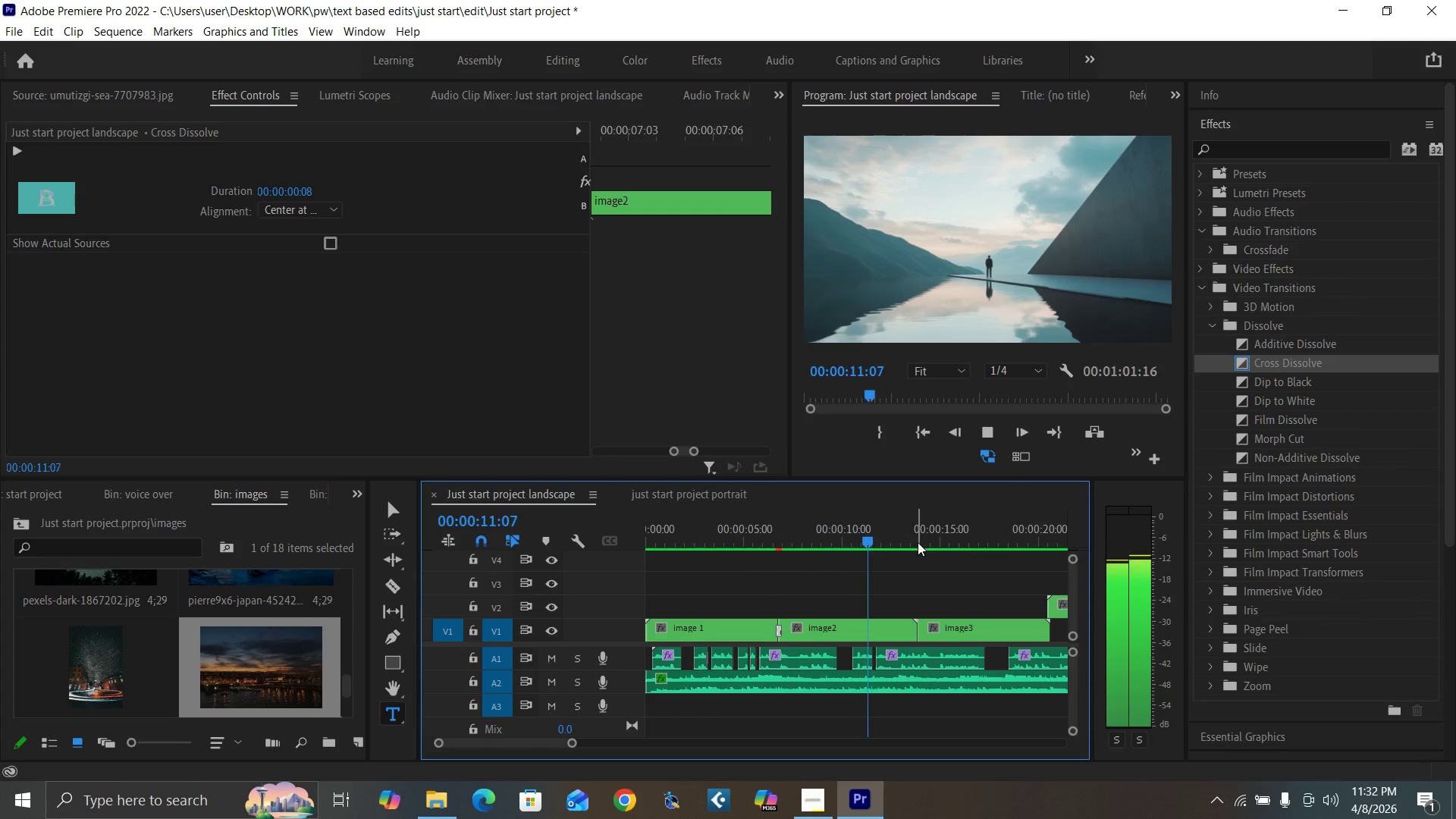 
key(Space)
 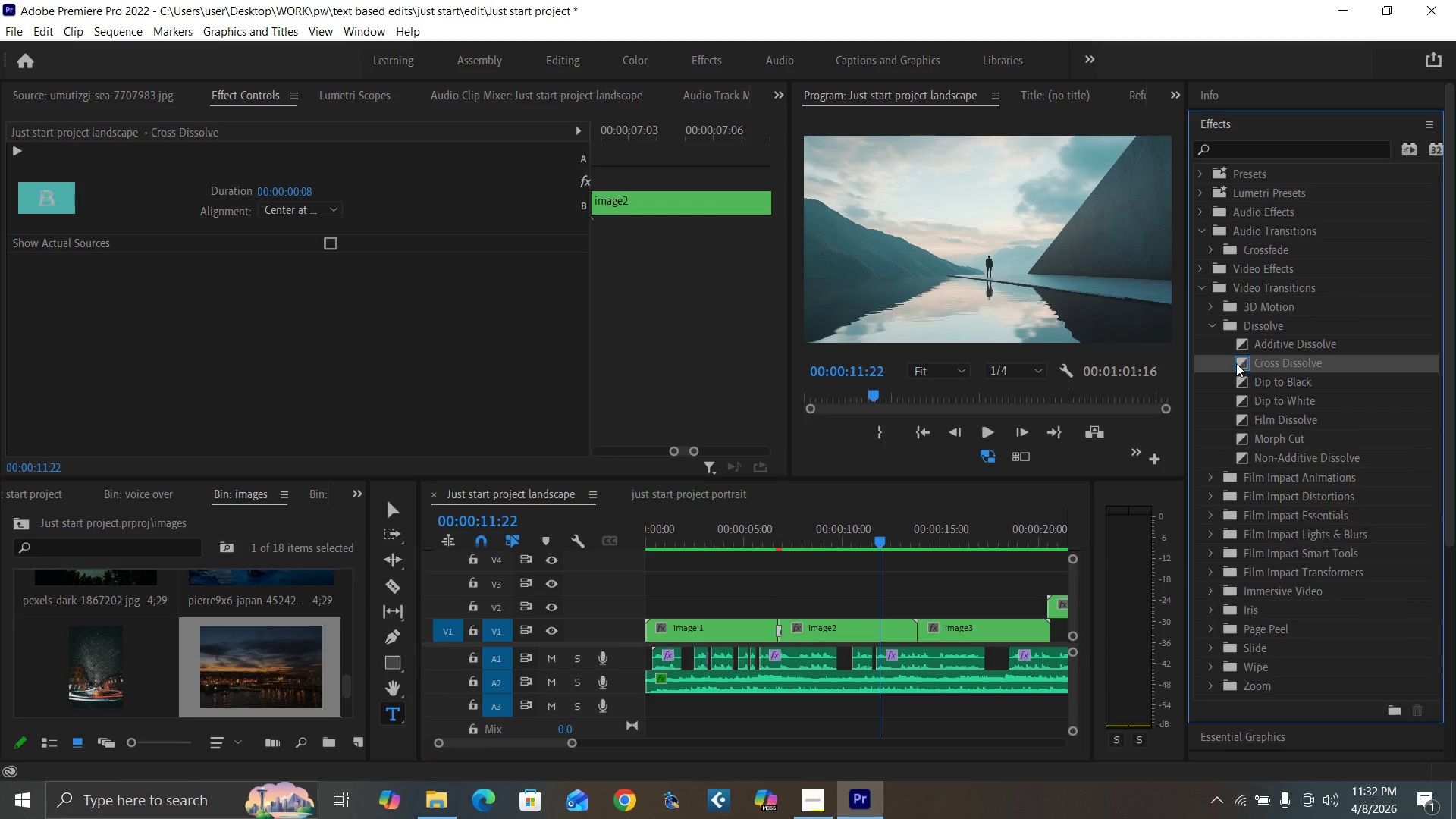 
left_click_drag(start_coordinate=[1236, 363], to_coordinate=[919, 621])
 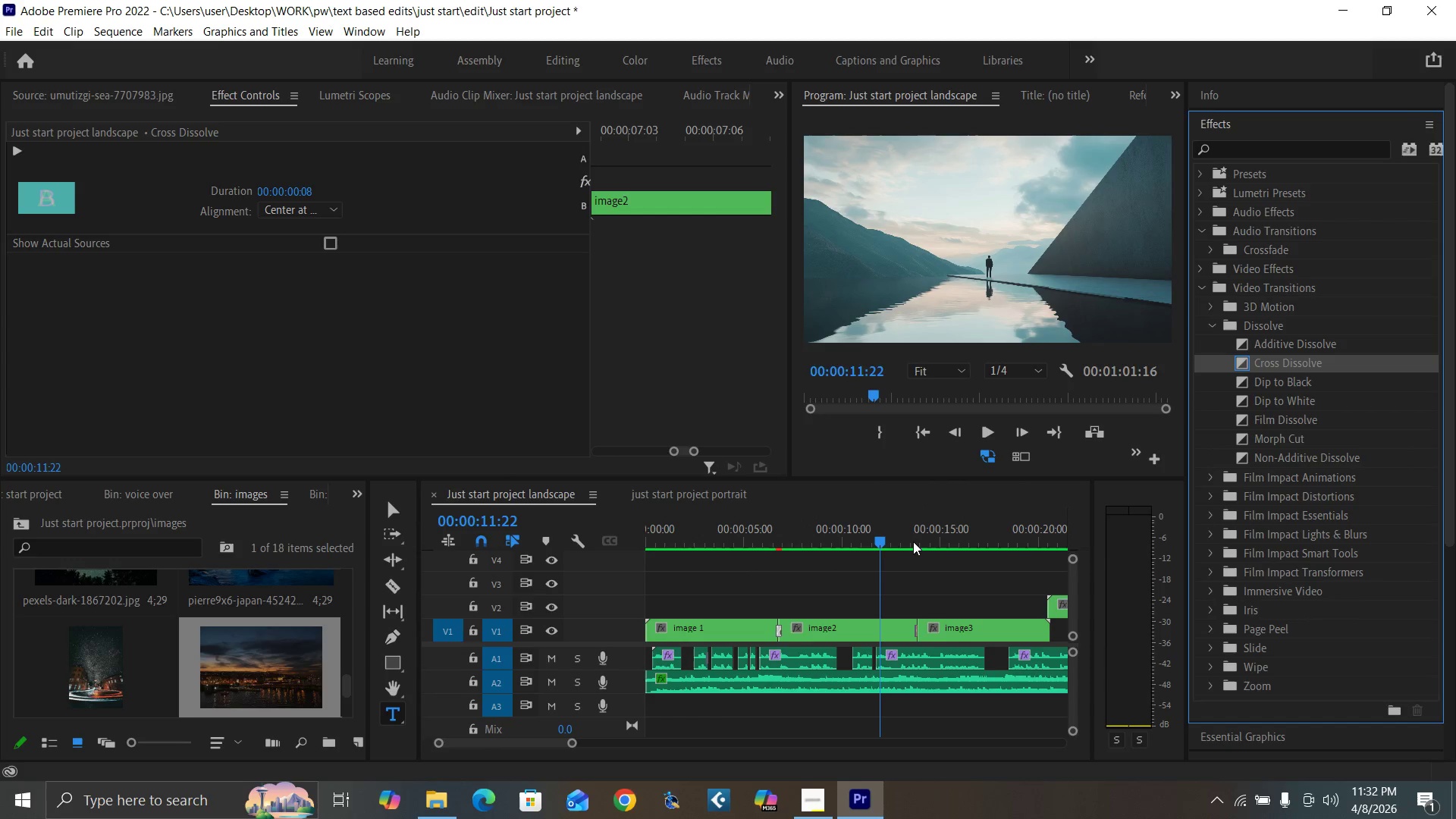 
left_click([915, 541])
 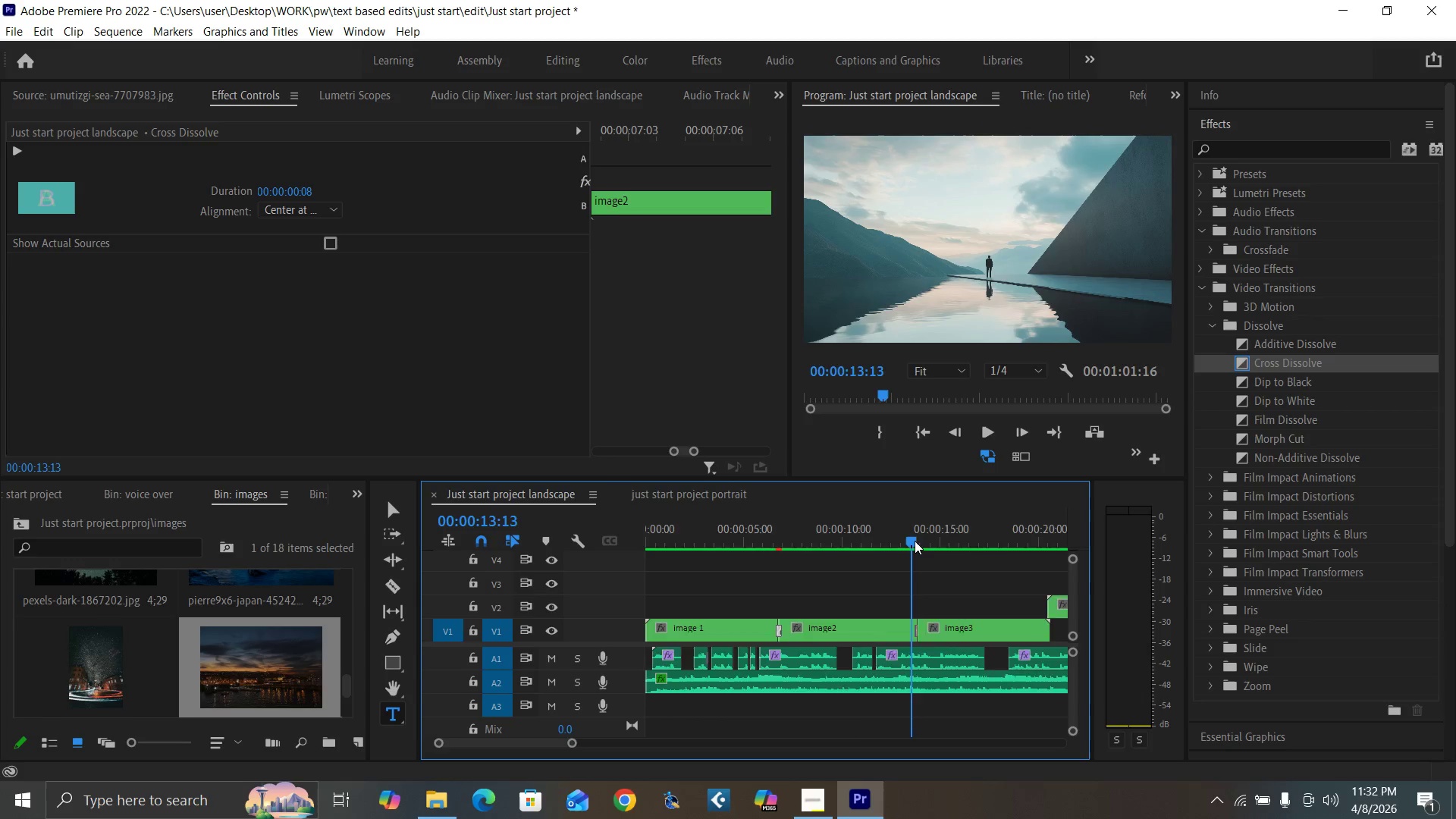 
key(Equal)
 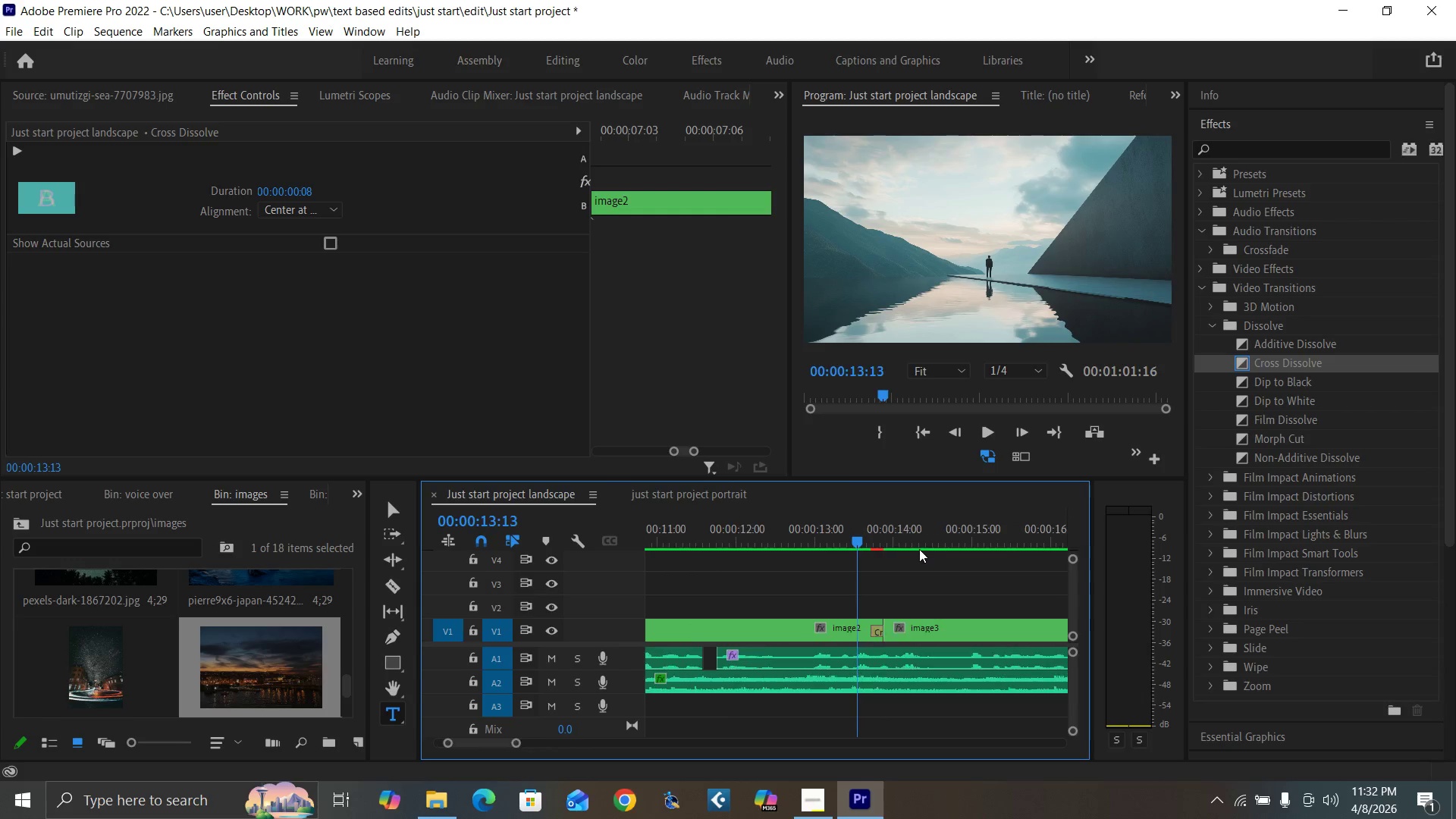 
key(Equal)
 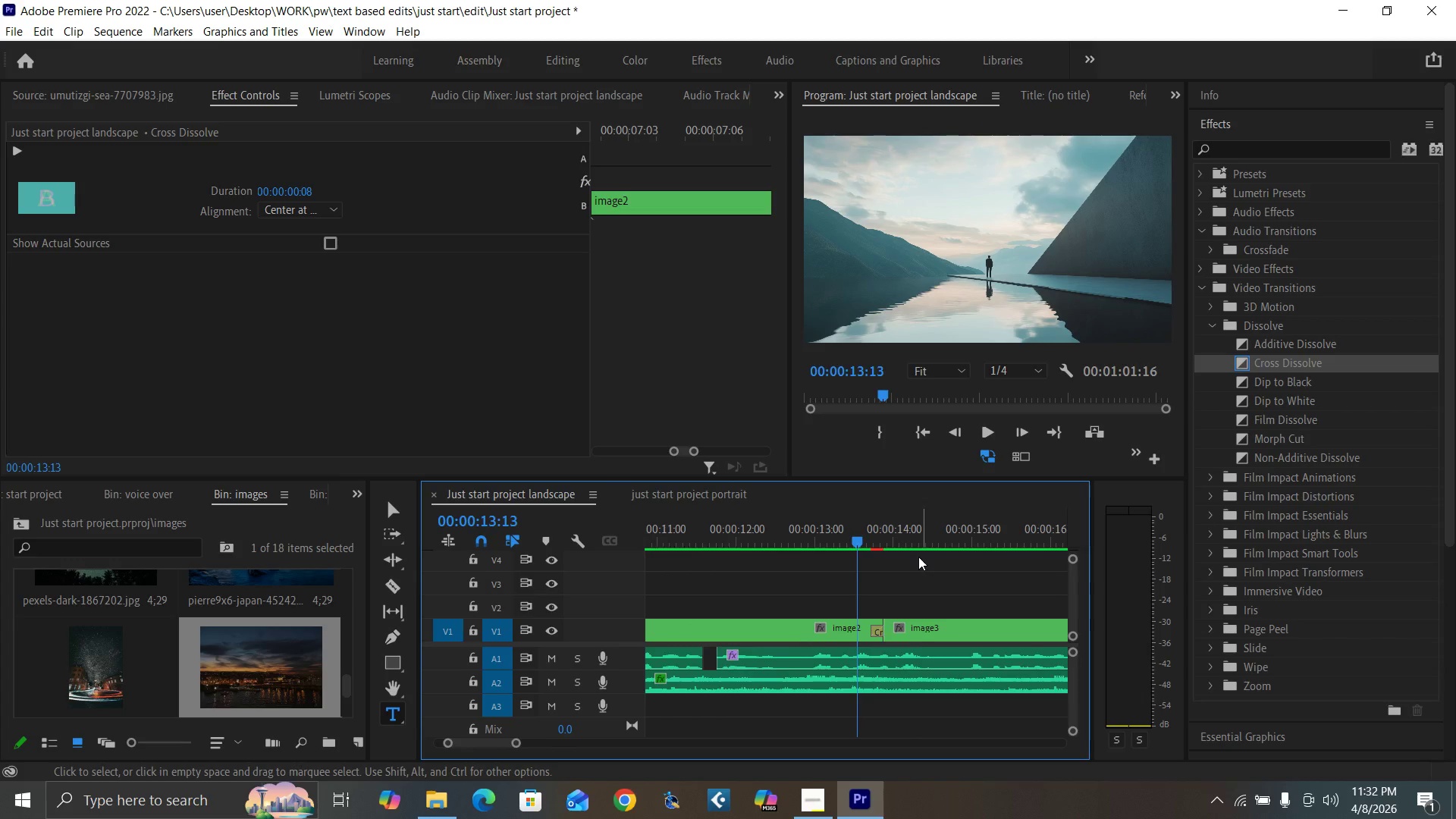 
key(Equal)
 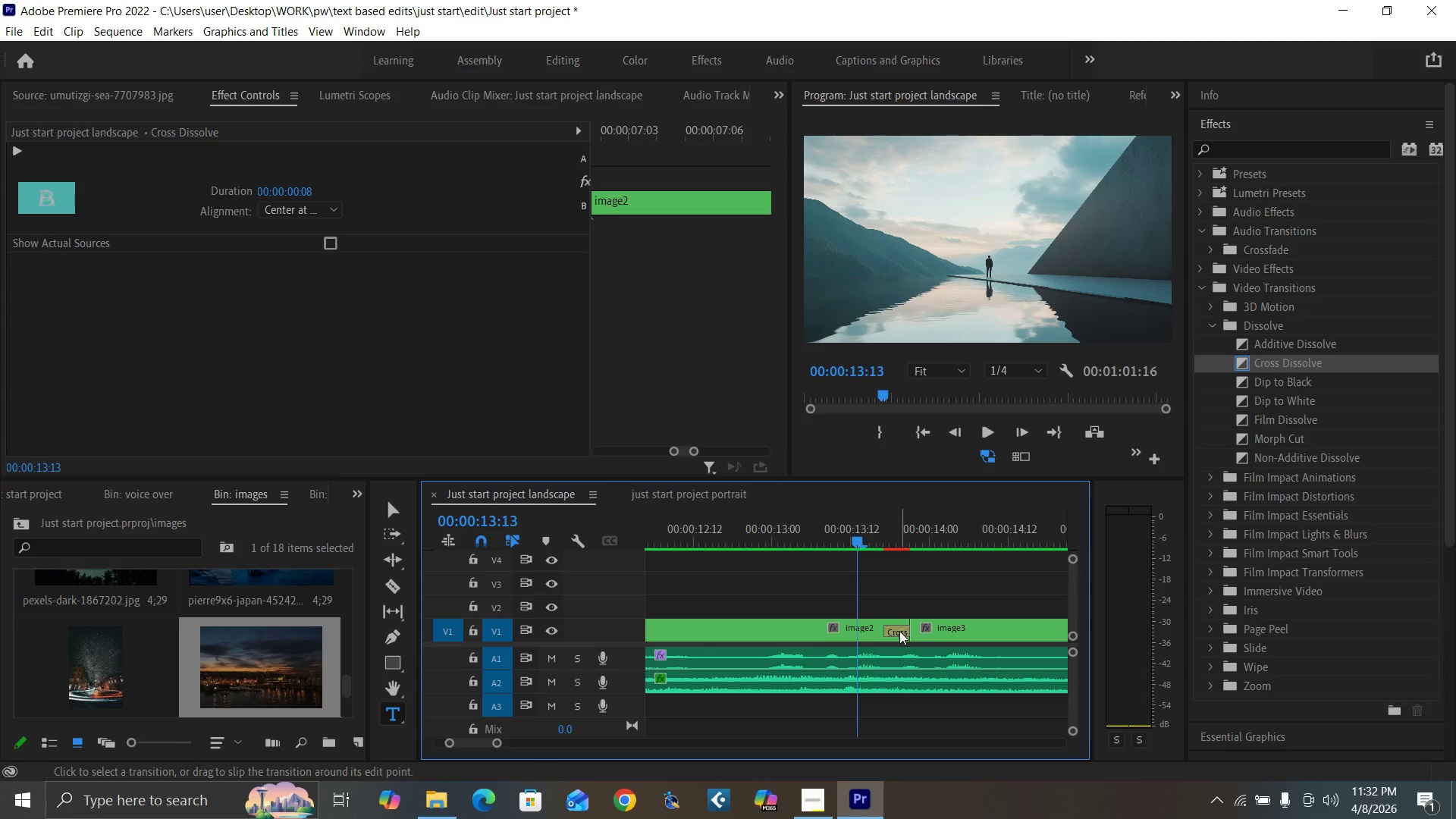 
left_click([899, 631])
 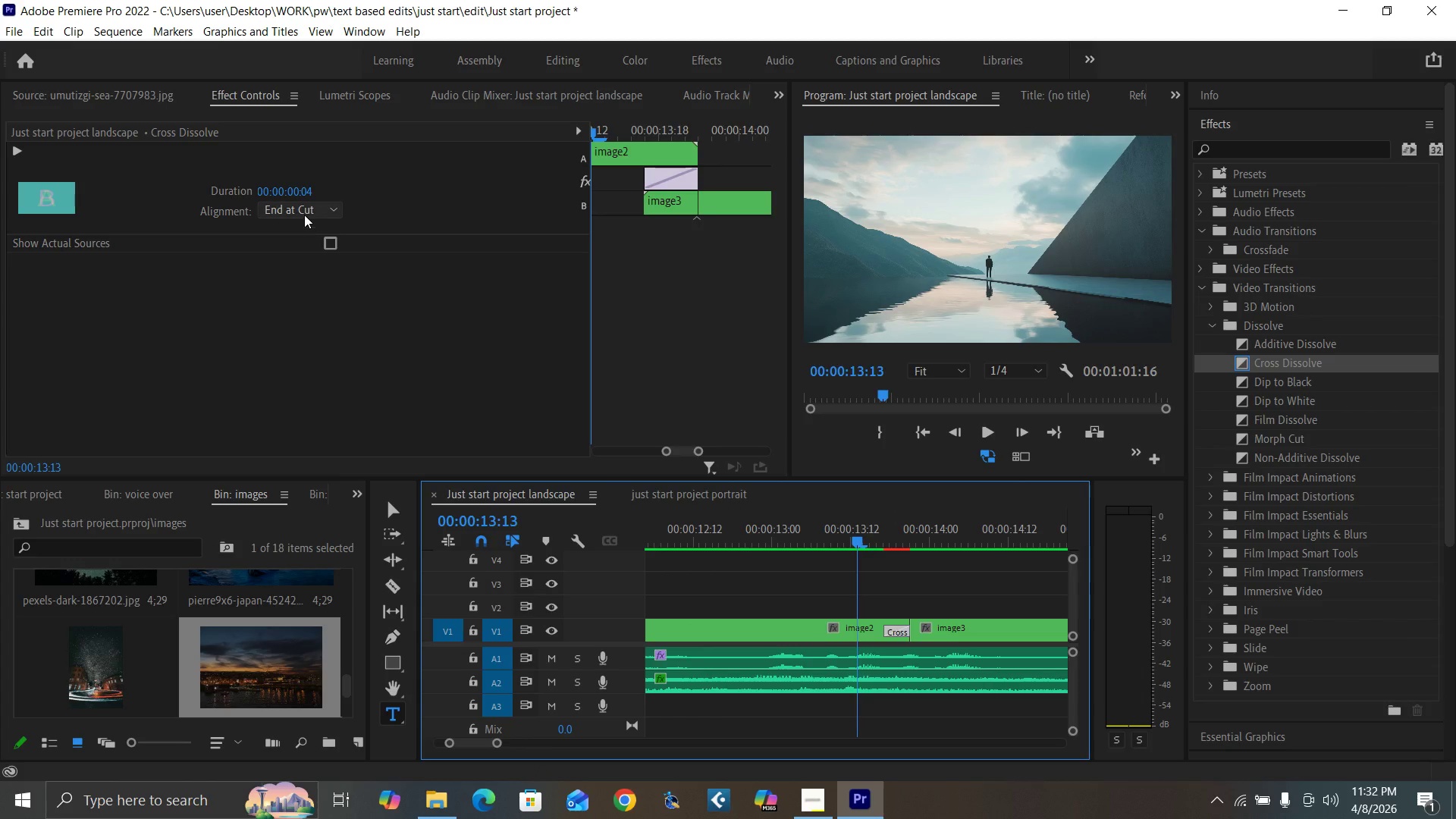 
left_click([302, 212])
 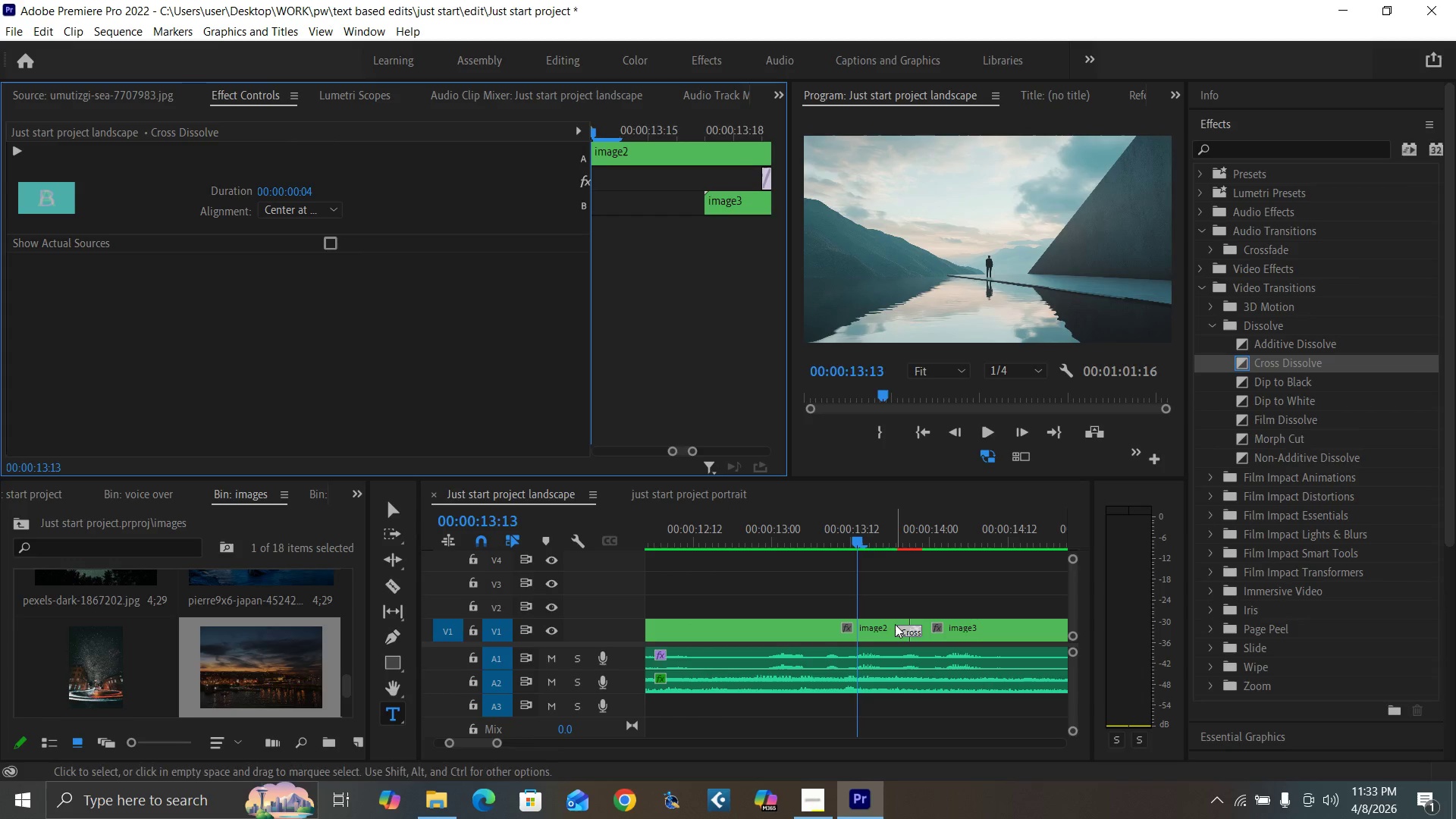 
left_click_drag(start_coordinate=[899, 626], to_coordinate=[885, 621])
 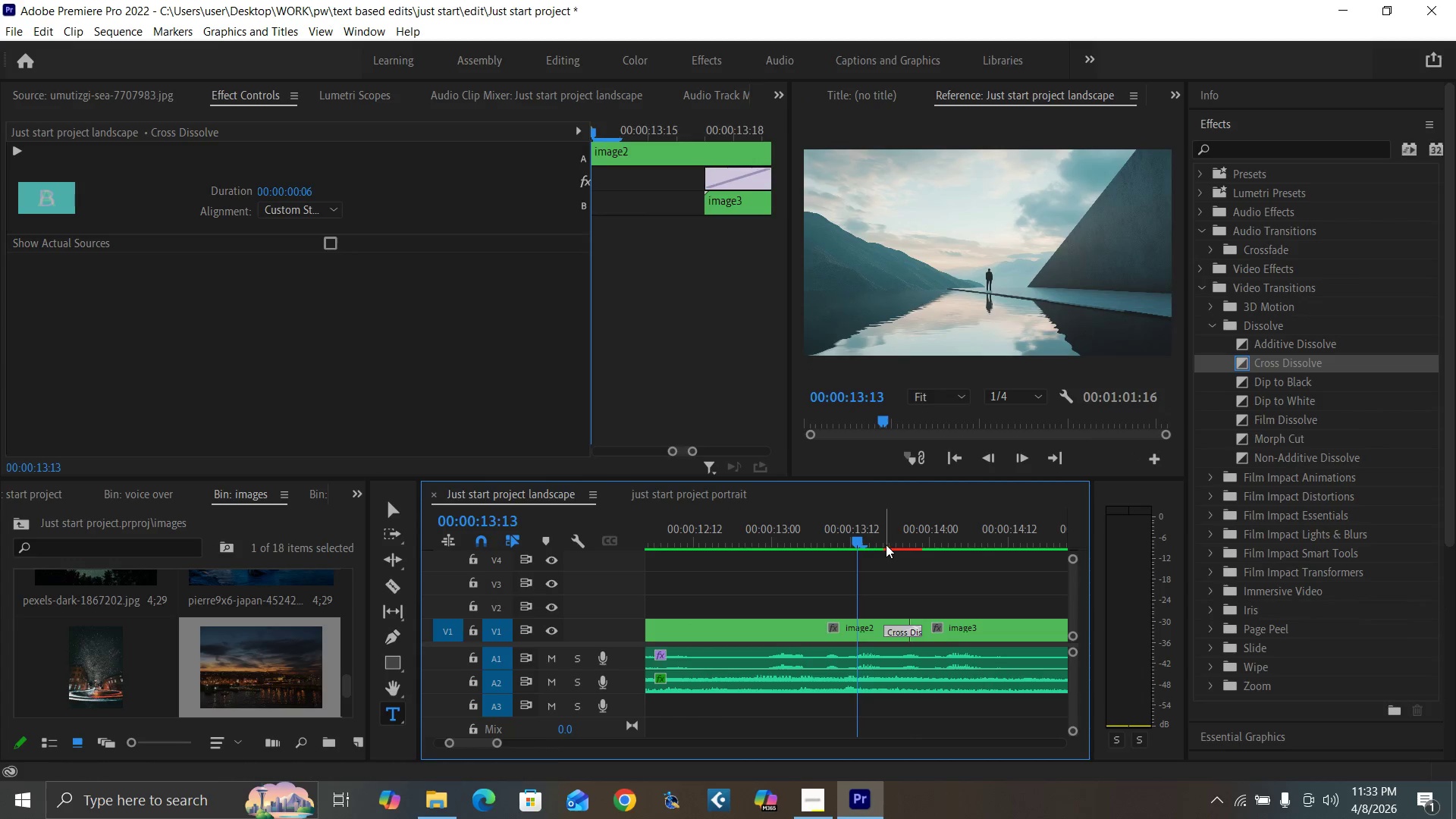 
left_click([886, 544])
 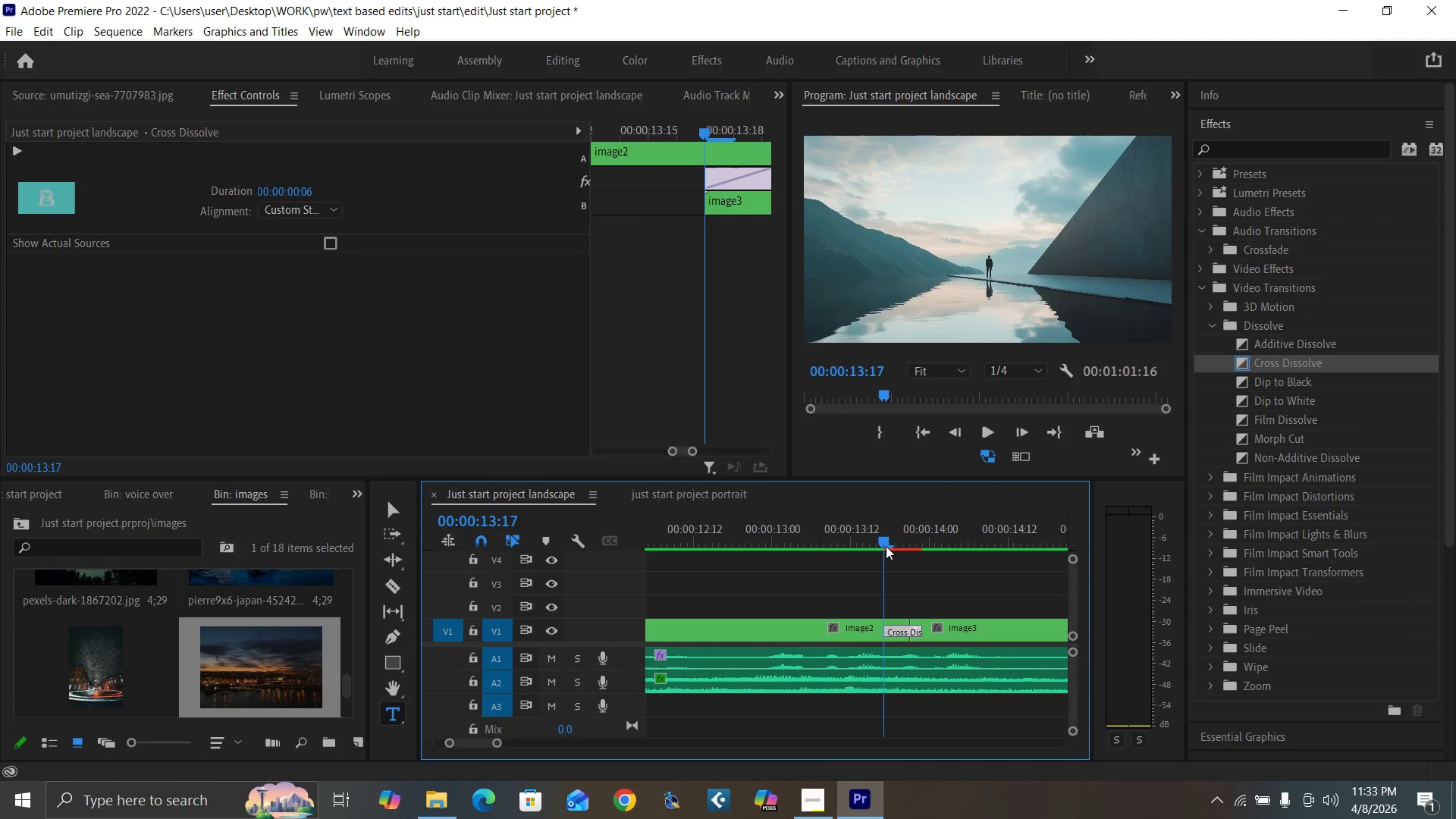 
key(ArrowRight)
 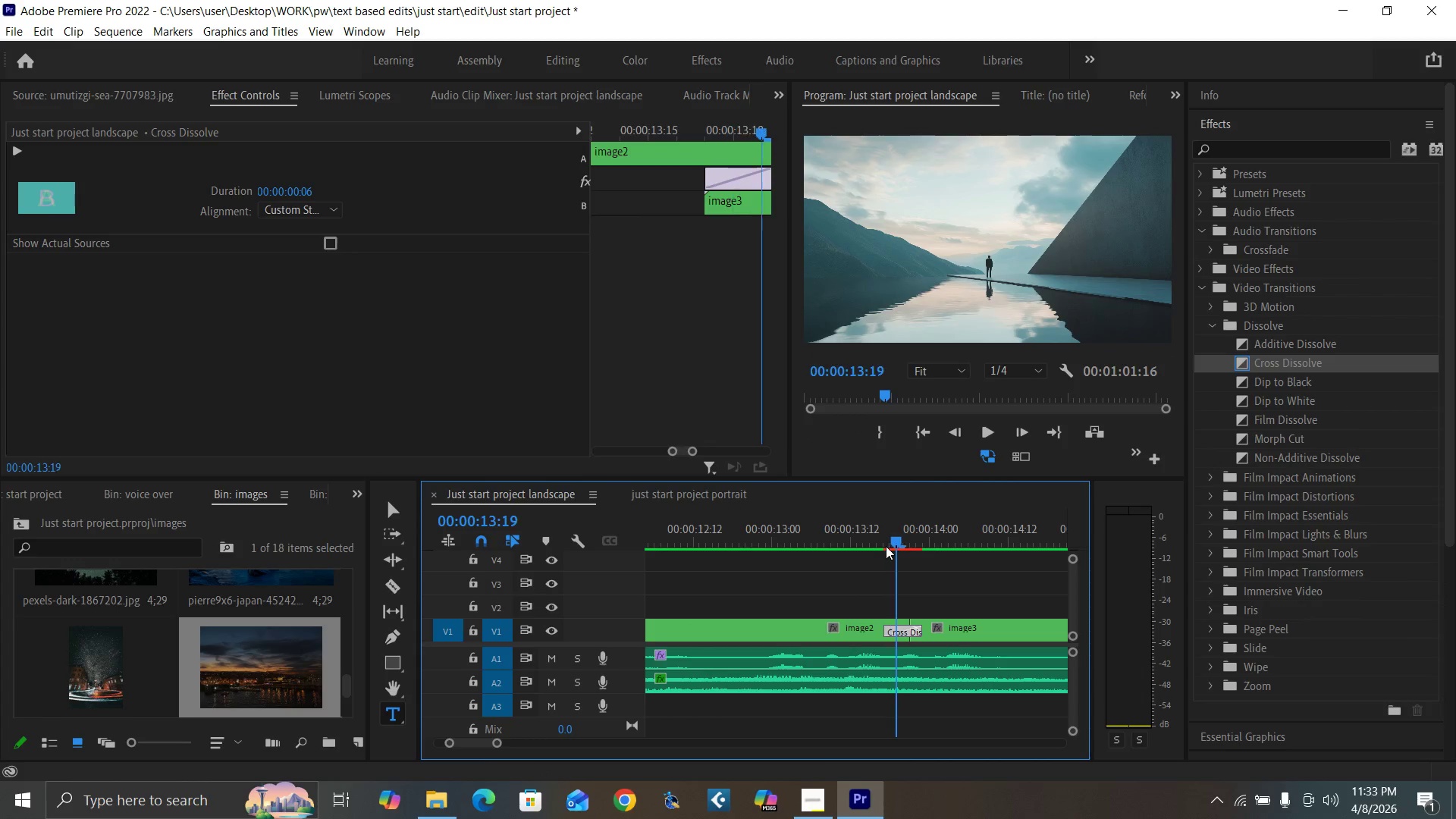 
key(ArrowRight)
 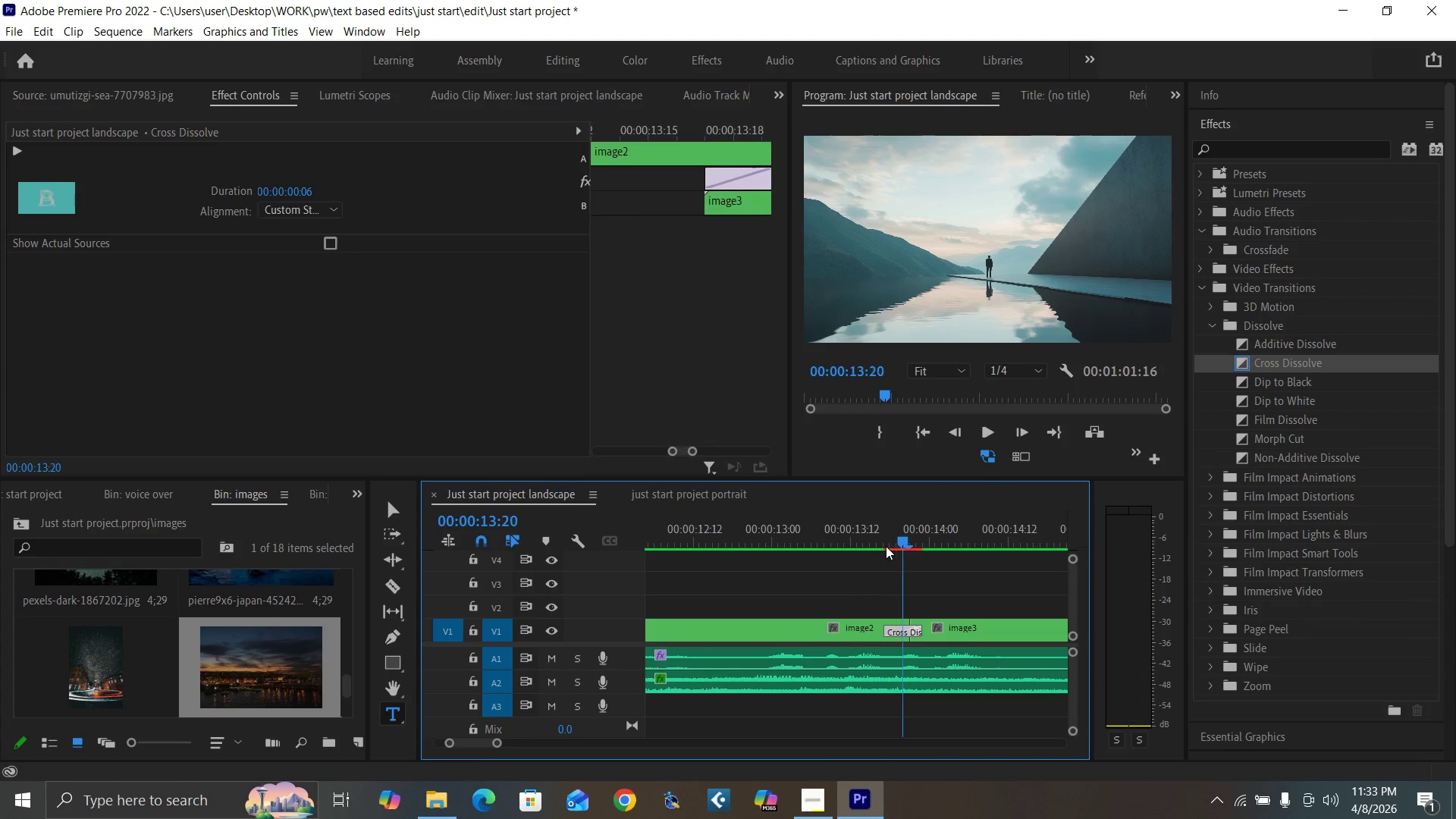 
key(ArrowRight)
 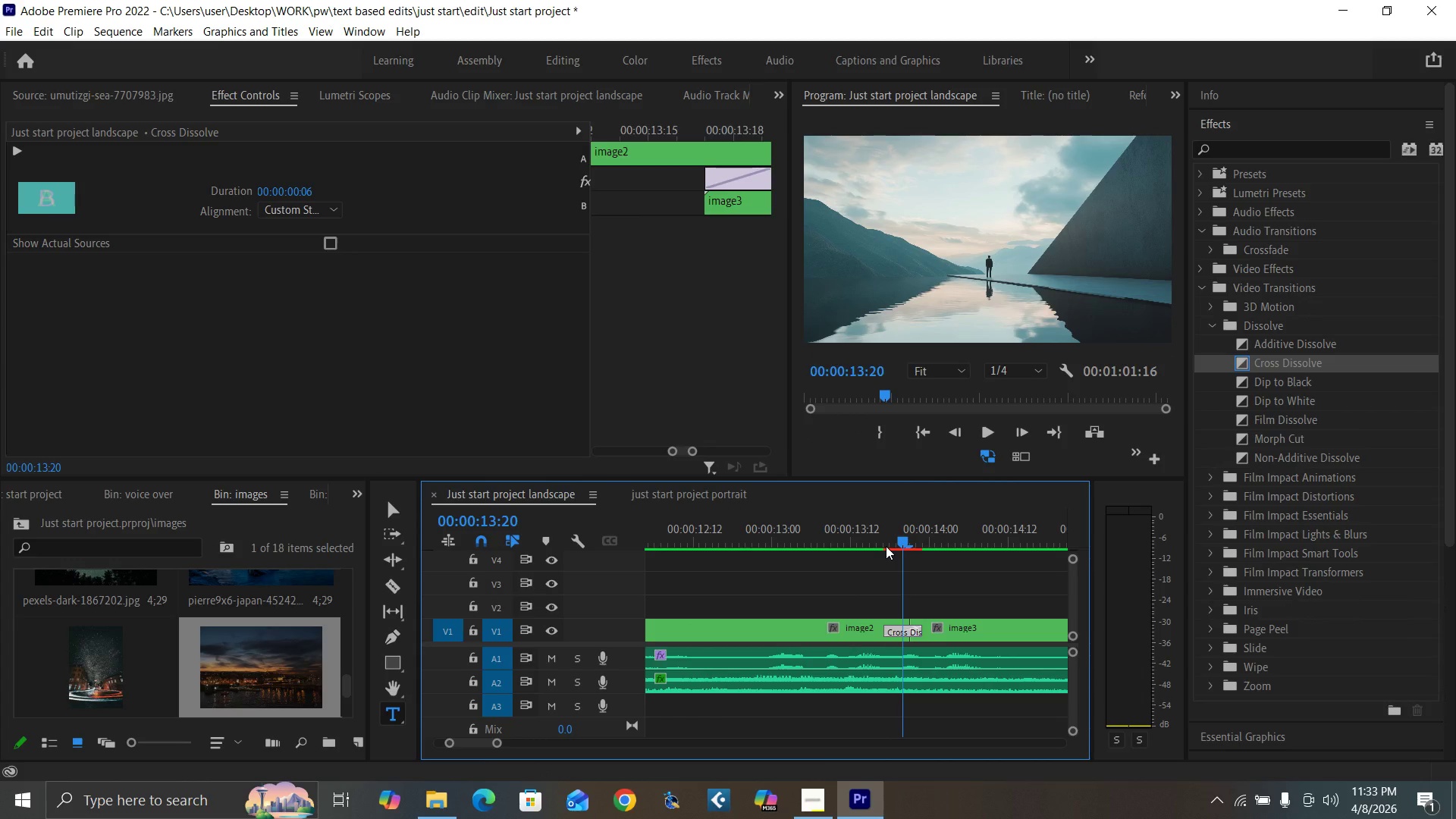 
key(Equal)
 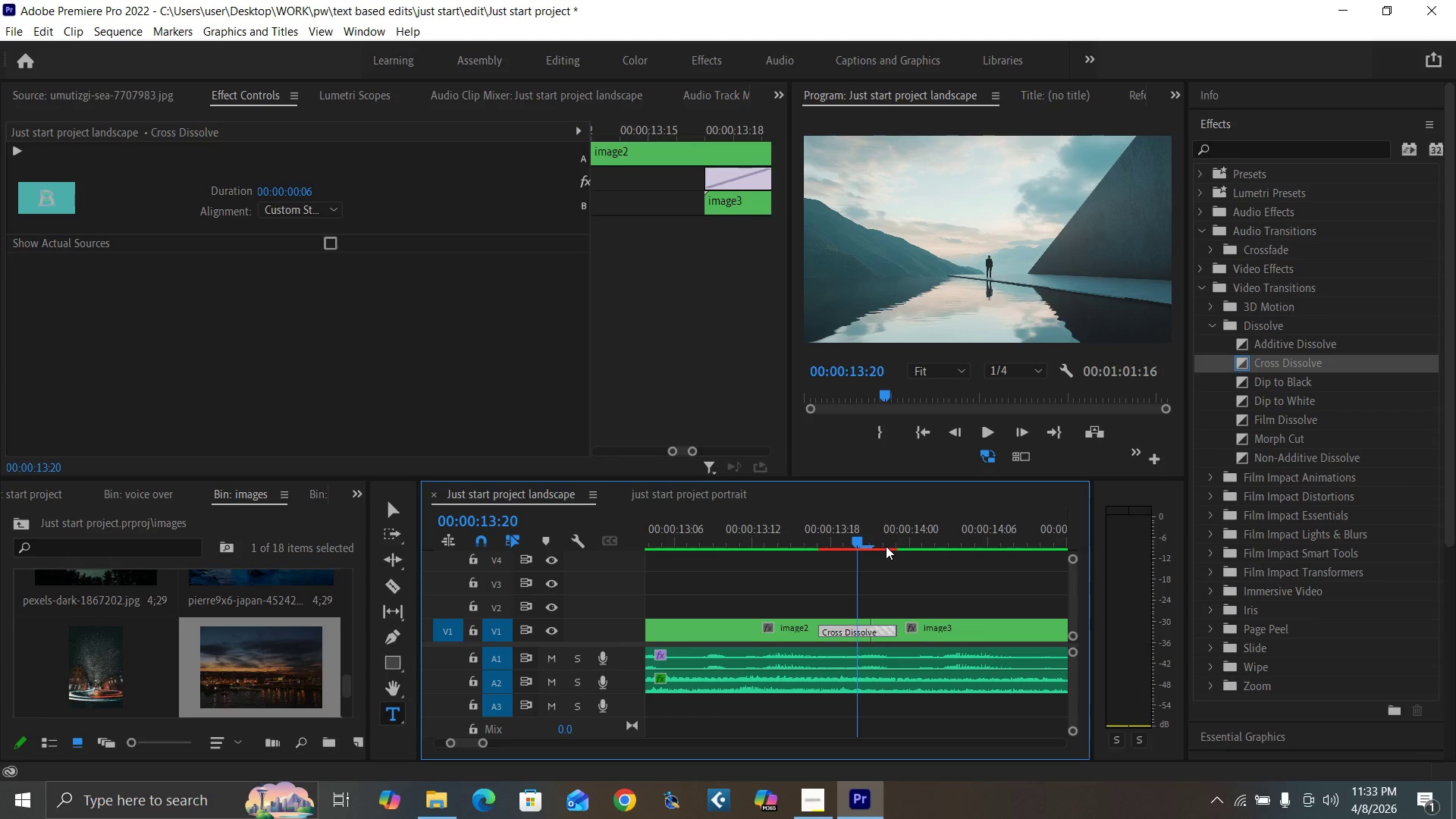 
key(Equal)
 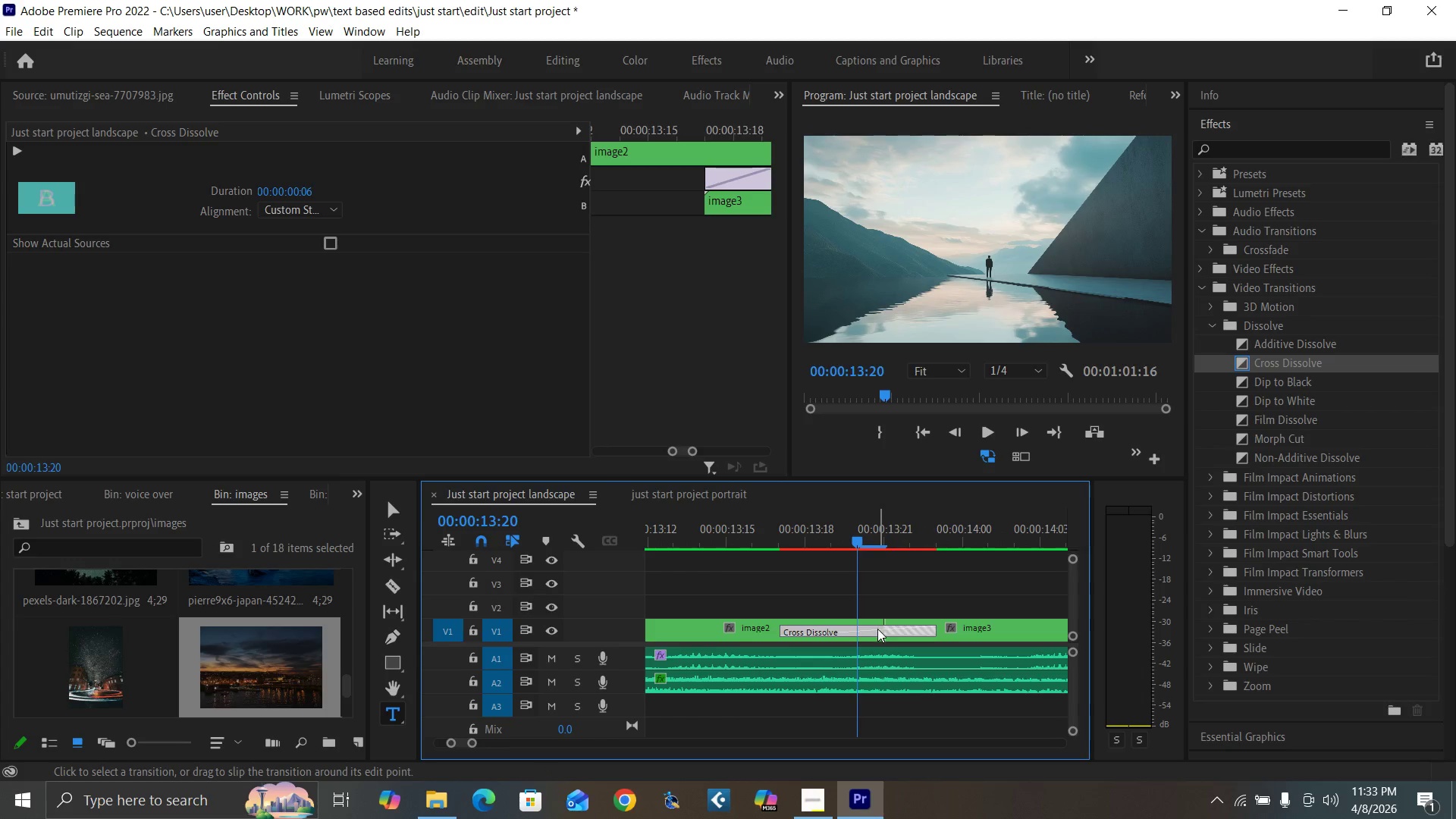 
left_click_drag(start_coordinate=[877, 629], to_coordinate=[893, 629])
 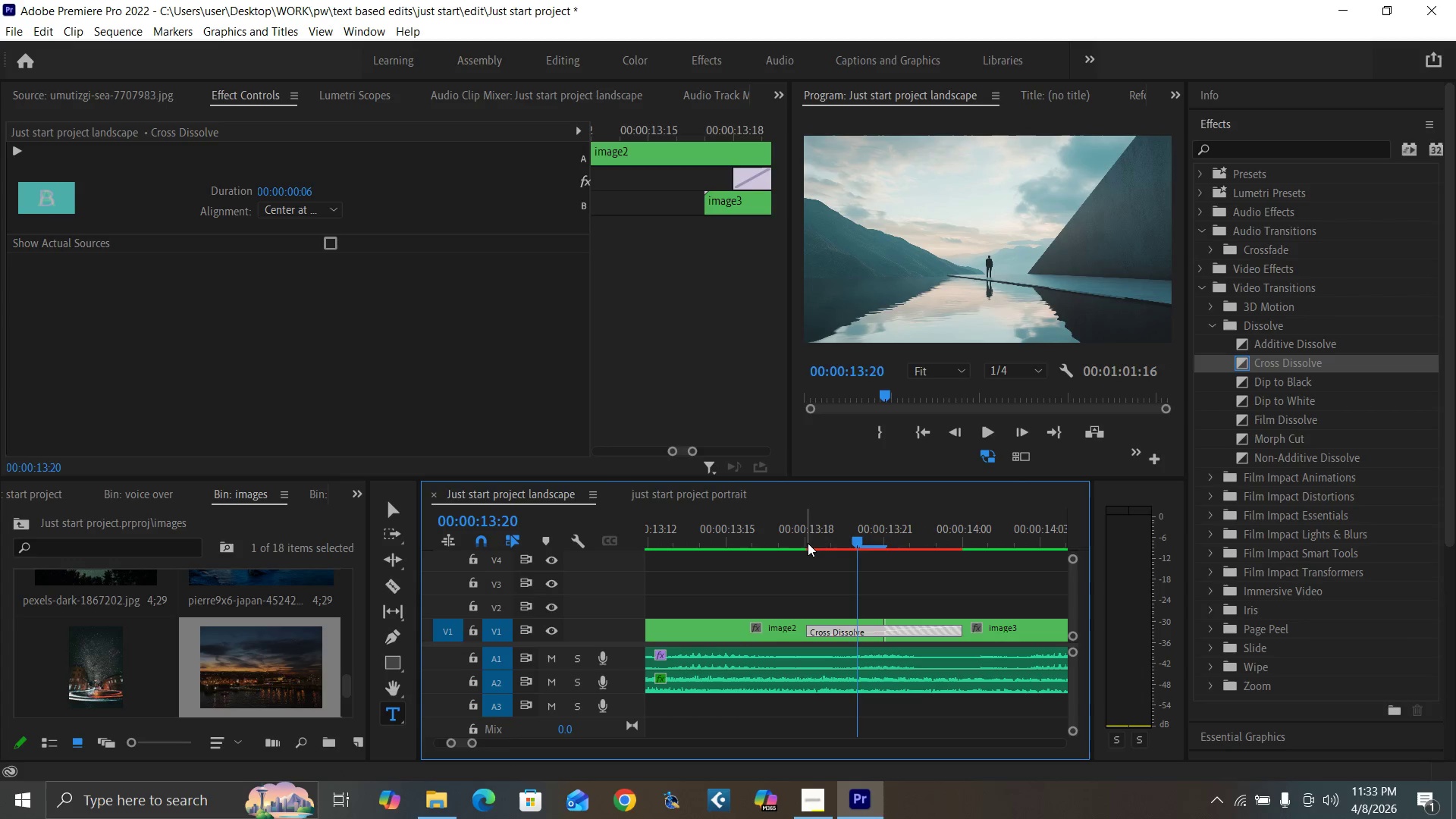 
left_click([807, 542])
 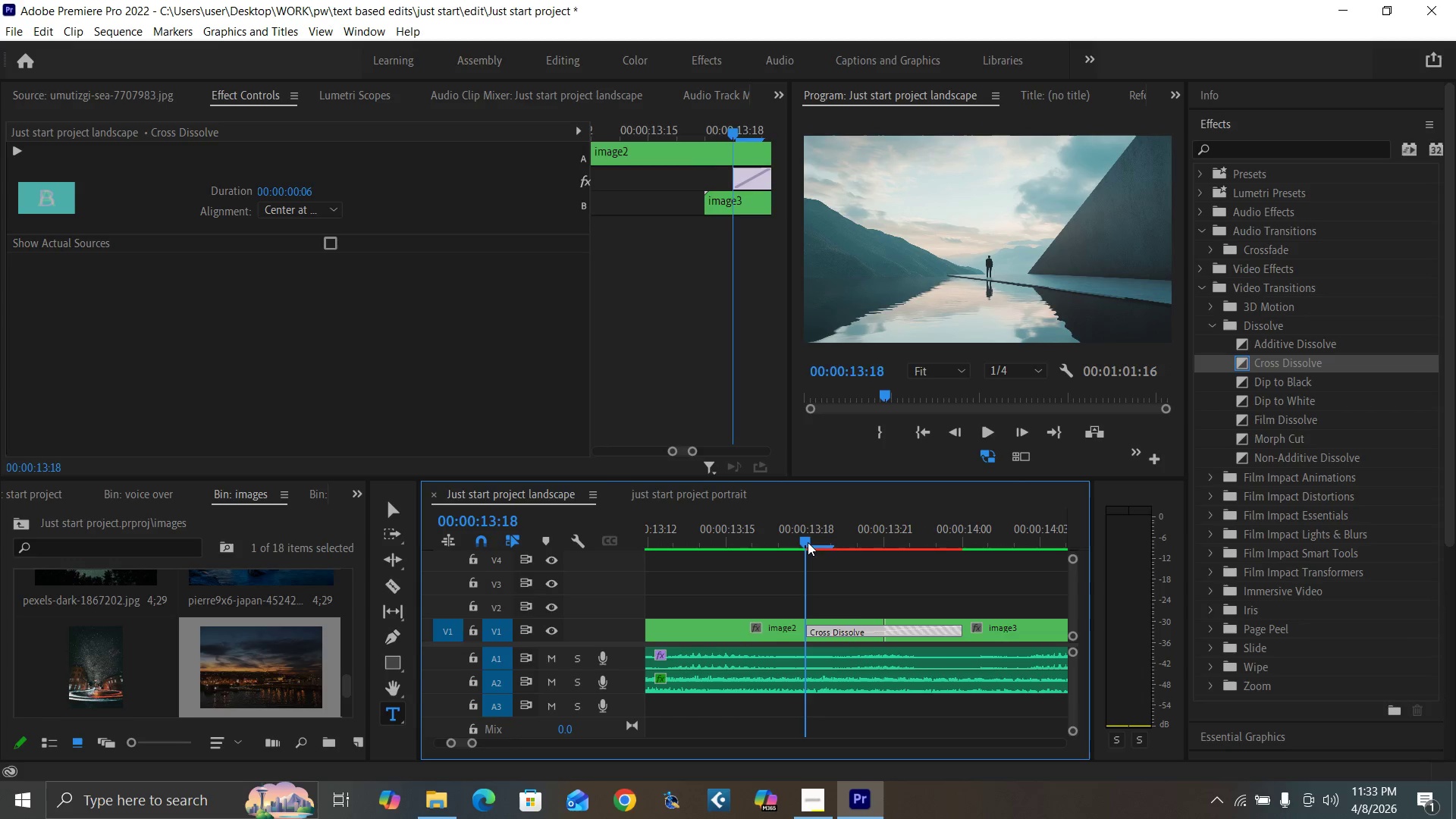 
key(ArrowRight)
 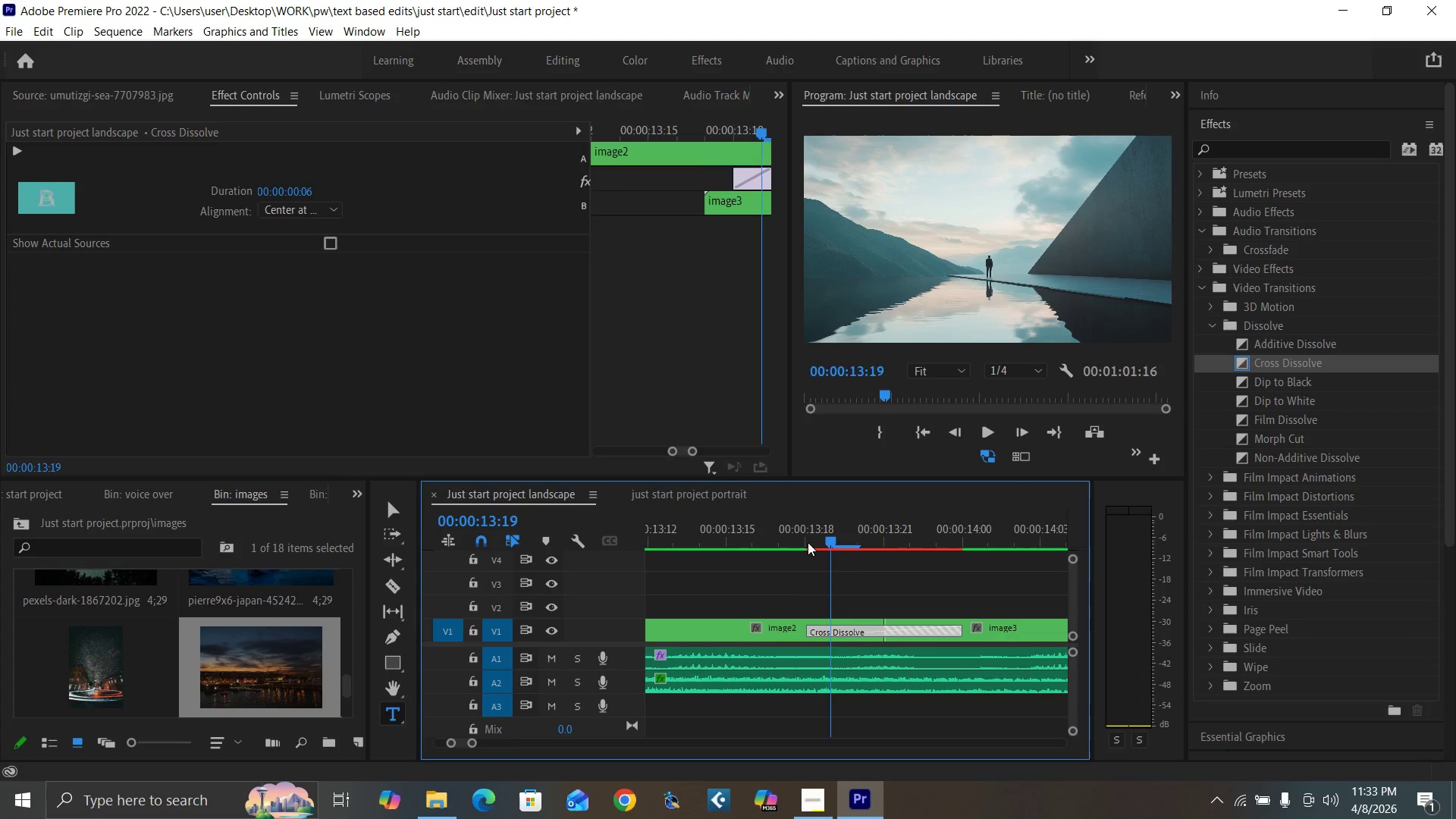 
key(ArrowRight)
 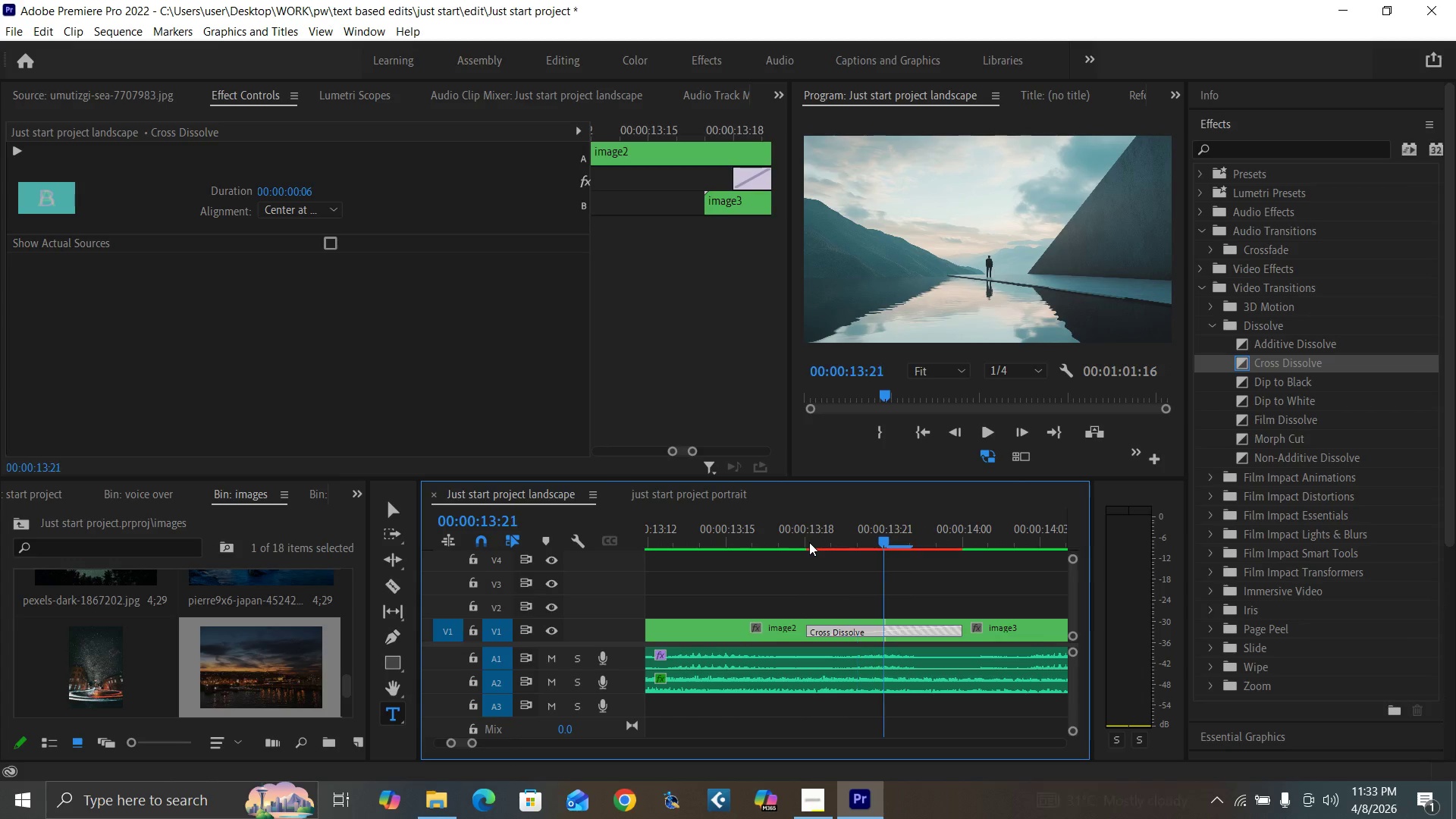 
key(ArrowRight)
 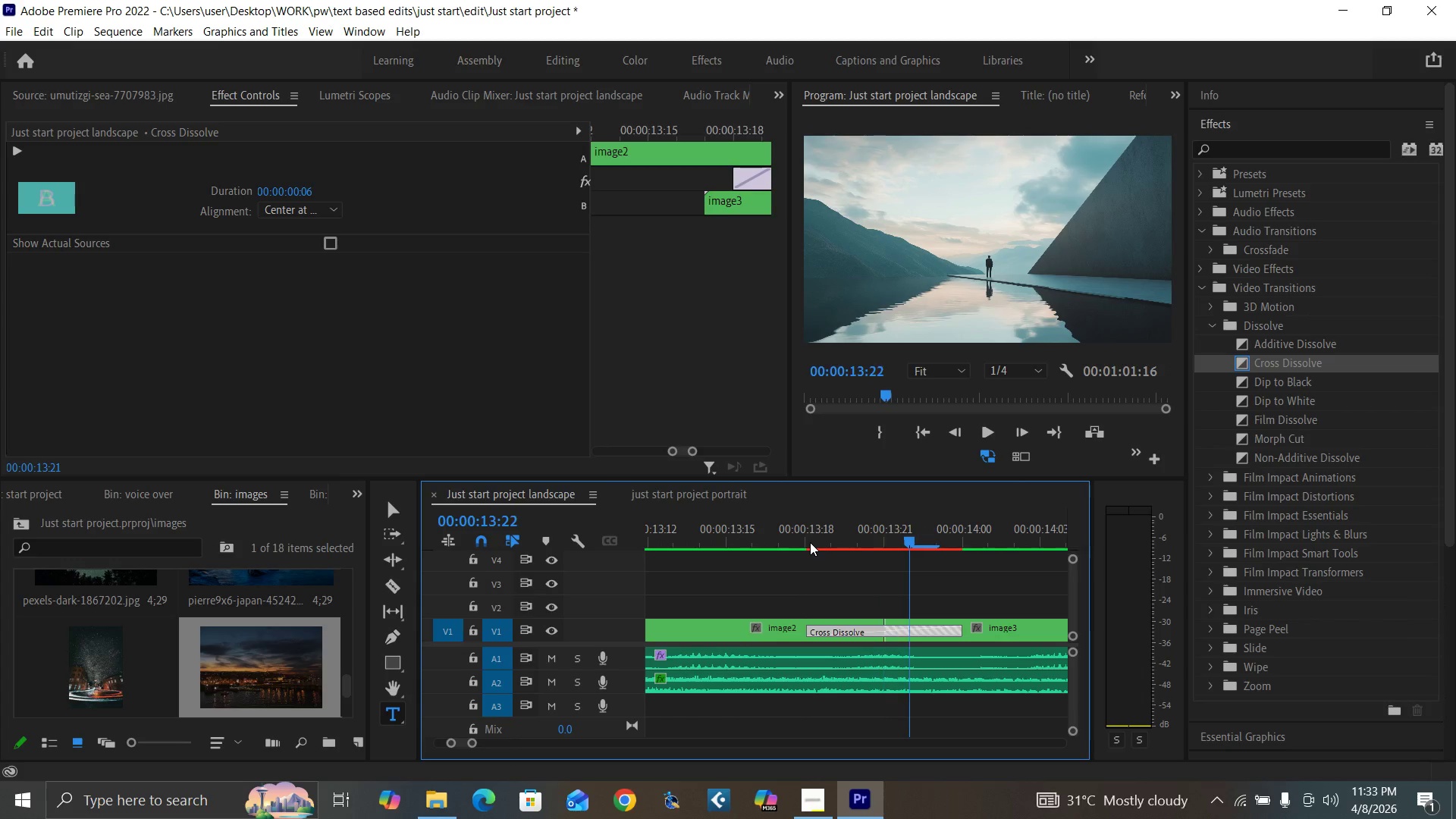 
key(ArrowRight)
 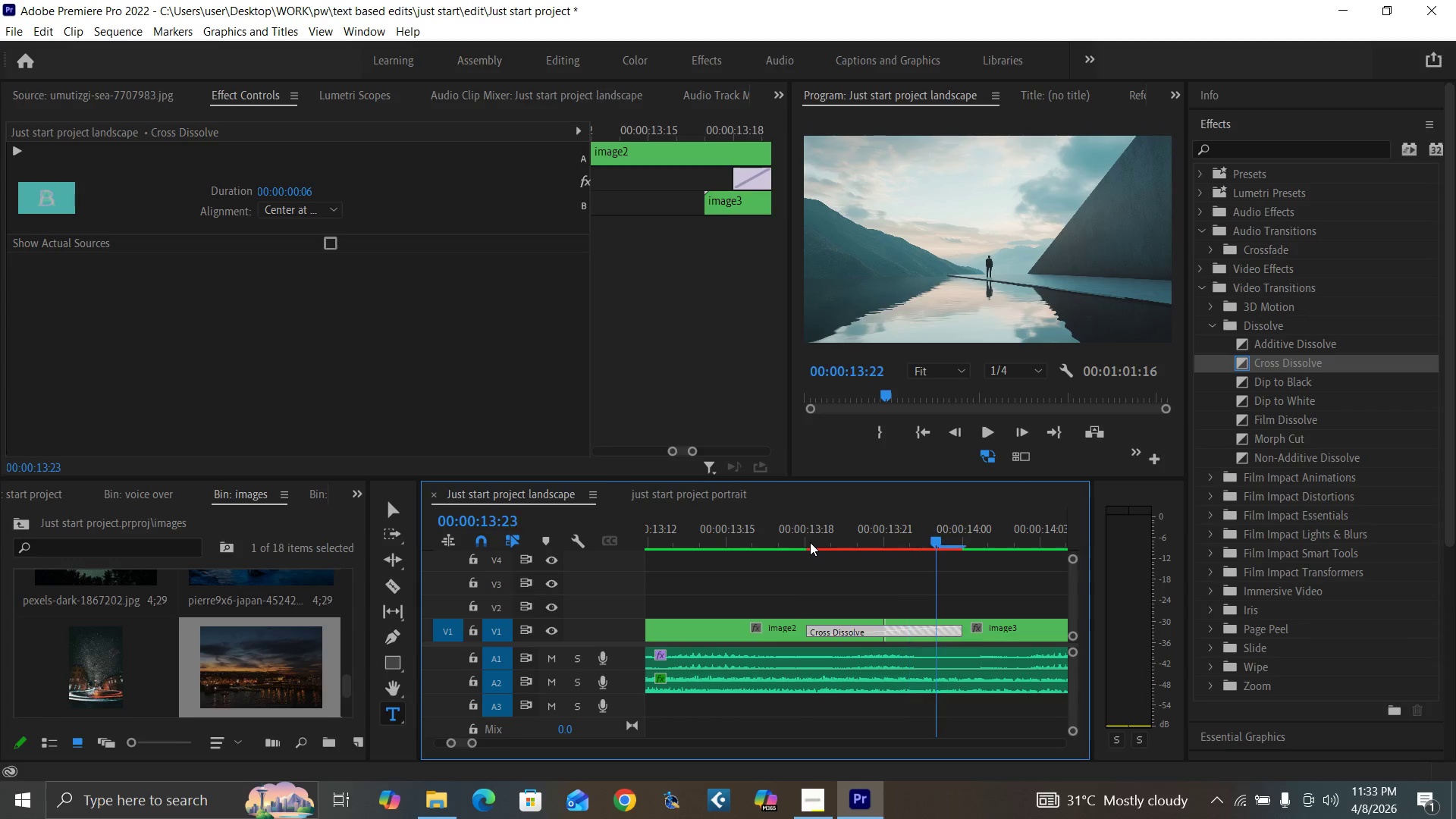 
key(ArrowRight)
 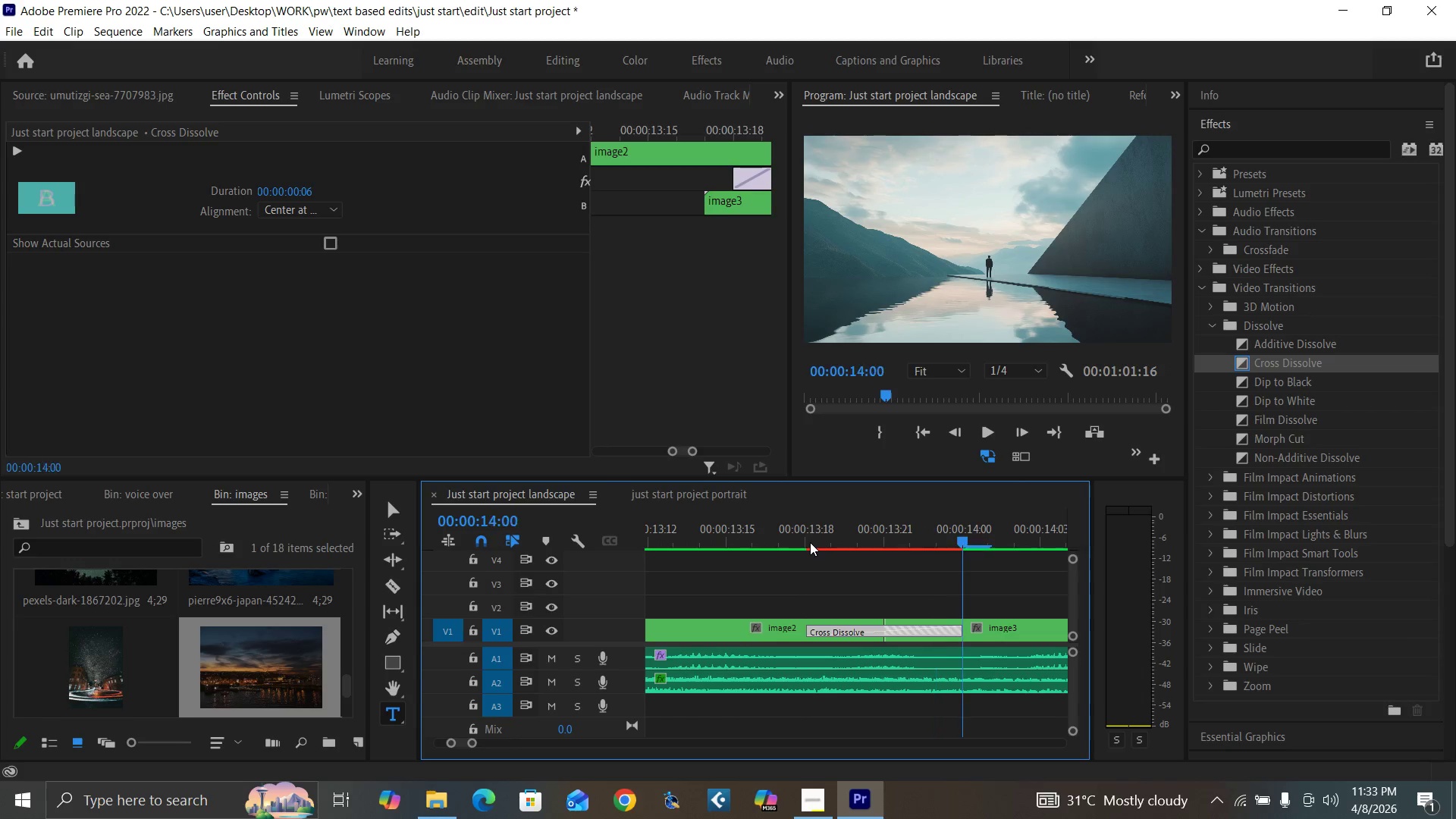 
key(ArrowRight)
 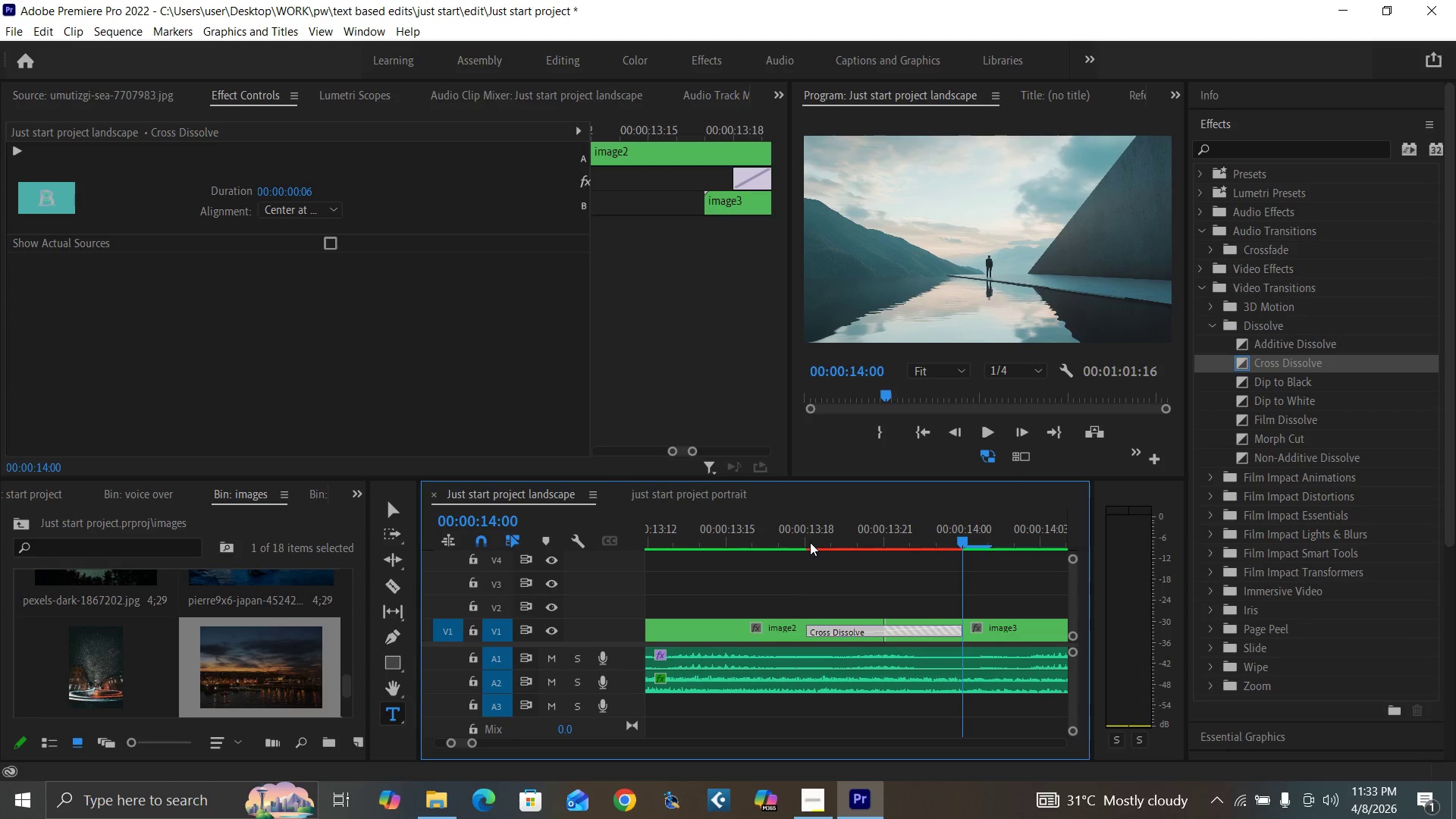 
key(Minus)
 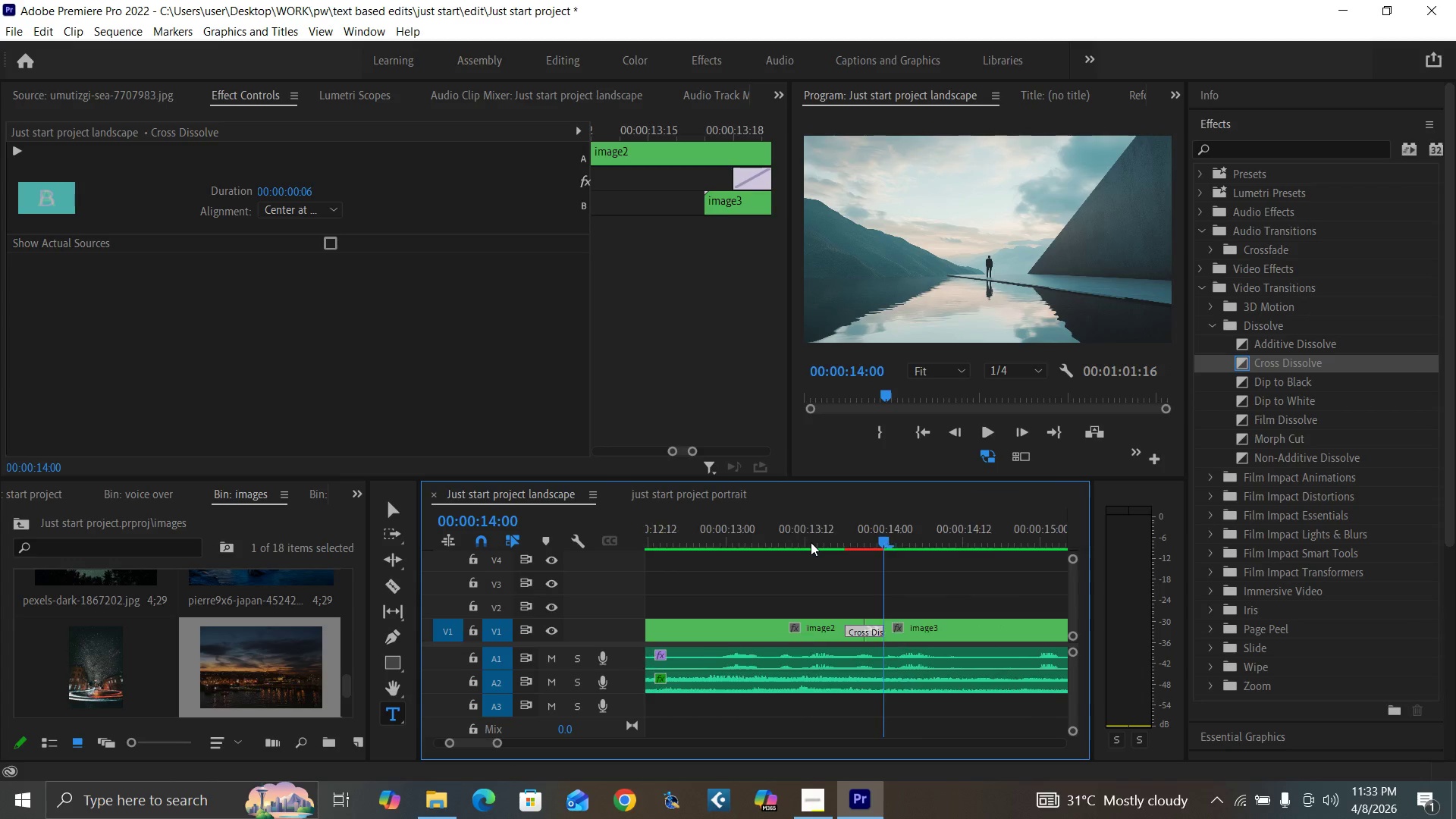 
key(Minus)
 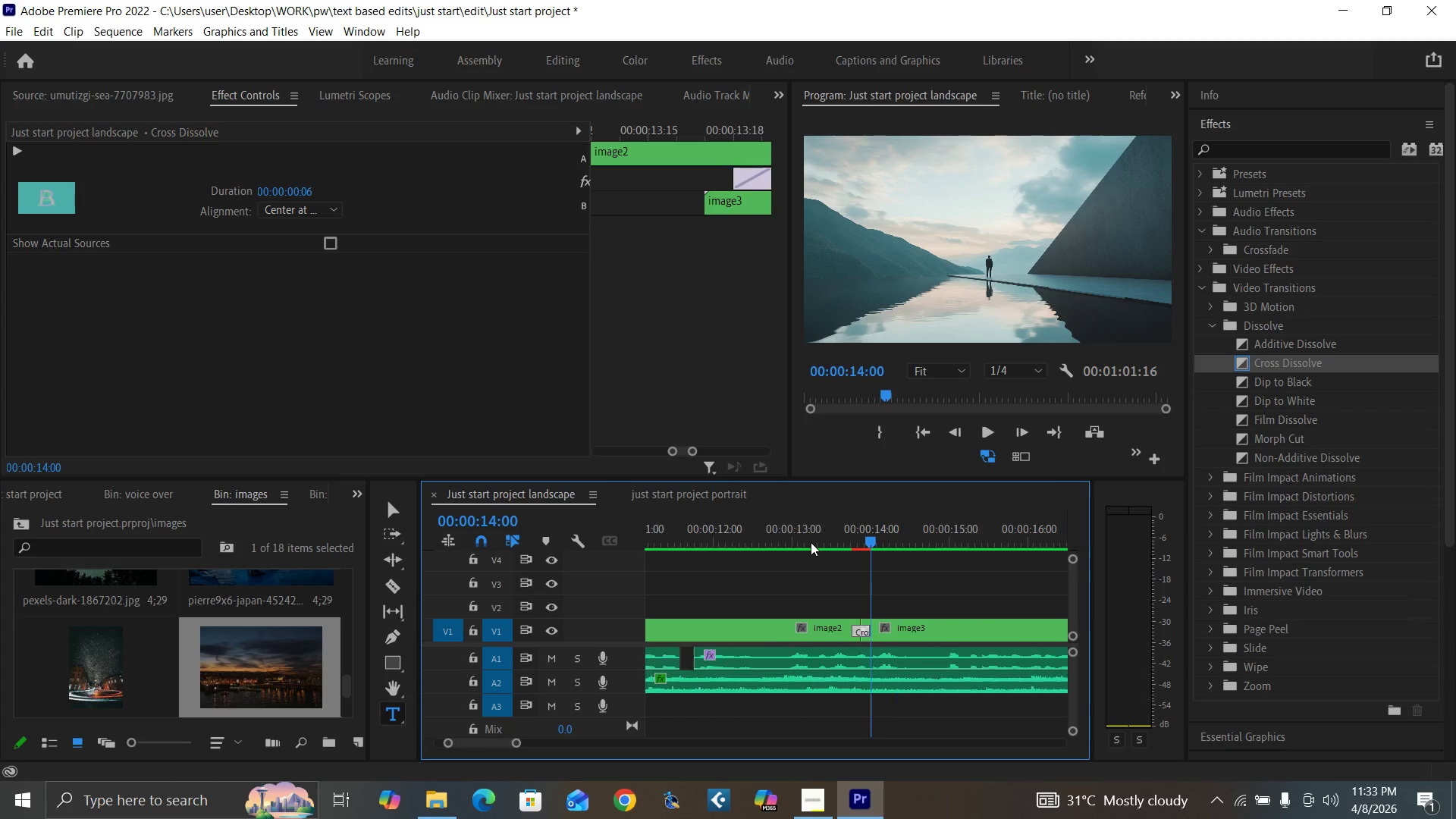 
key(Minus)
 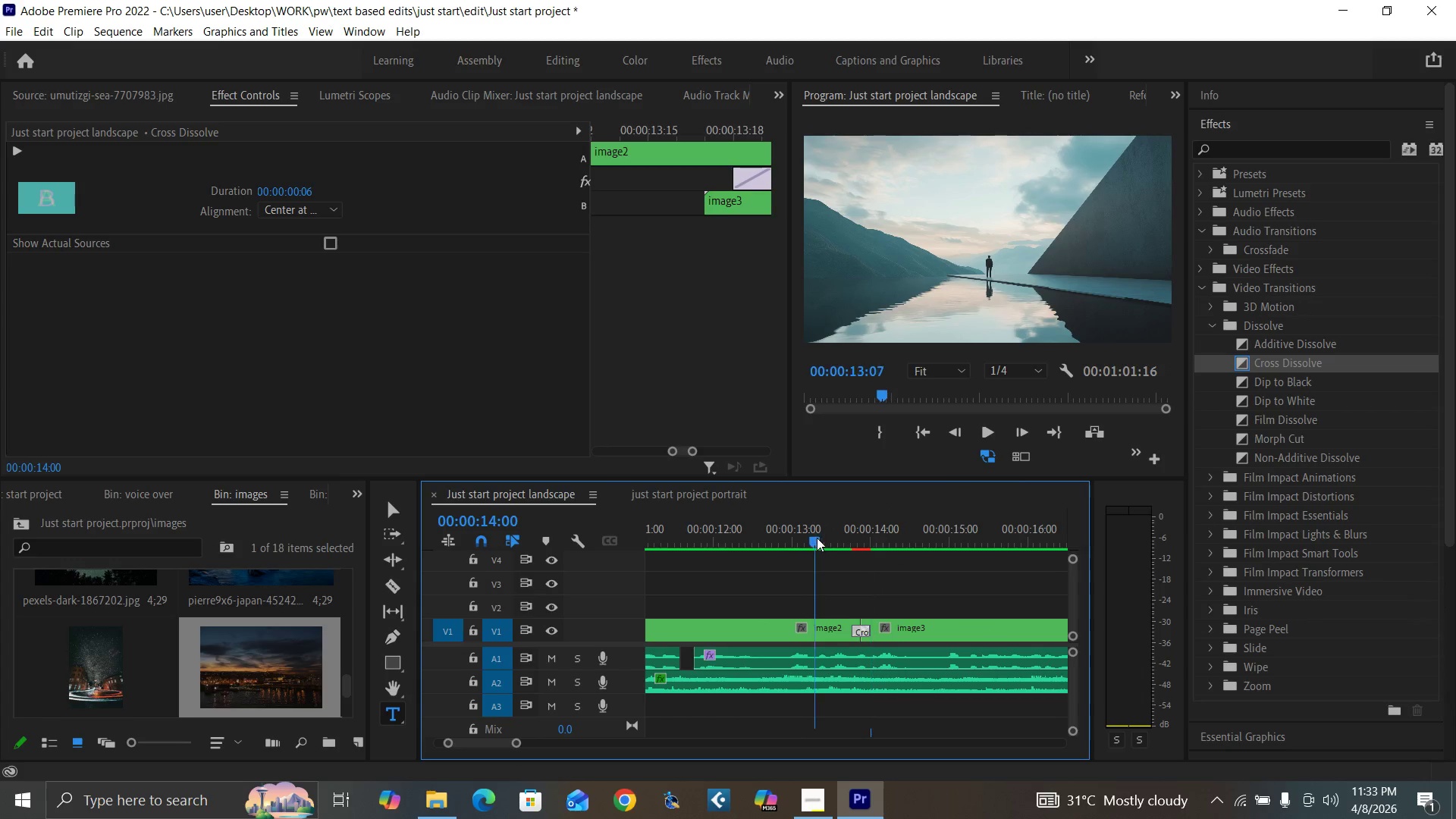 
left_click([817, 538])
 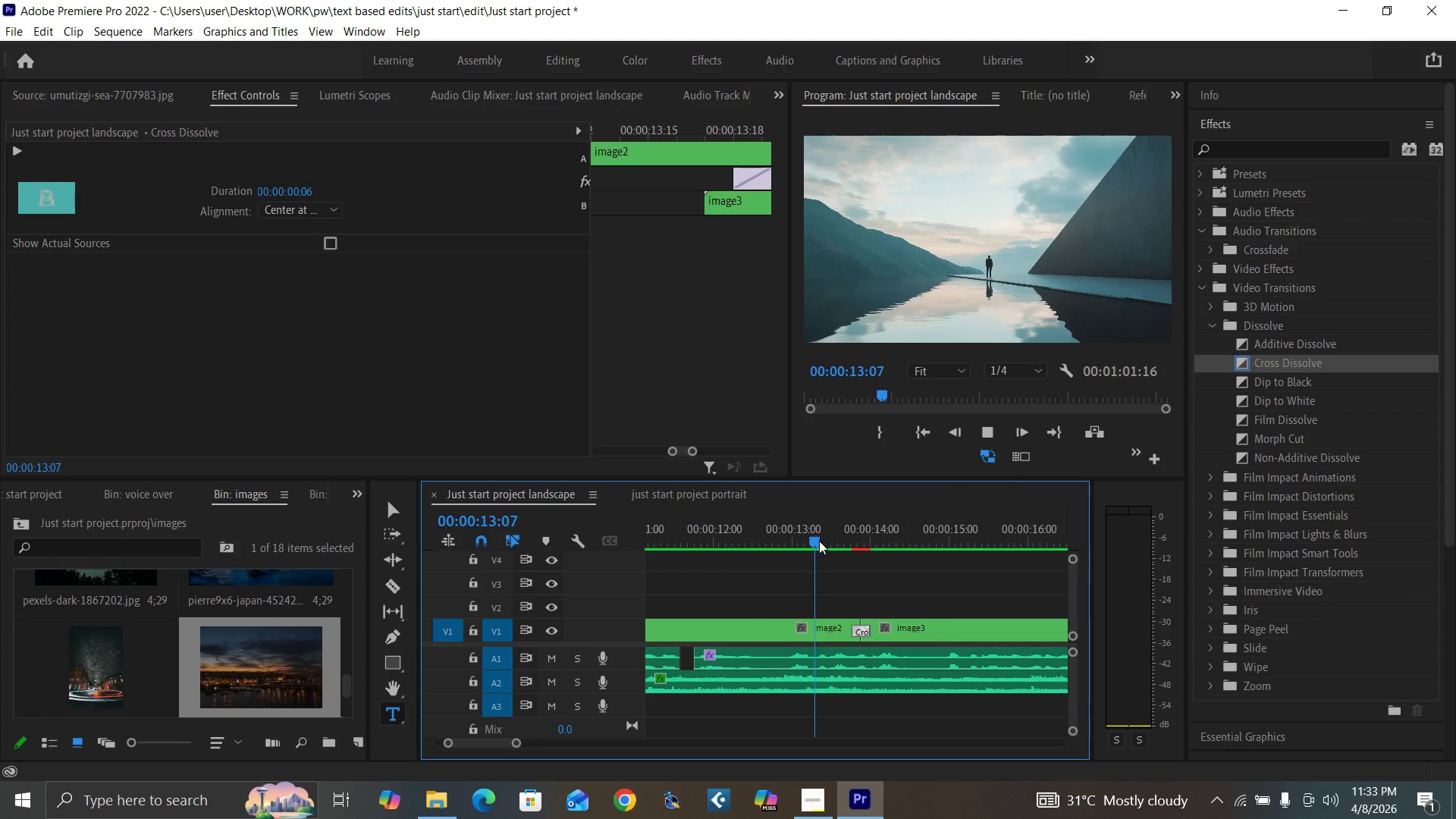 
key(Space)
 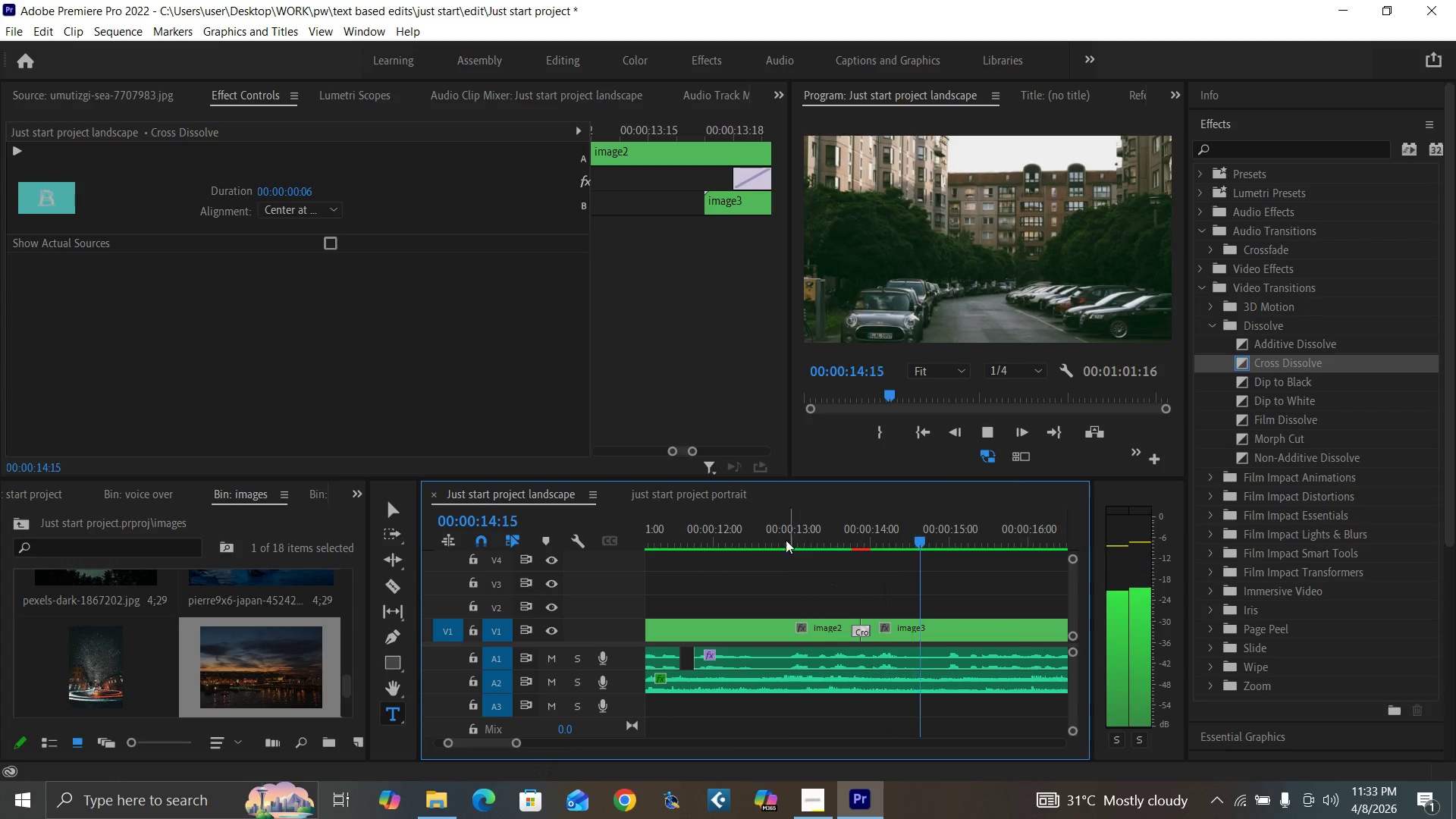 
key(Space)
 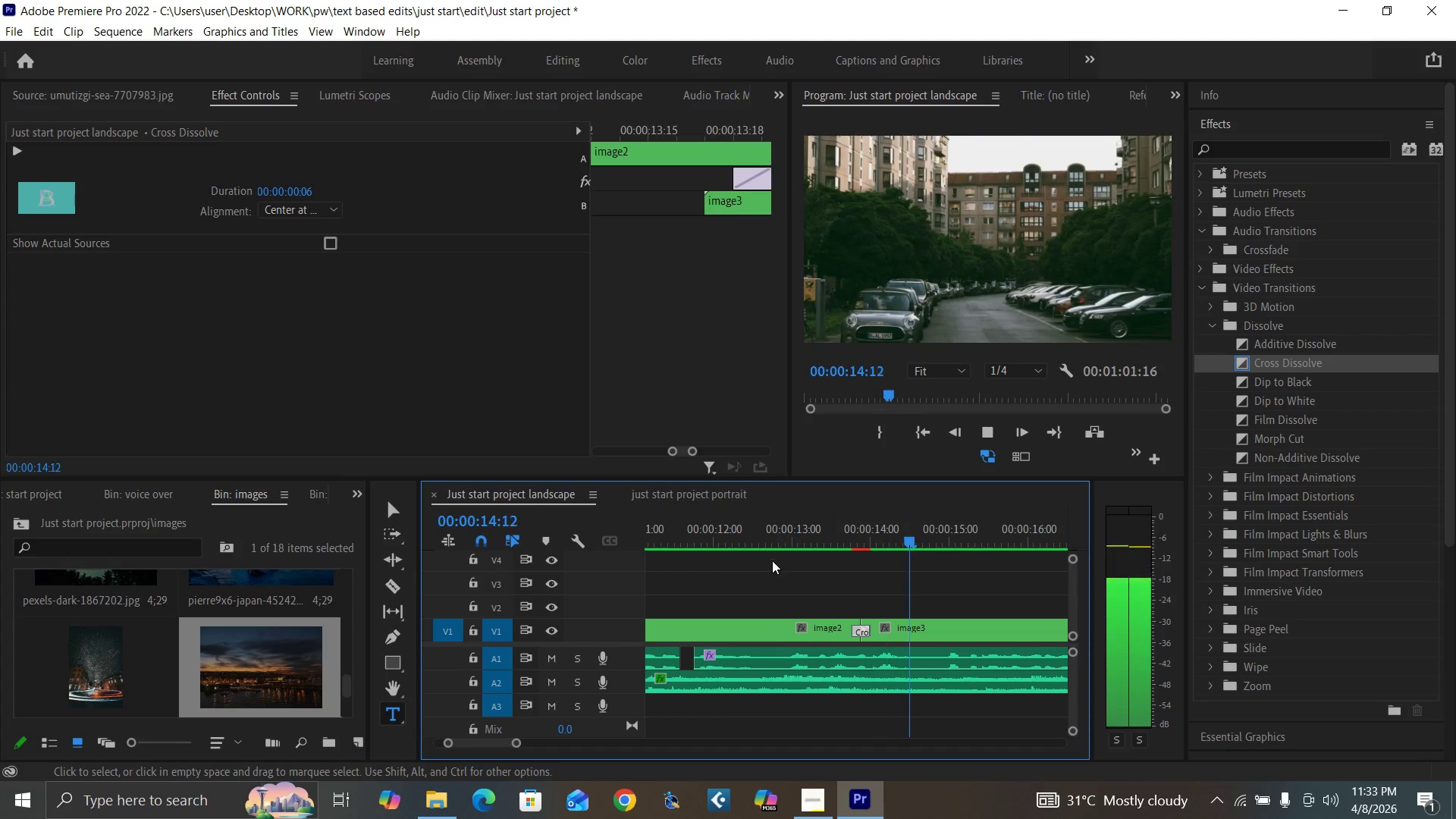 
left_click([747, 543])
 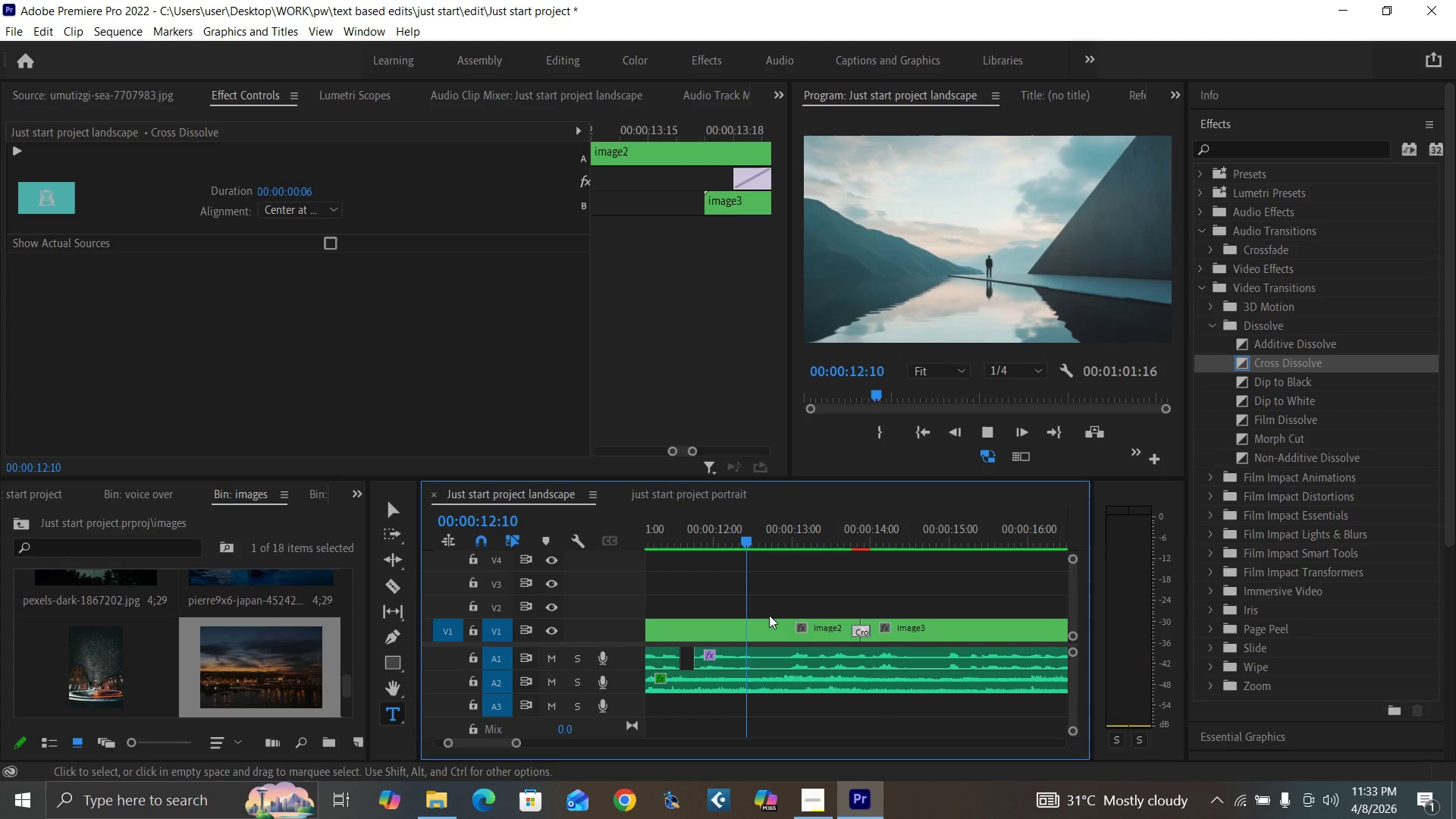 
key(Space)
 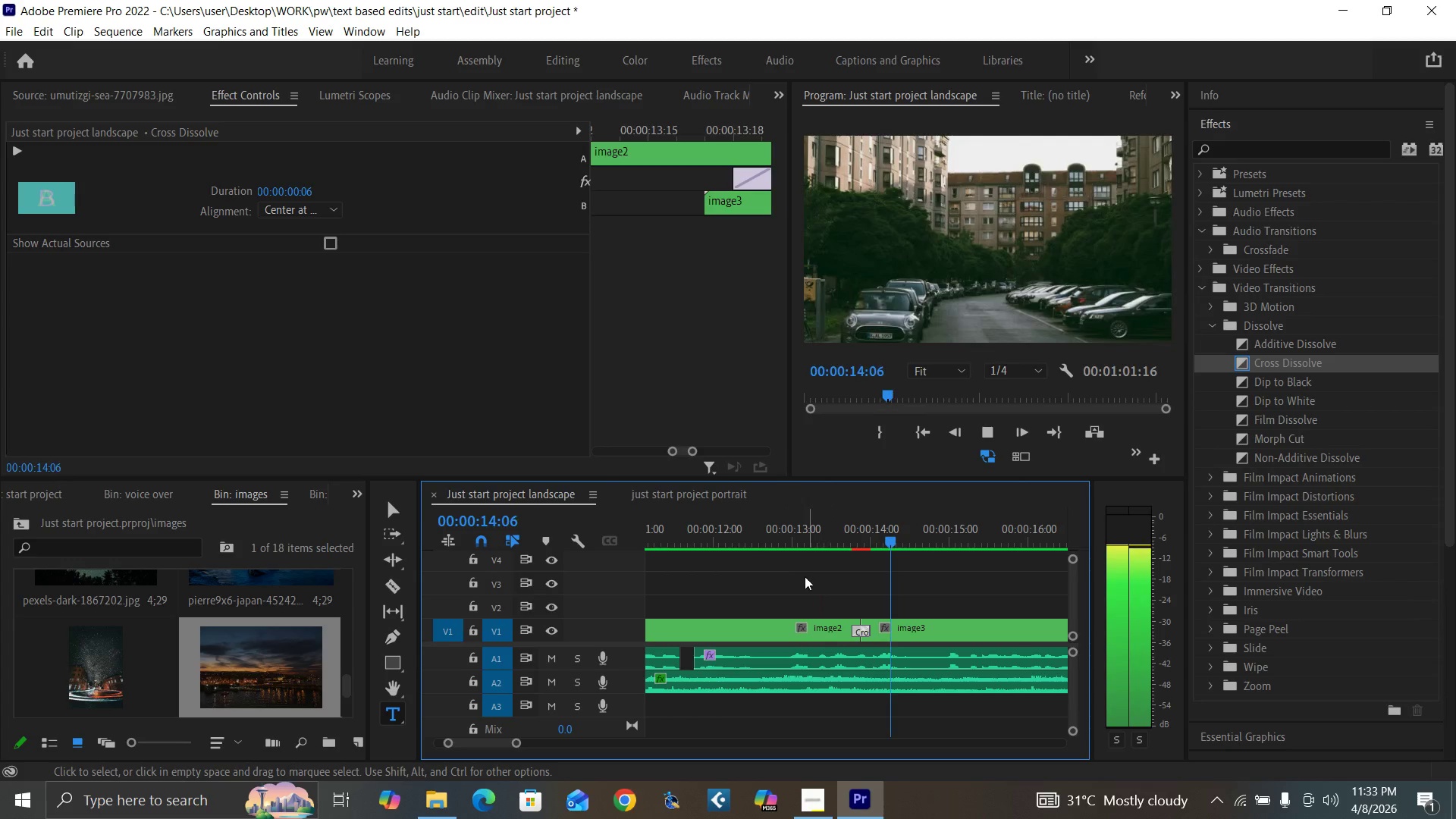 
left_click([723, 540])
 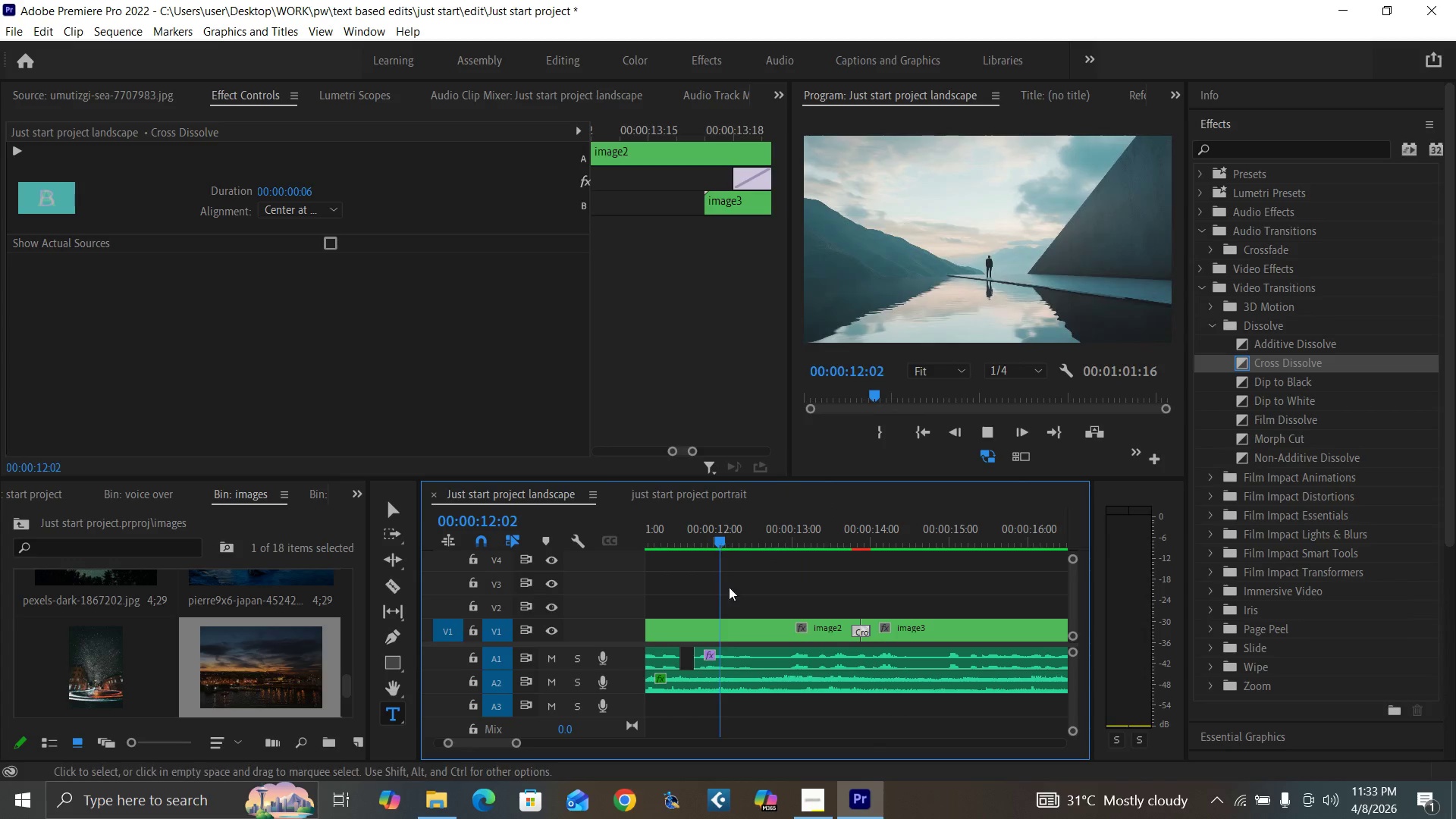 
key(Space)
 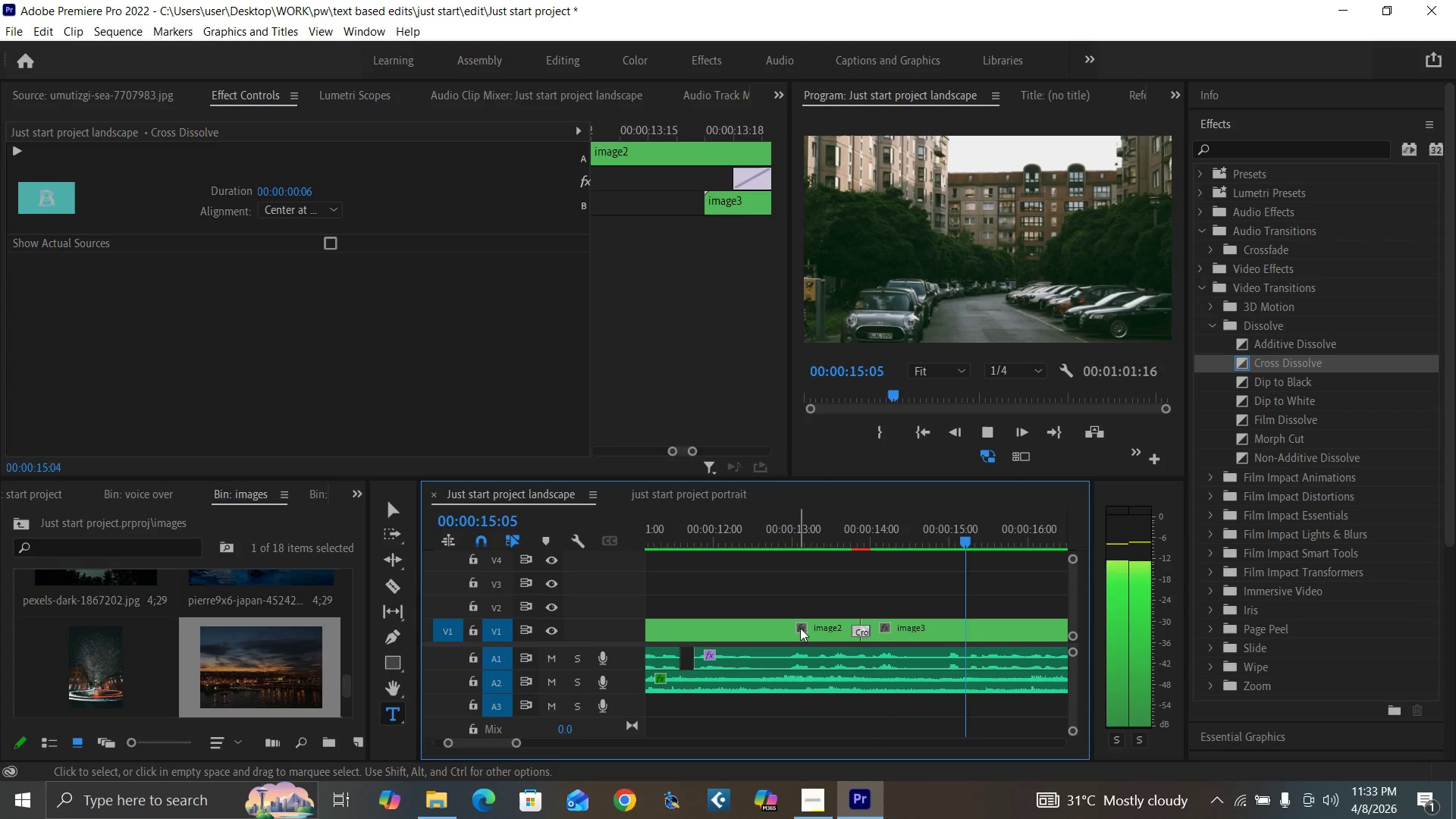 
key(Space)
 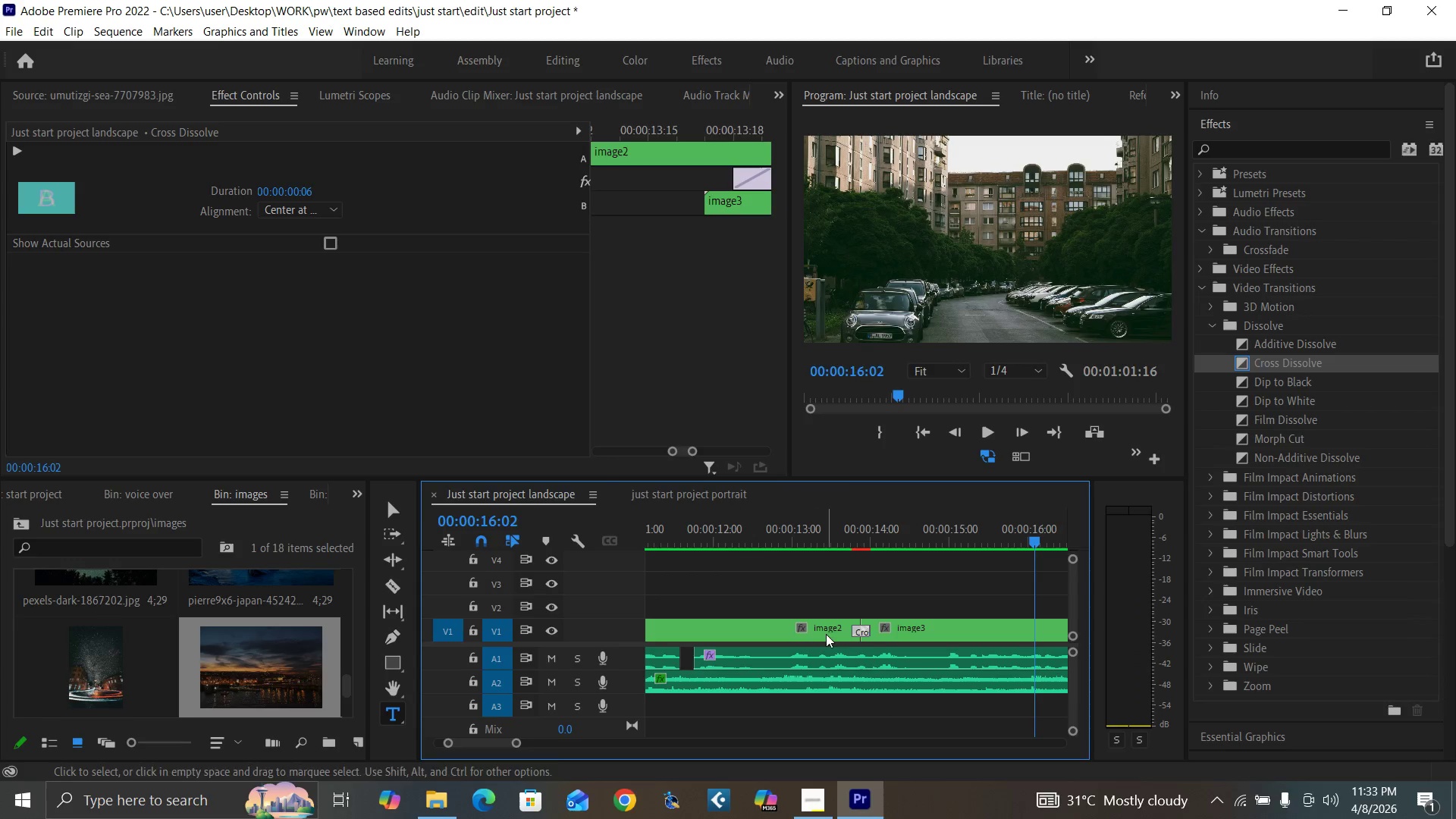 
key(Control+S)
 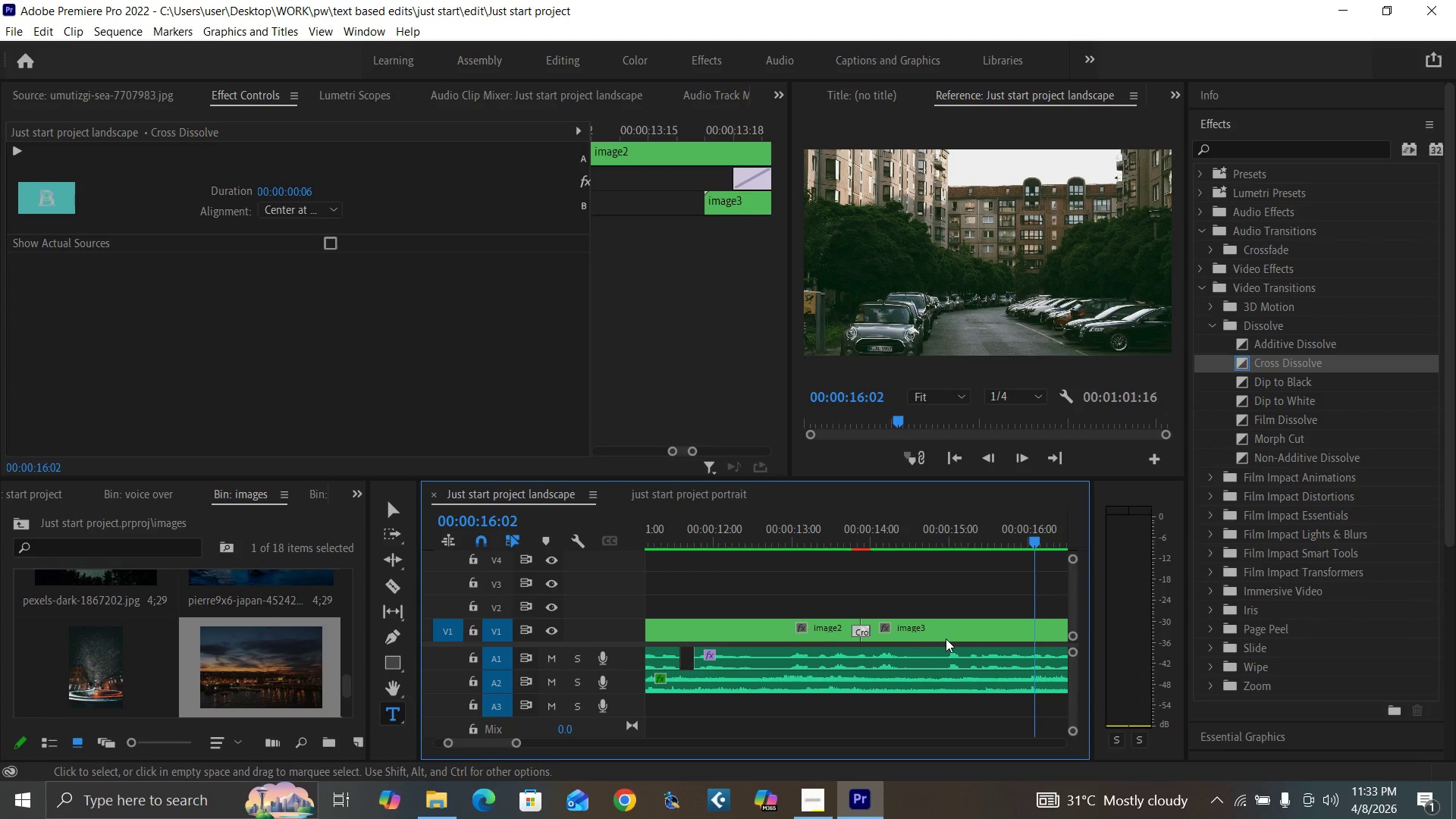 
key(Minus)
 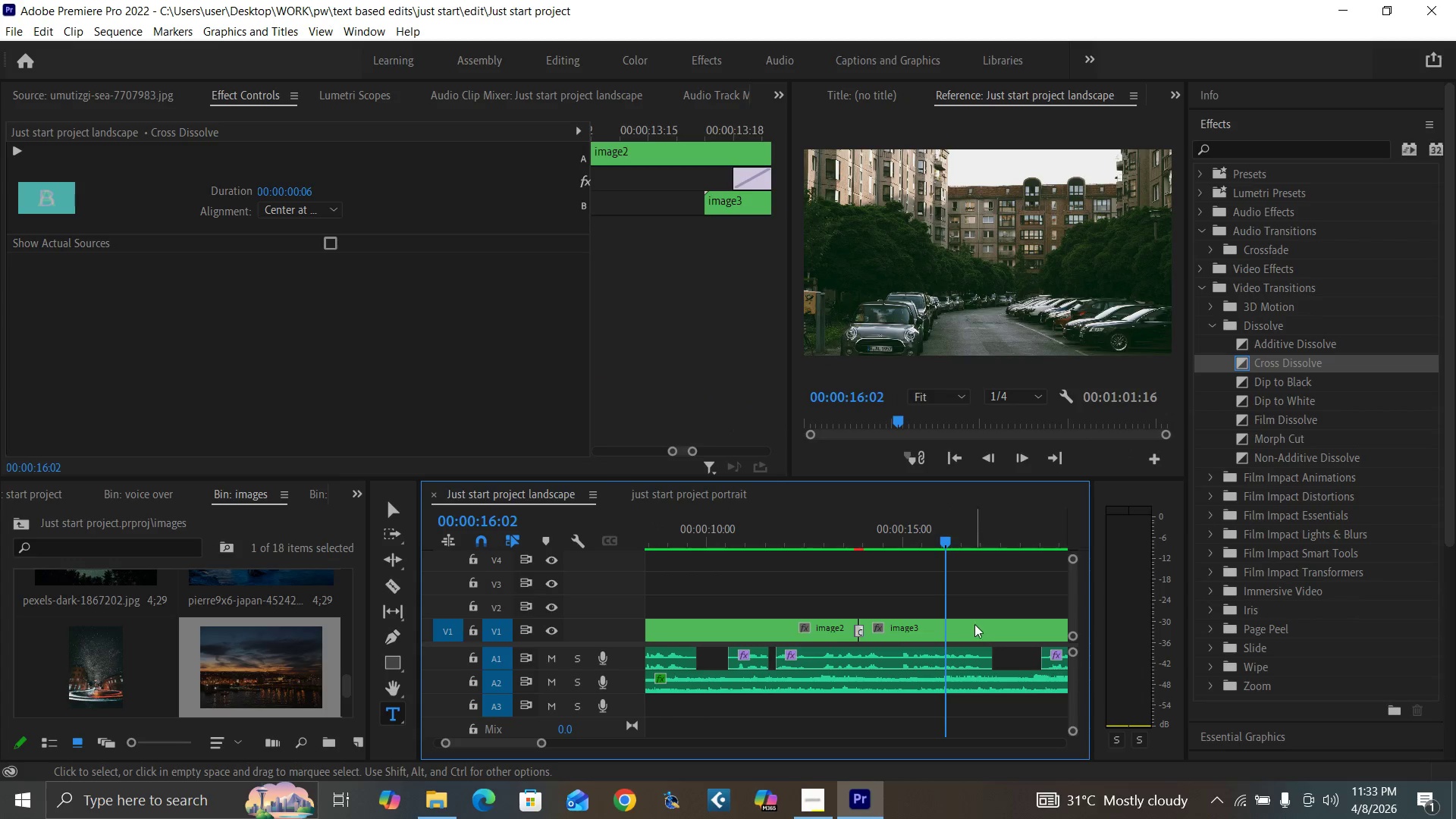 
key(Minus)
 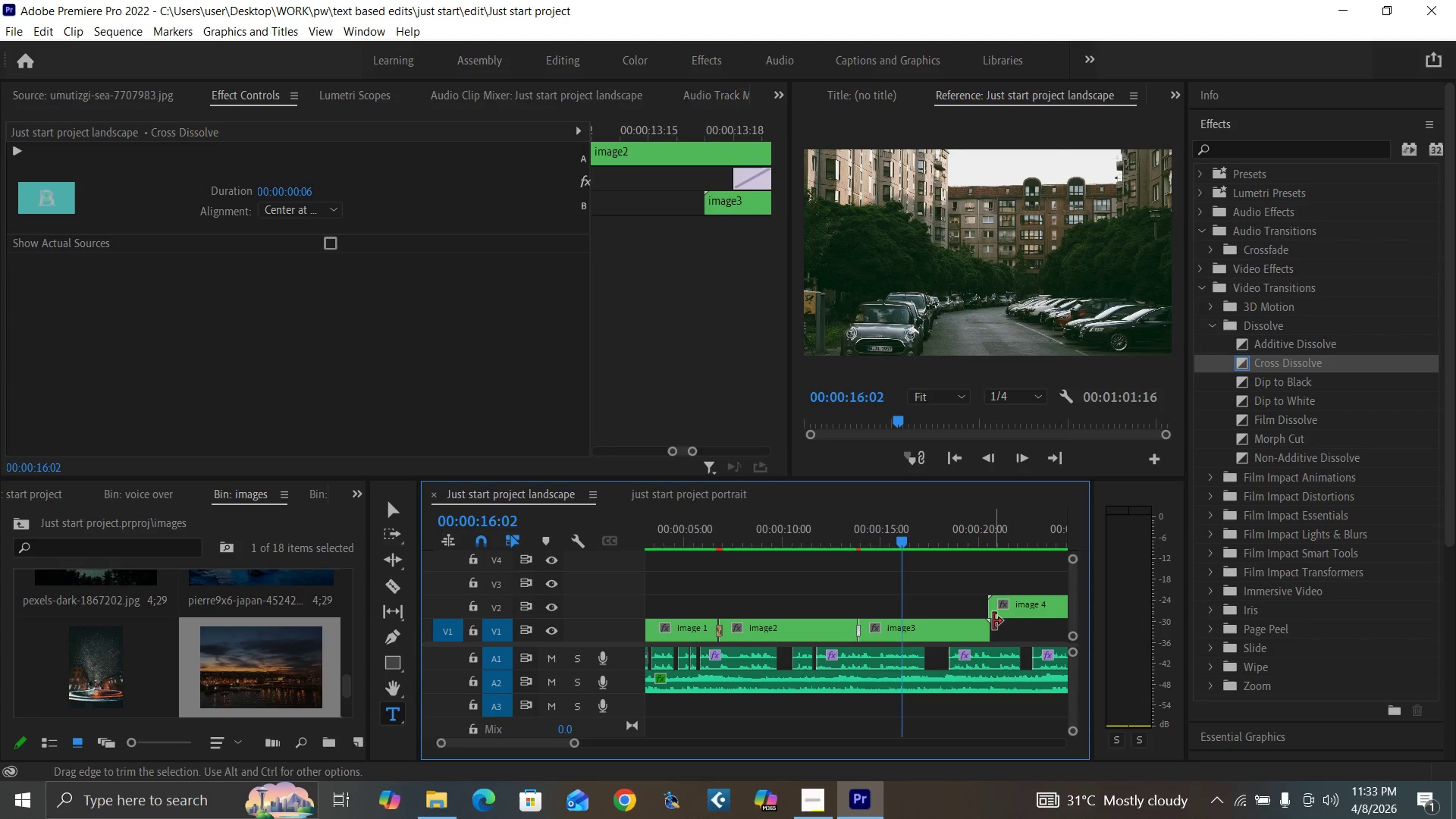 
key(Minus)
 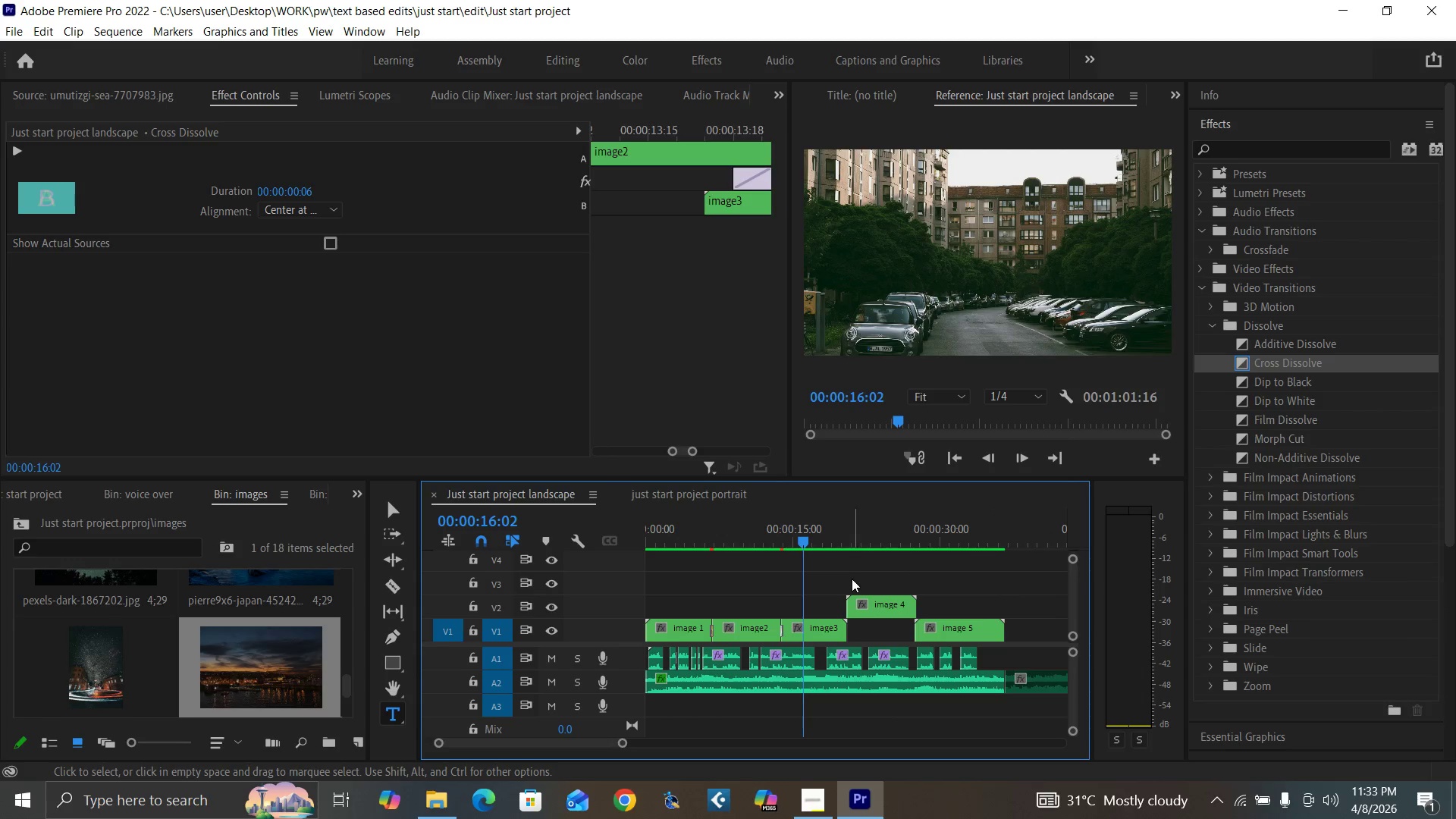 
left_click([861, 538])
 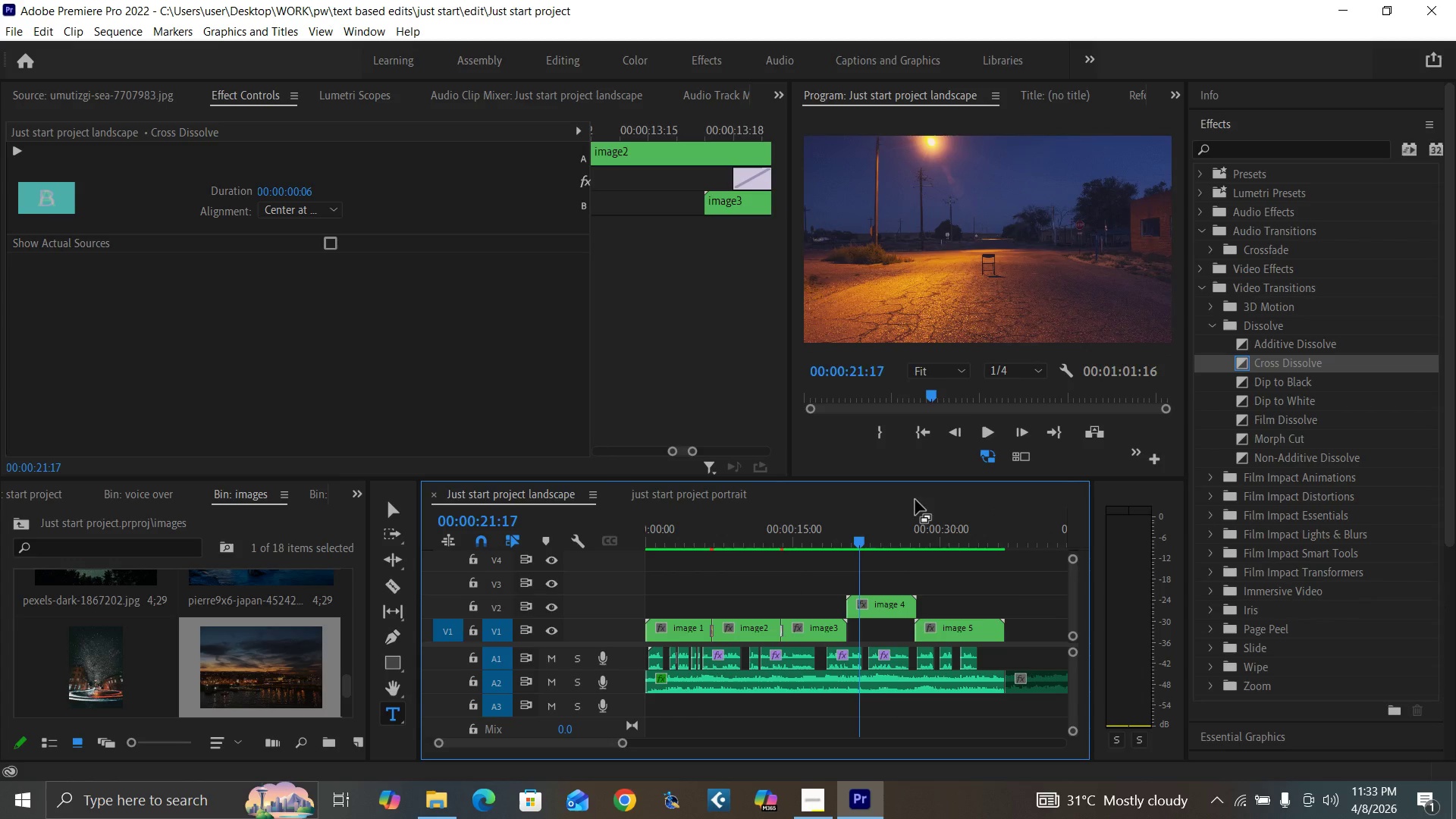 
key(Control+S)
 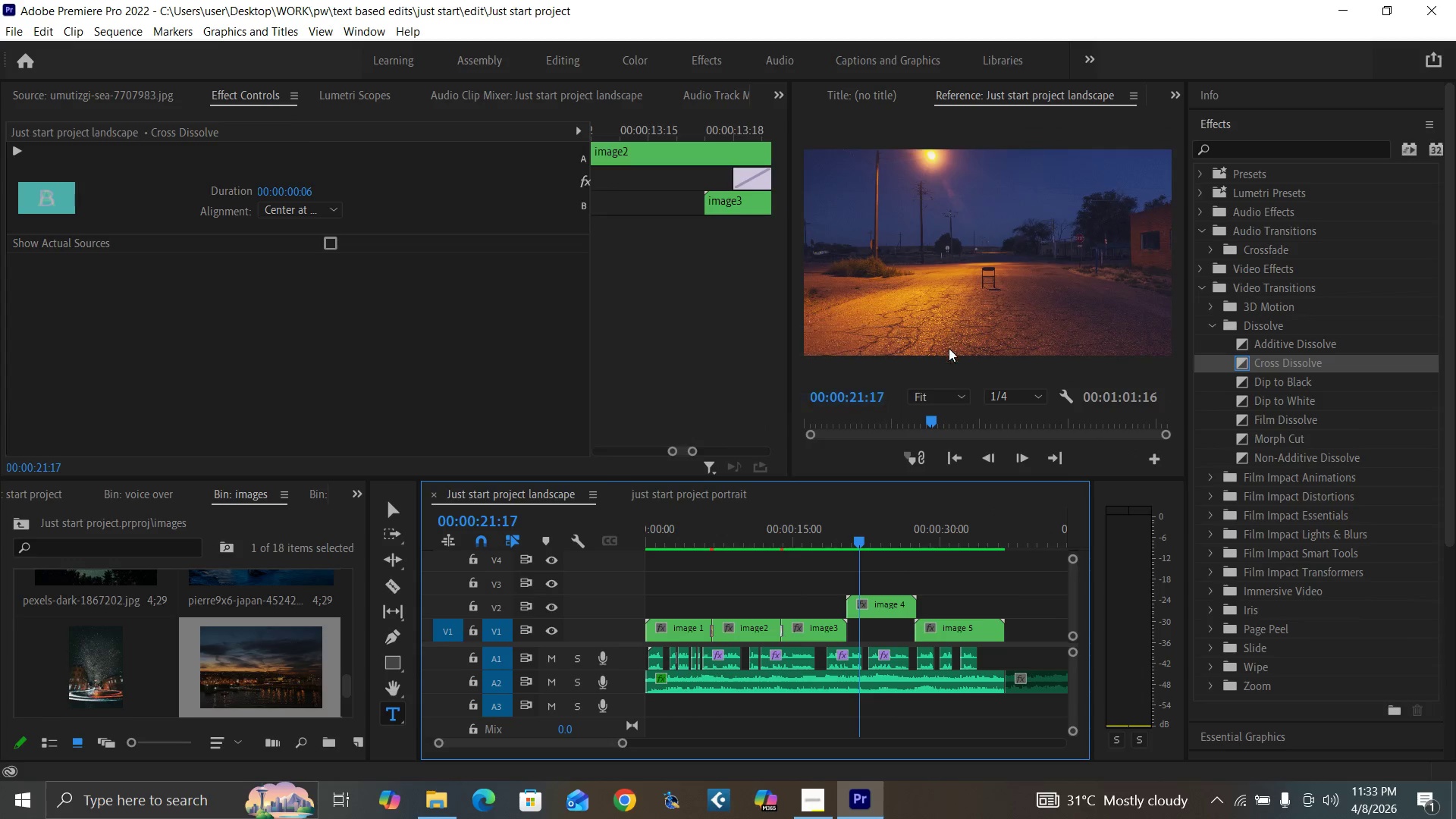 
key(Equal)
 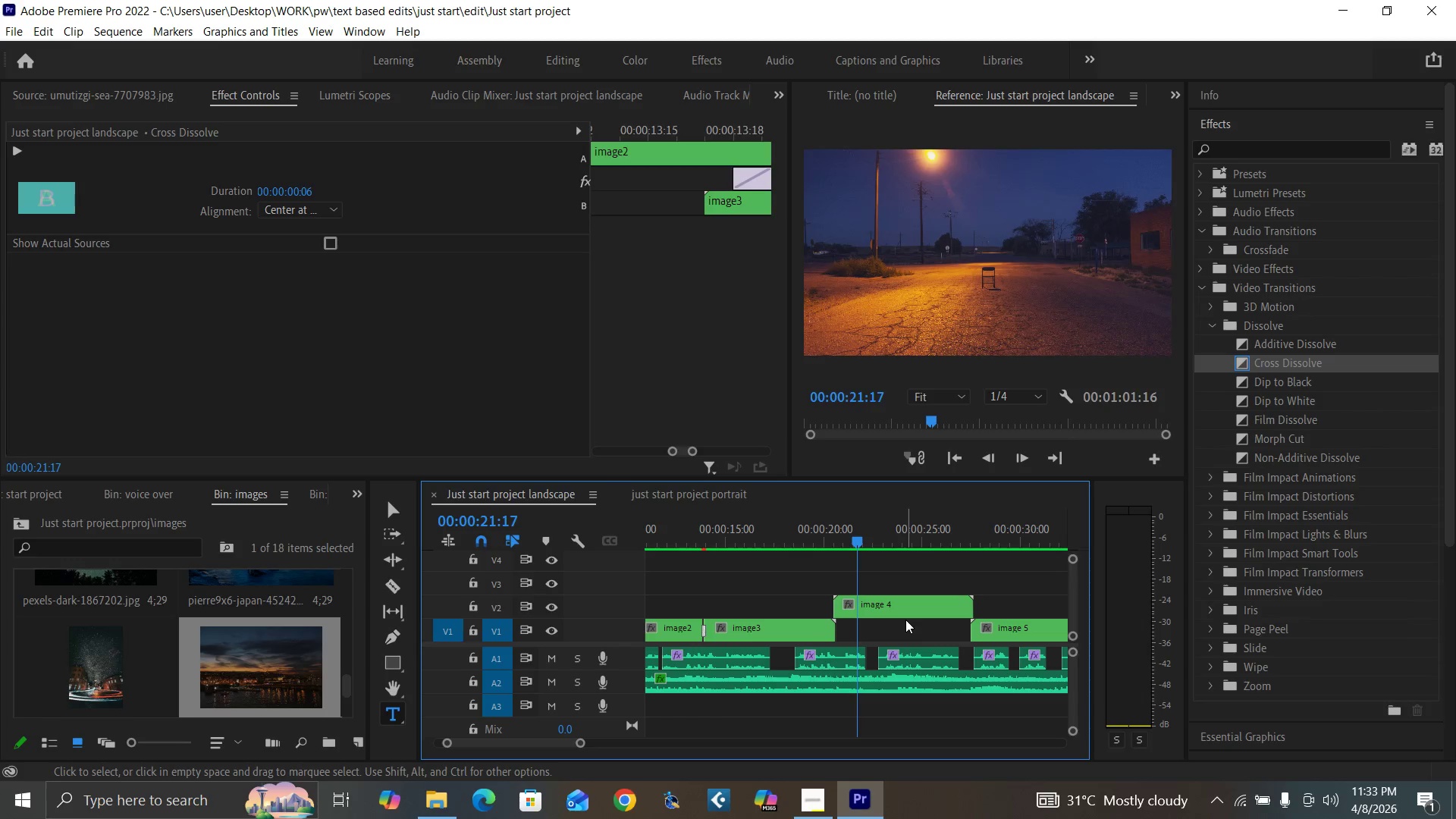 
key(Equal)
 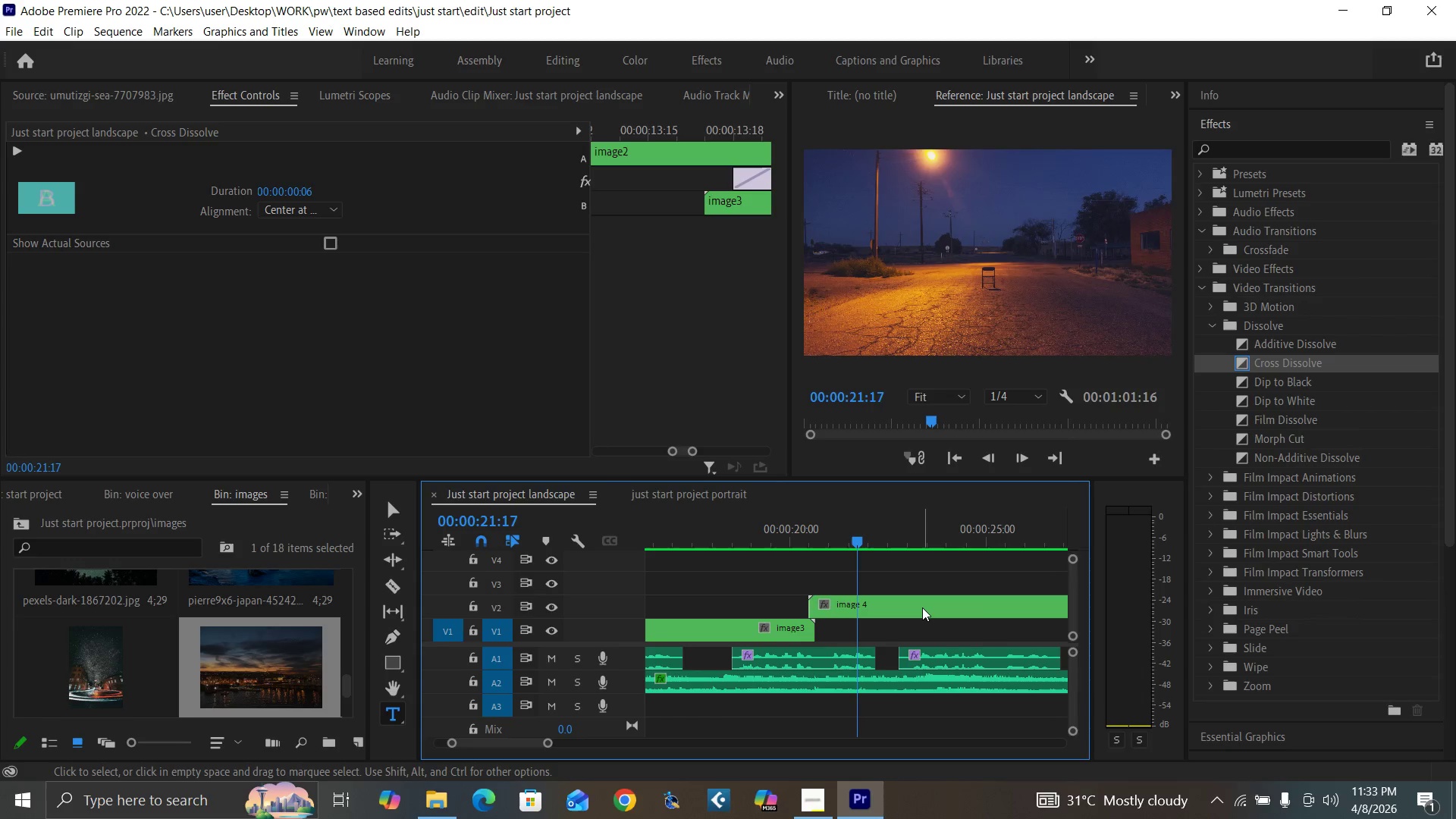 
left_click_drag(start_coordinate=[922, 607], to_coordinate=[921, 619])
 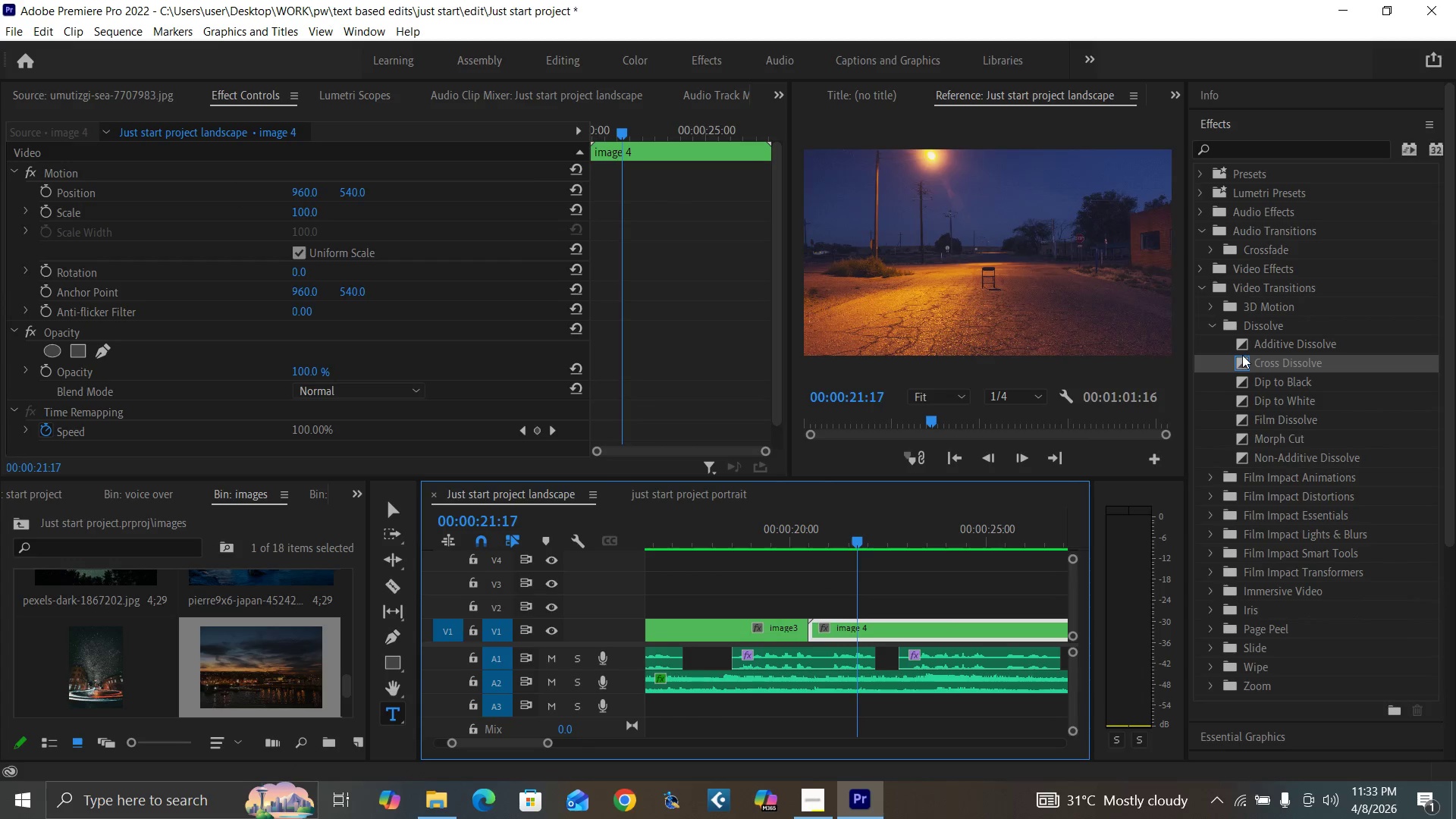 
left_click_drag(start_coordinate=[1242, 360], to_coordinate=[818, 626])
 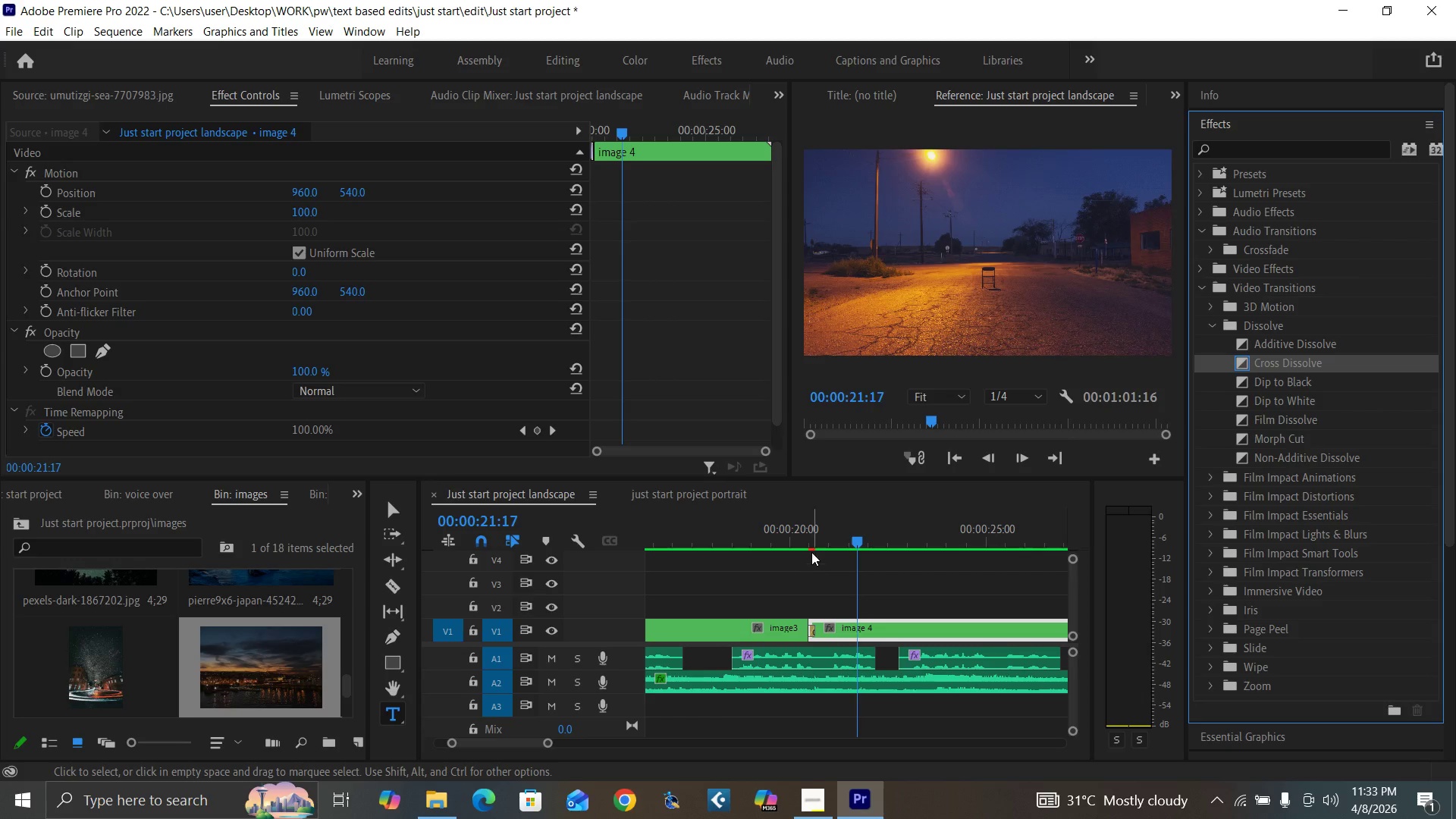 
left_click([811, 543])
 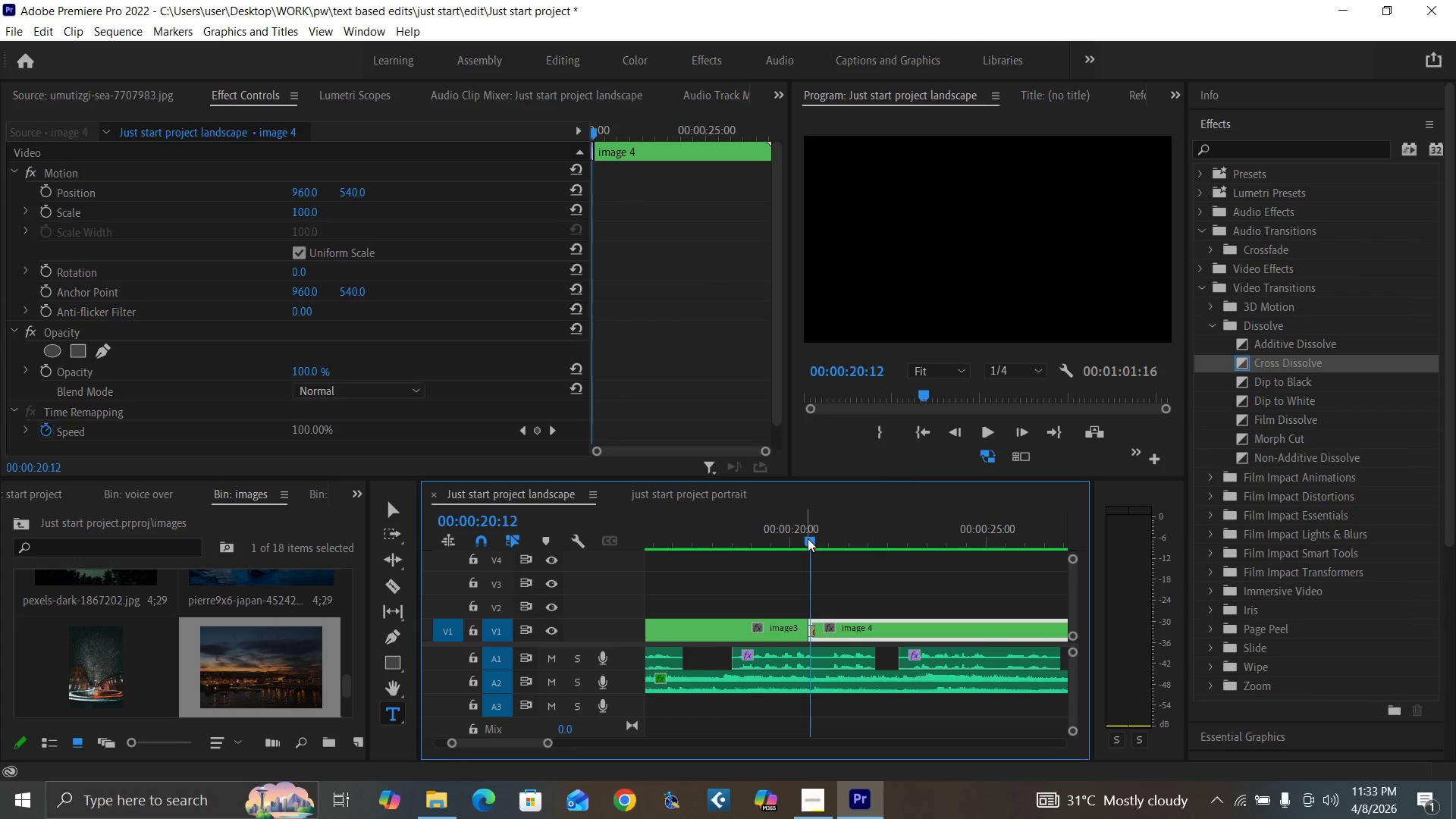 
key(Equal)
 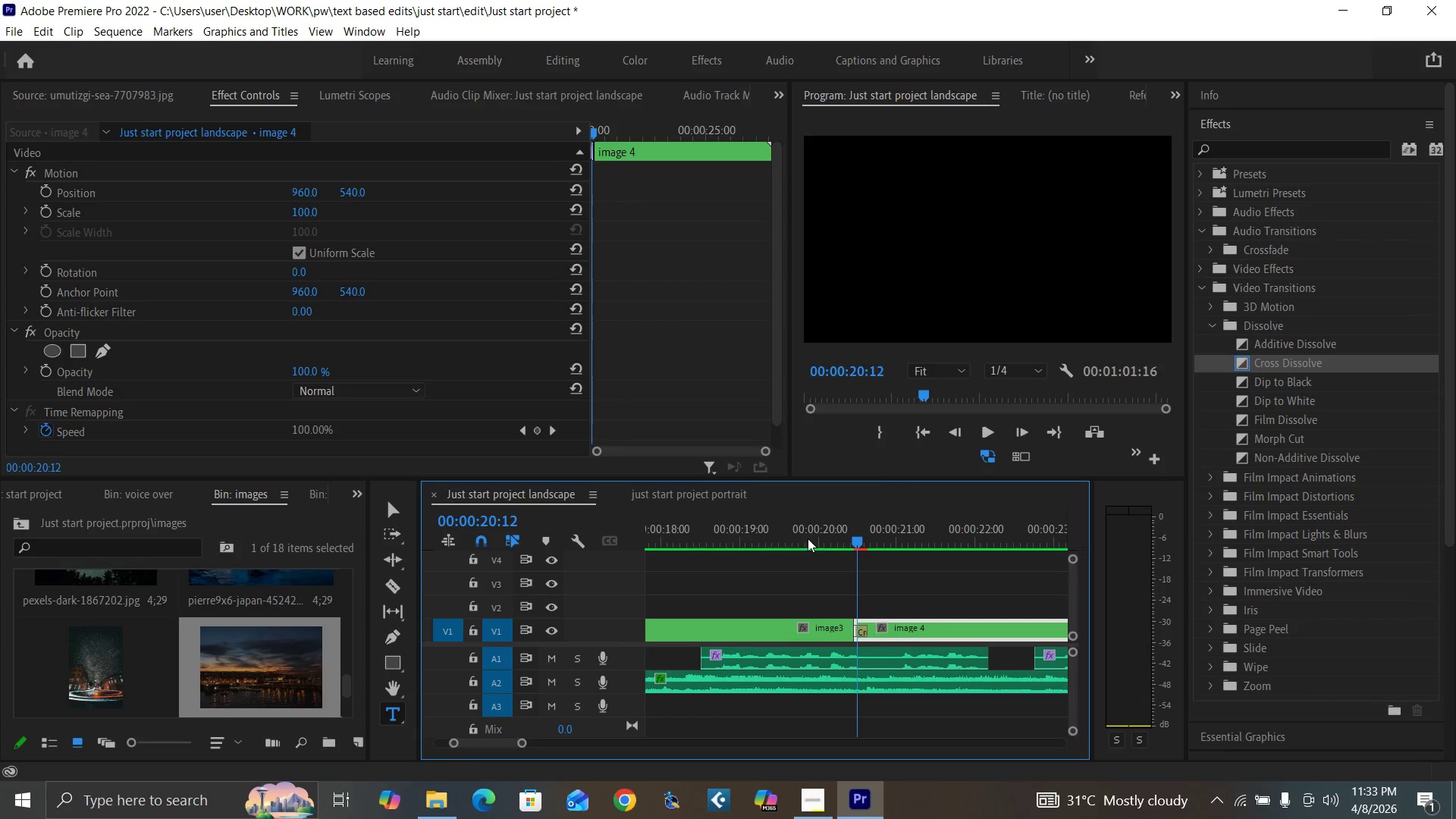 
key(Equal)
 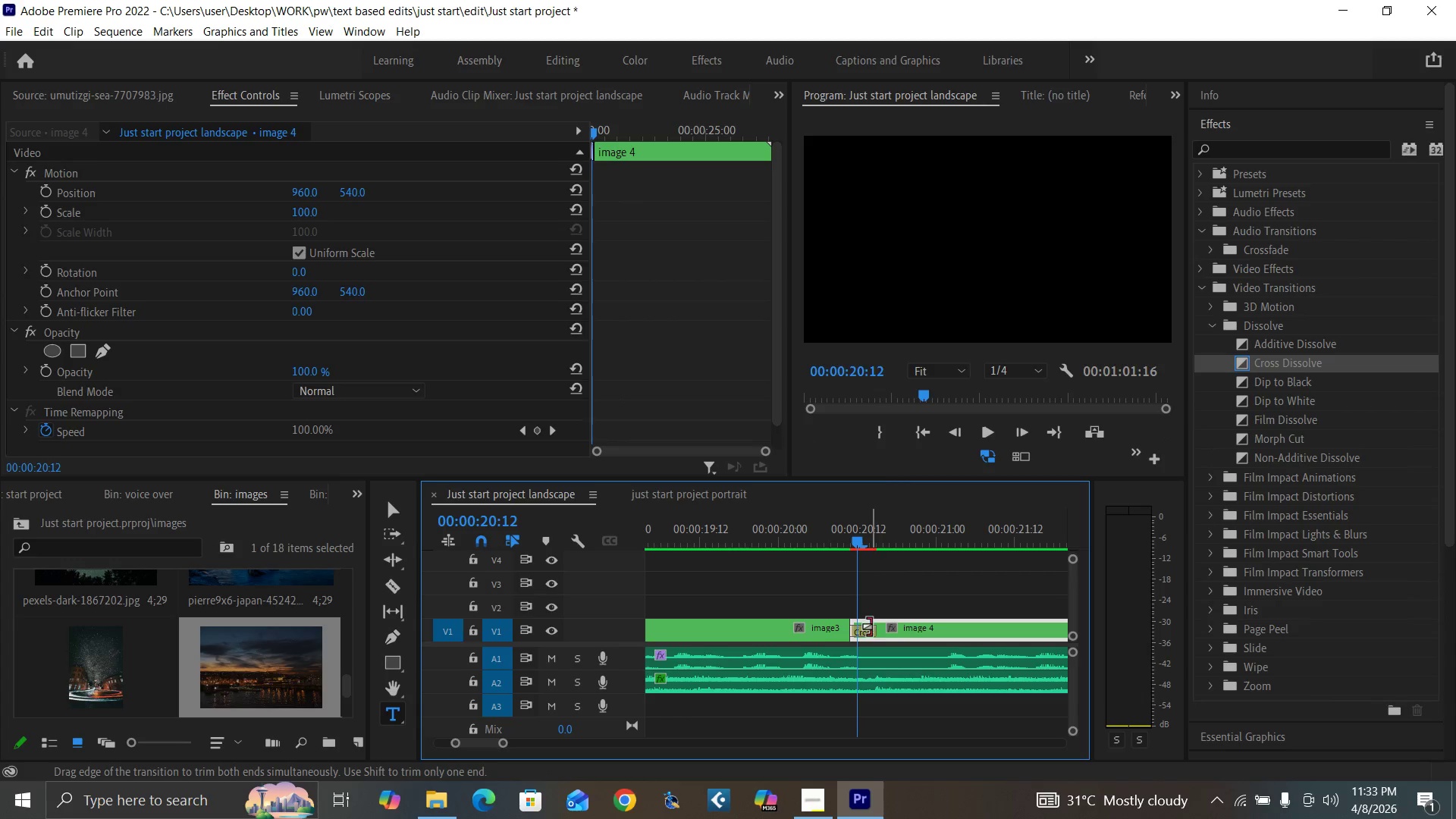 
left_click([864, 629])
 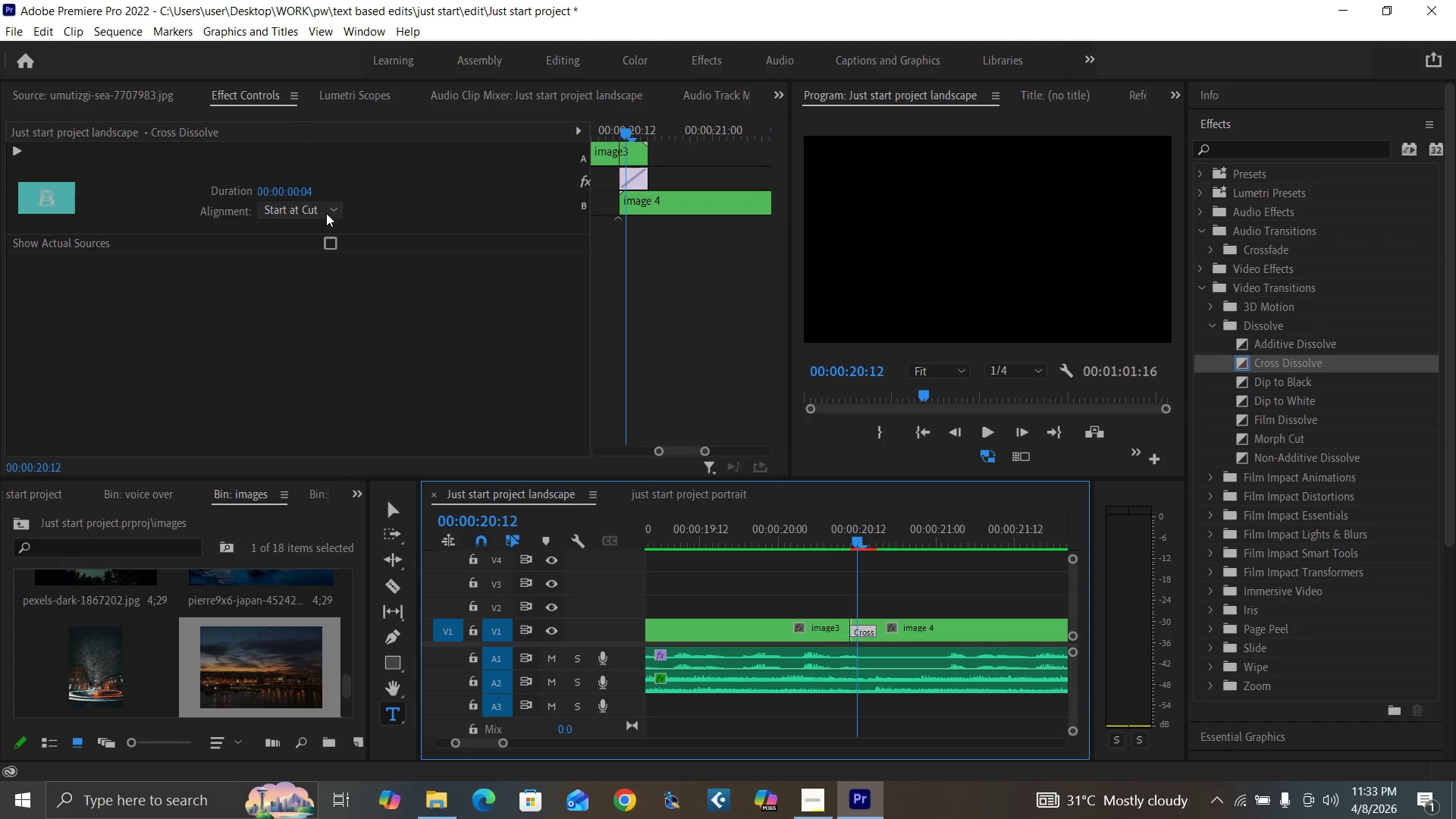 
left_click([311, 209])
 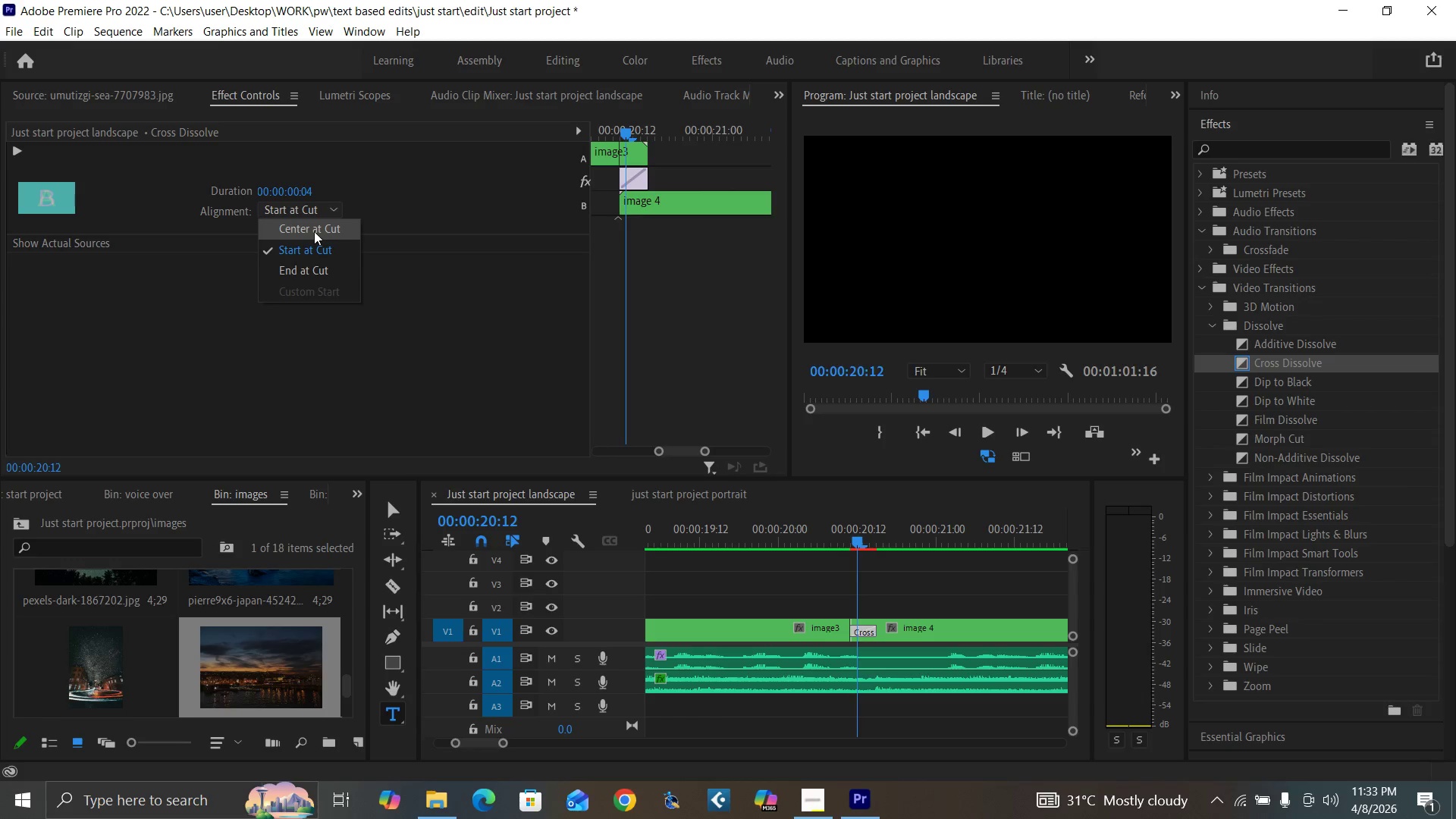 
double_click([314, 231])
 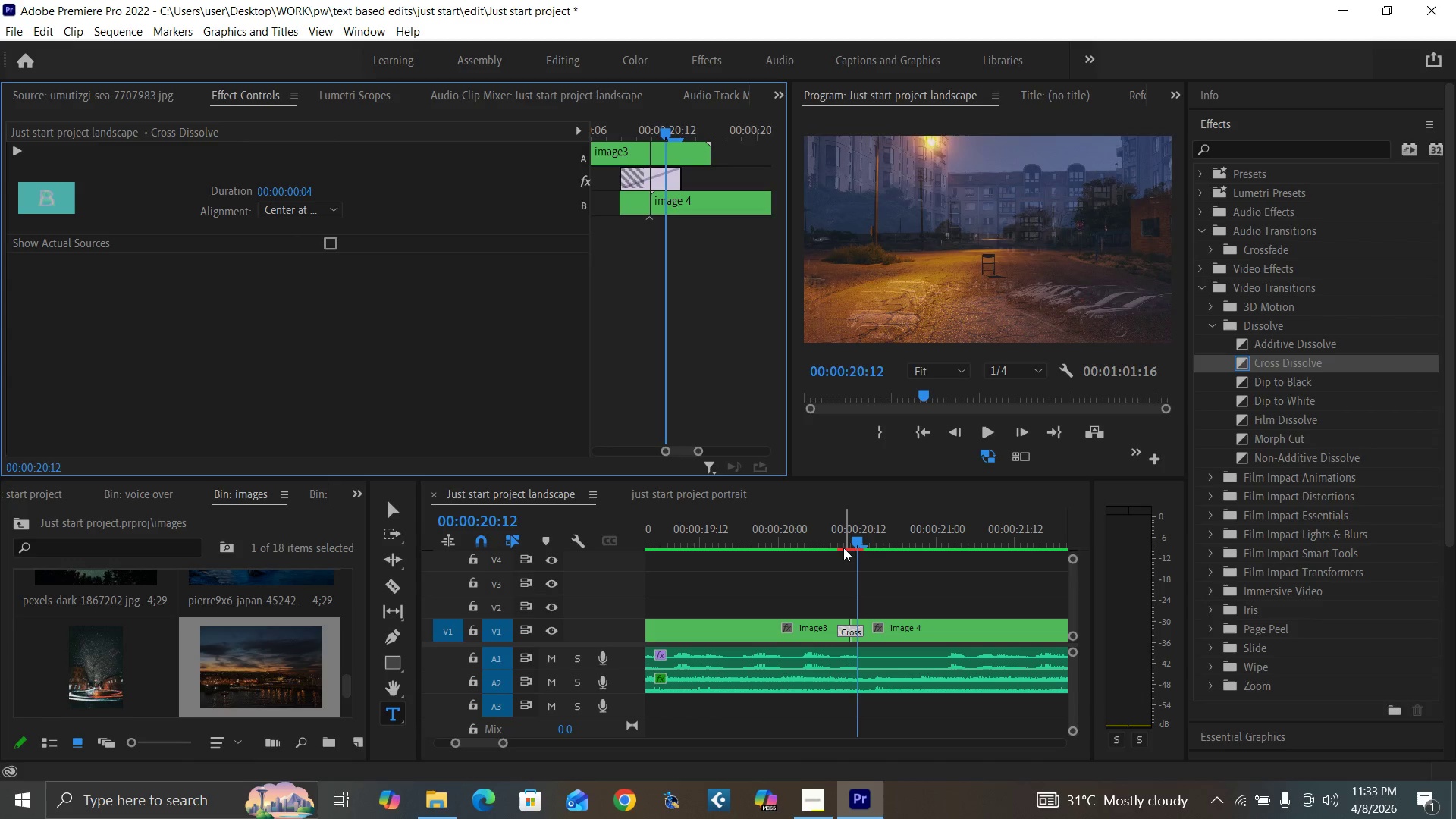 
left_click([858, 543])
 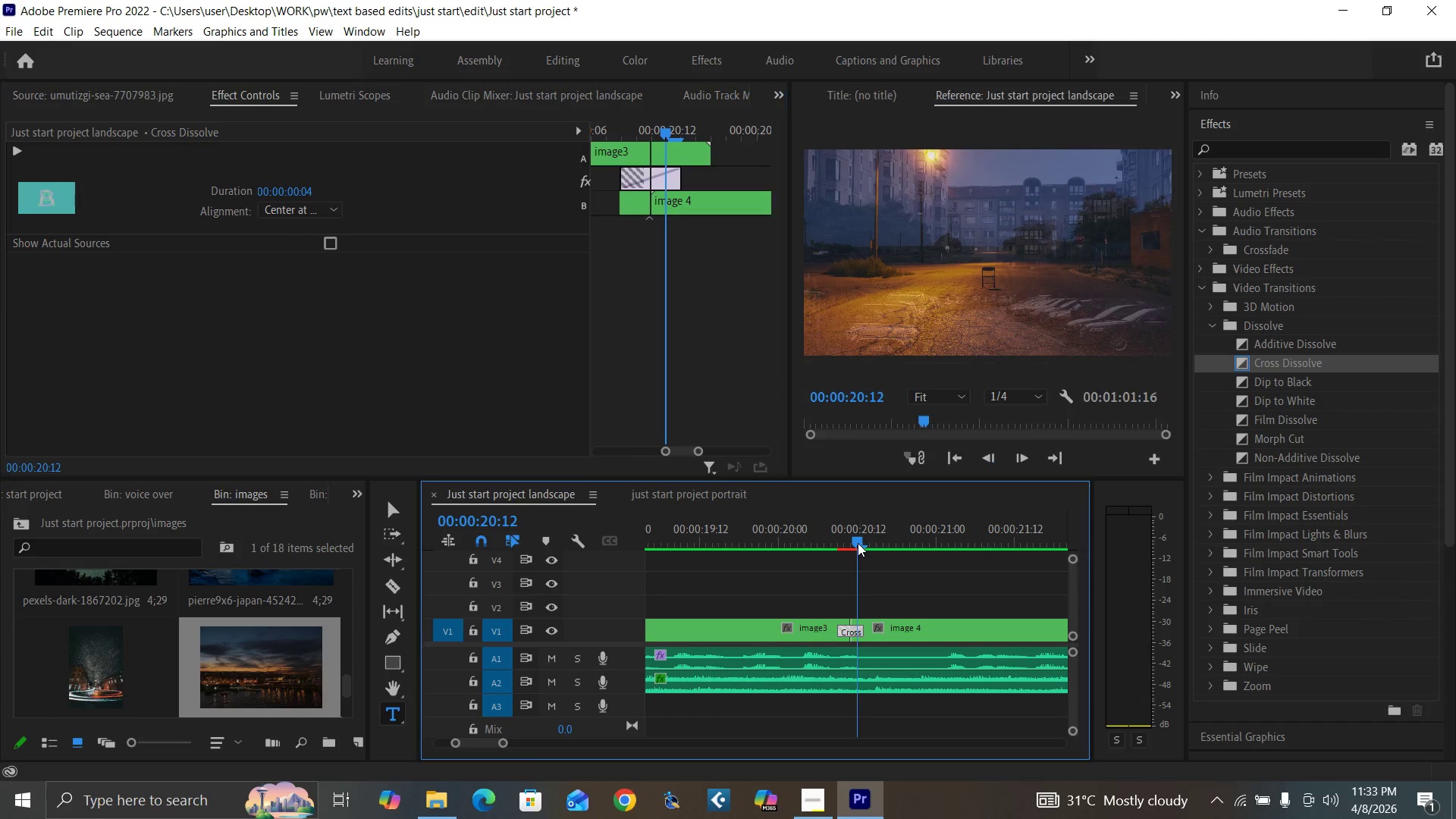 
key(Equal)
 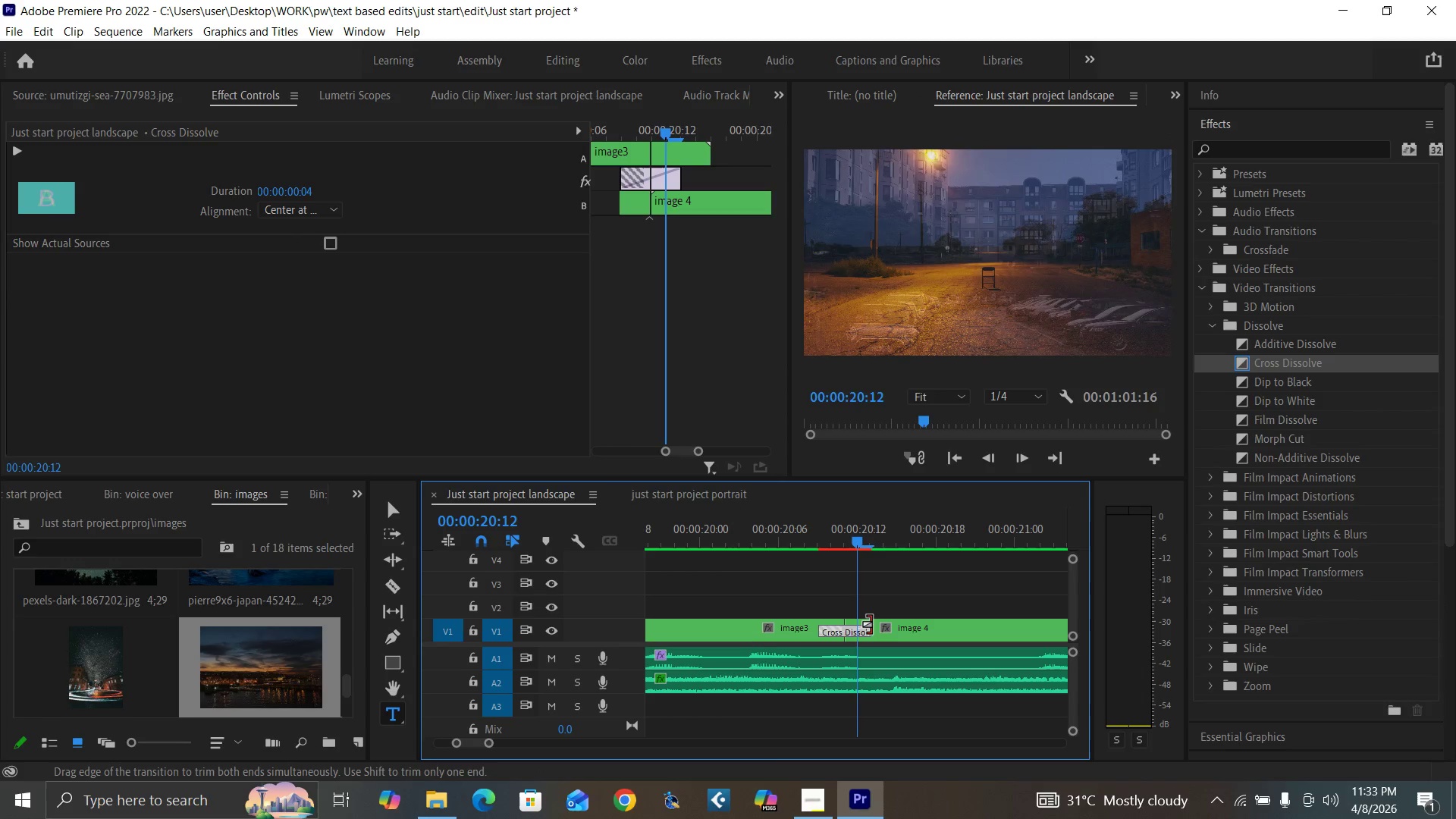 
left_click_drag(start_coordinate=[868, 624], to_coordinate=[882, 631])
 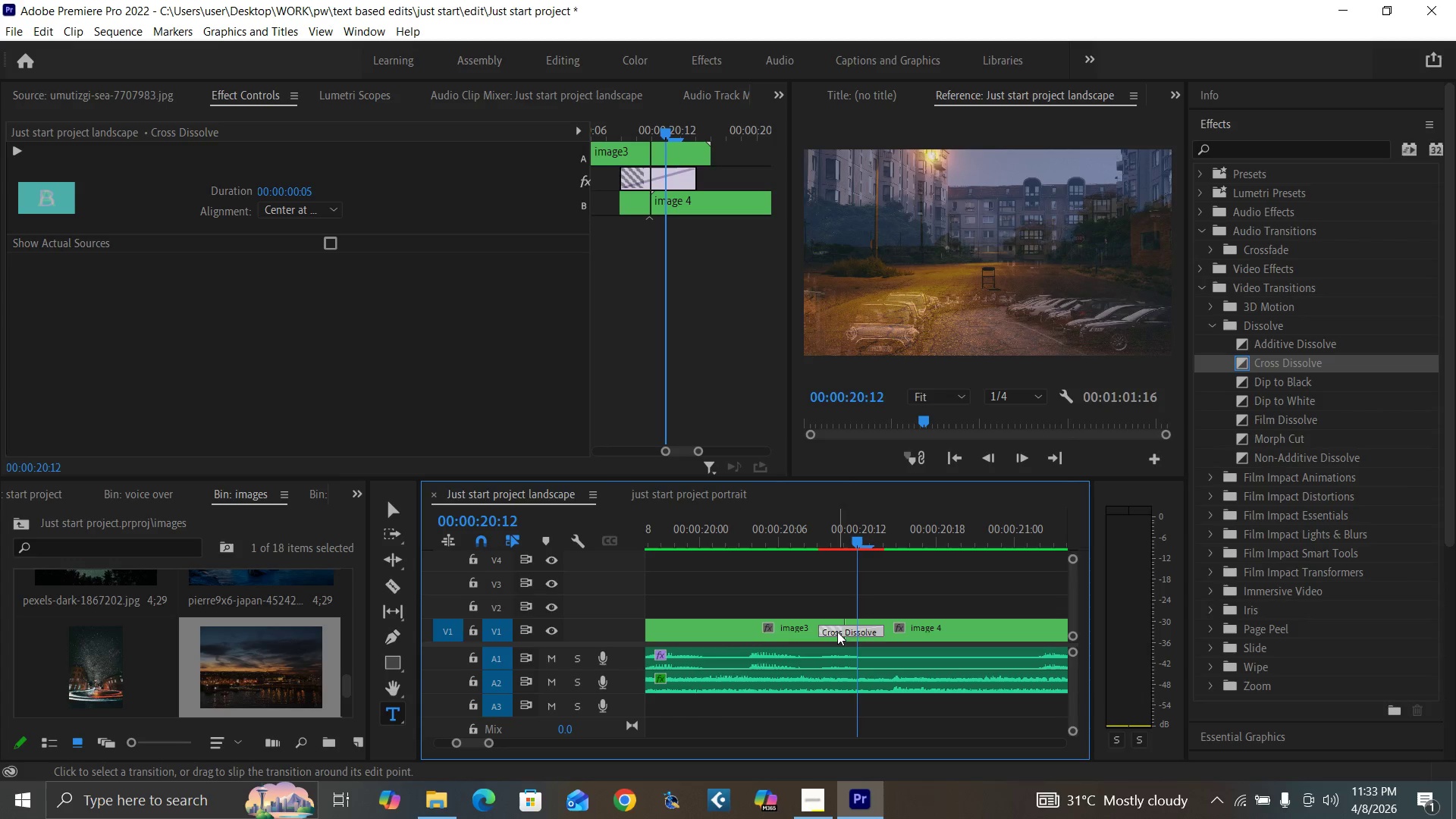 
left_click_drag(start_coordinate=[848, 626], to_coordinate=[839, 625])
 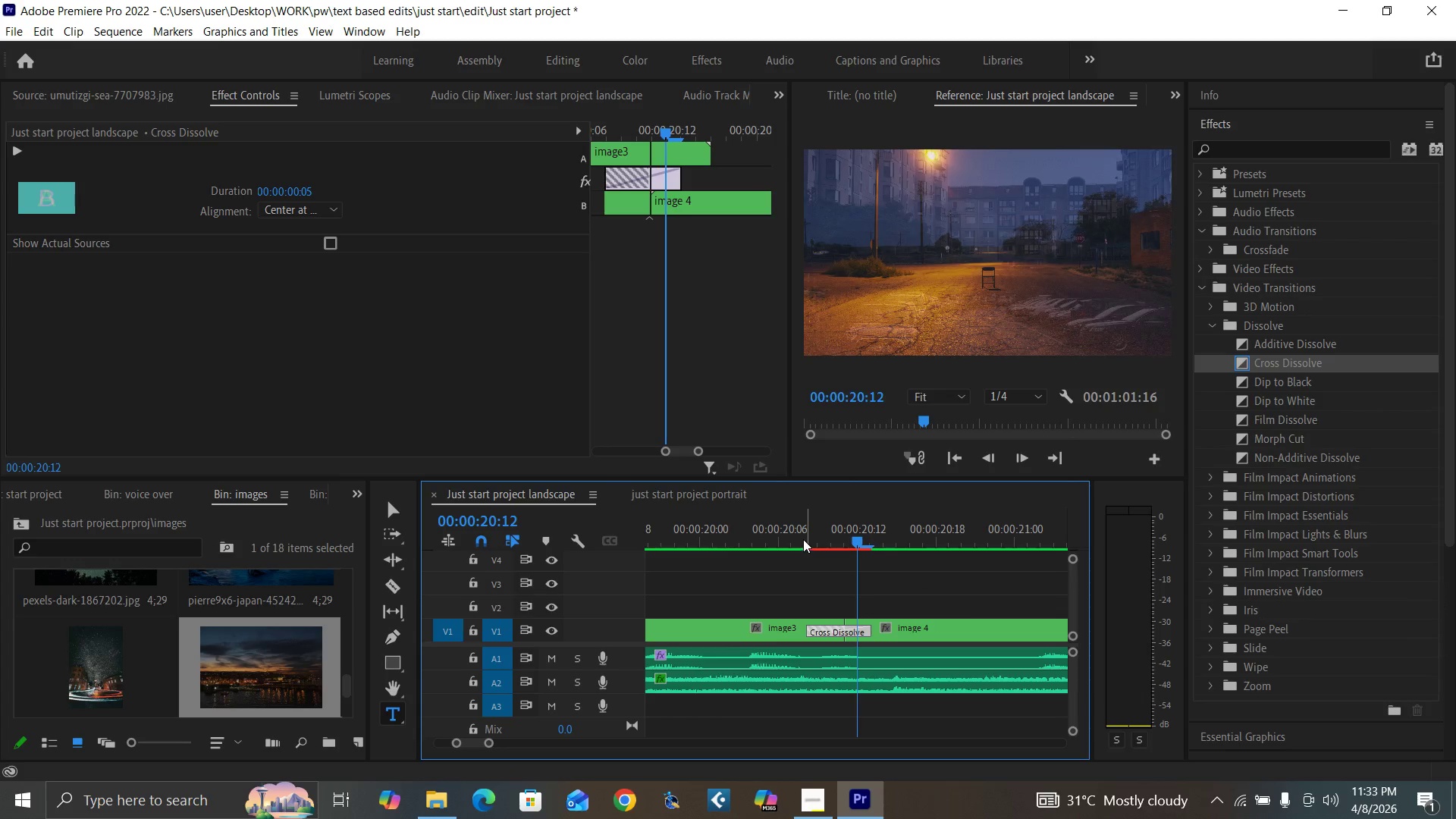 
left_click([808, 542])
 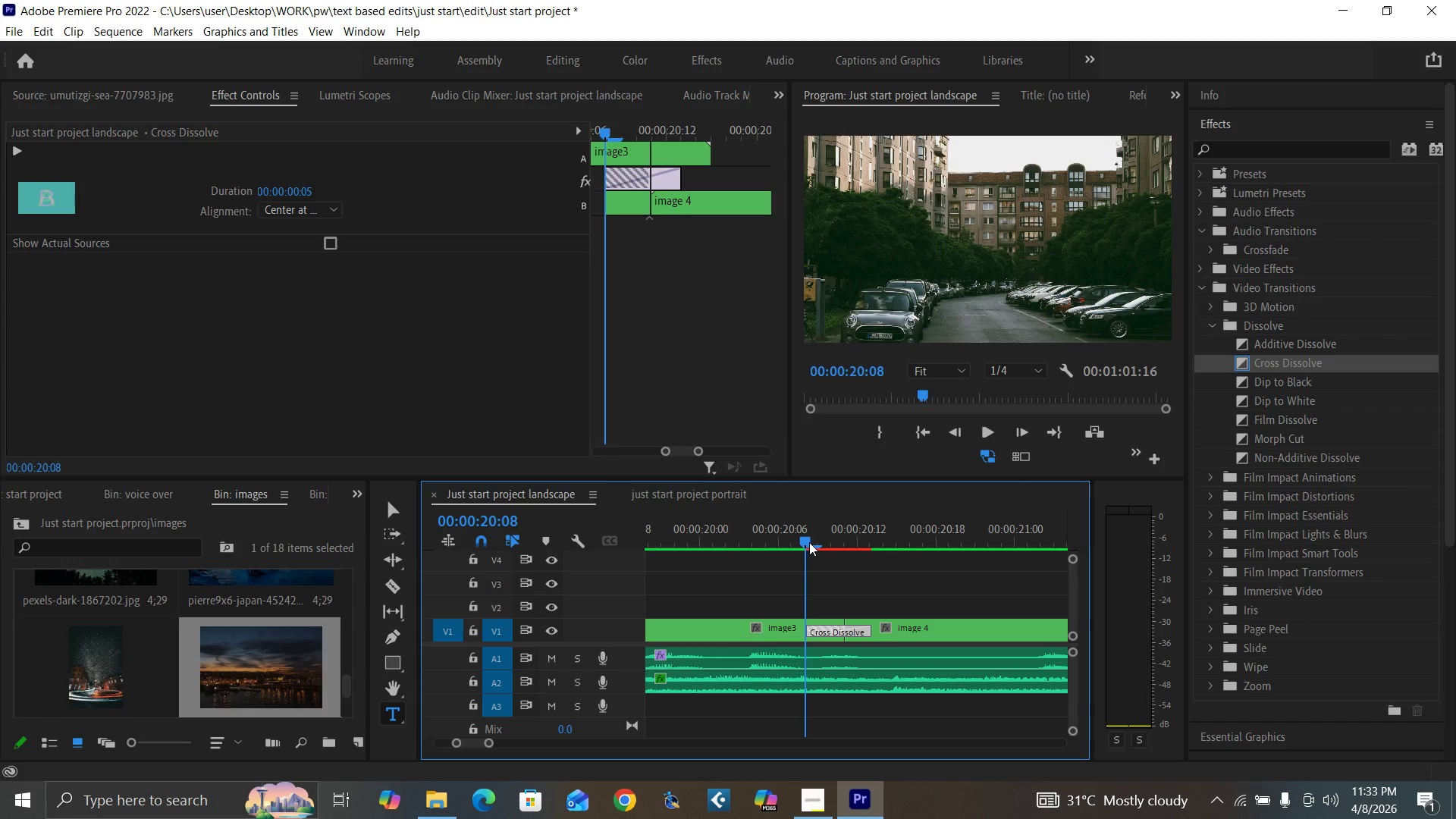 
key(ArrowRight)
 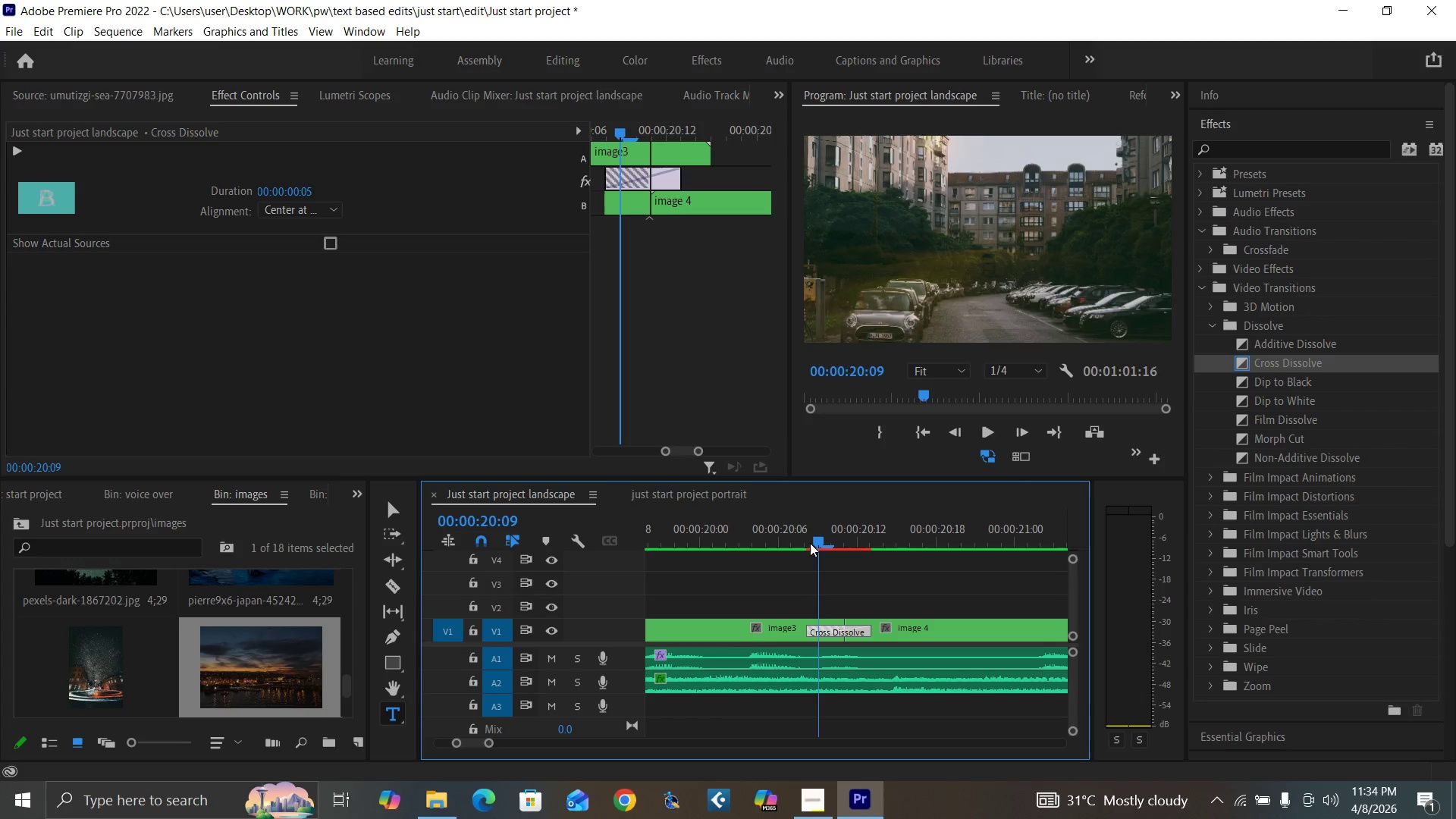 
key(ArrowRight)
 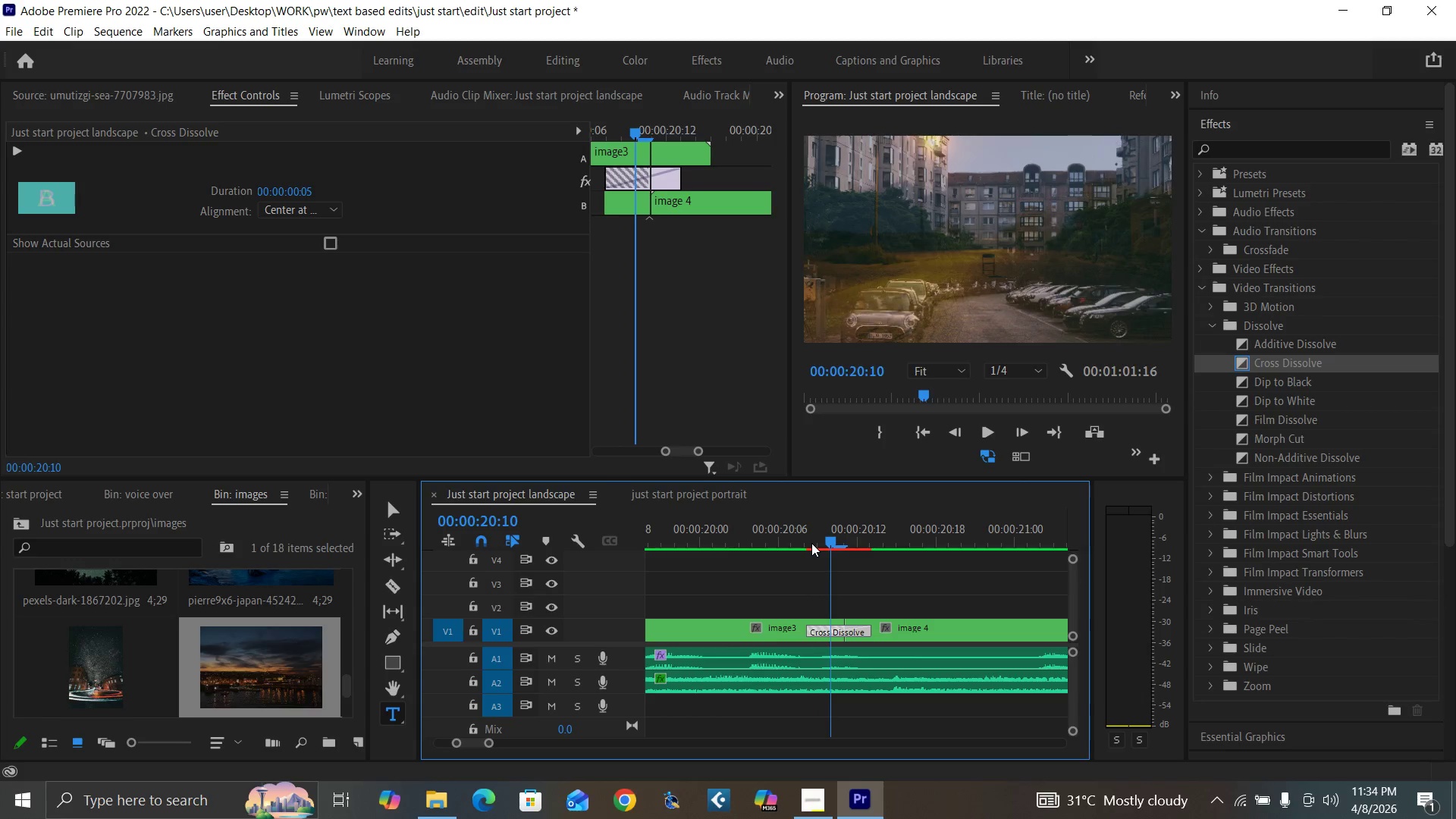 
key(ArrowRight)
 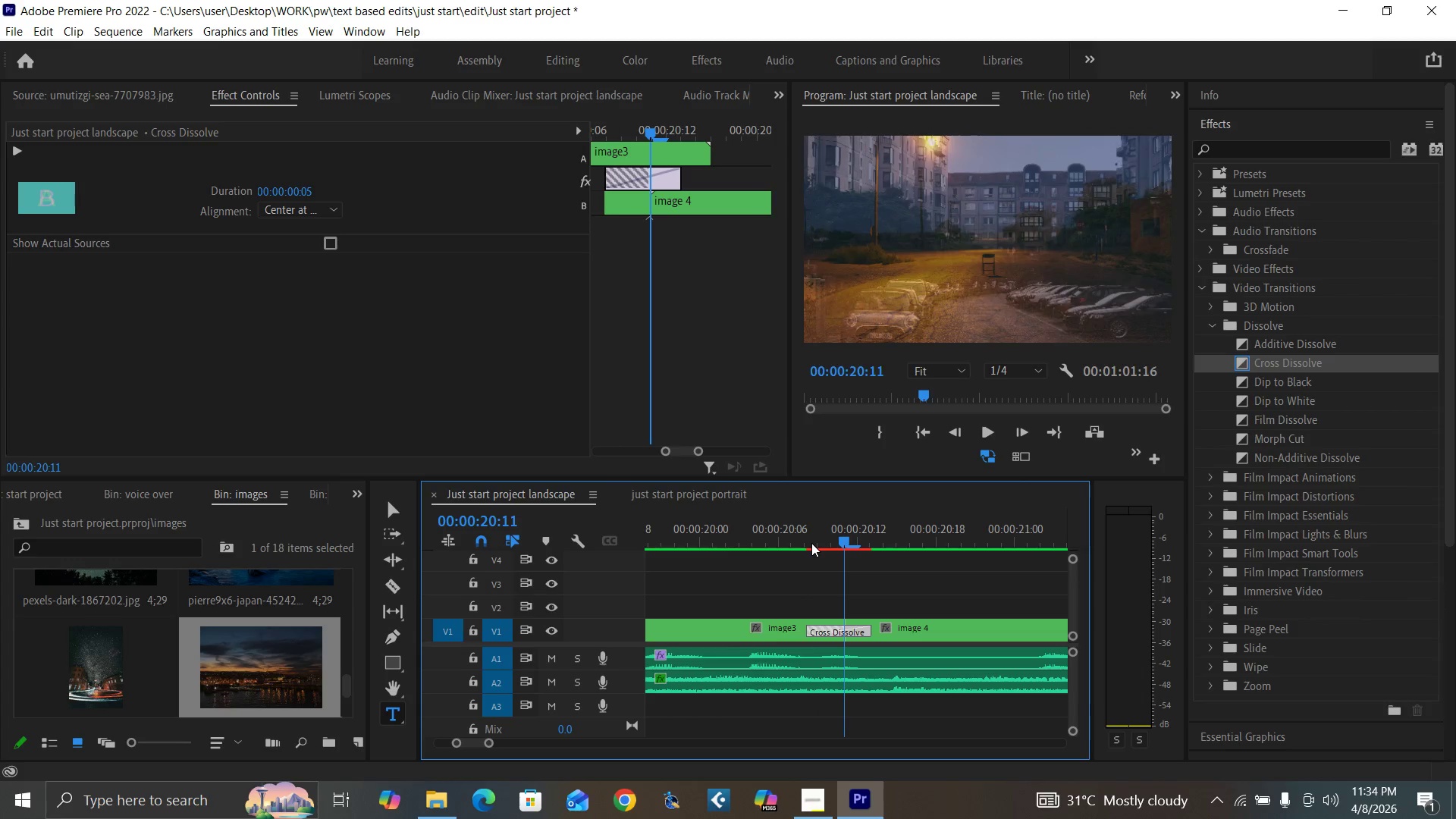 
key(ArrowRight)
 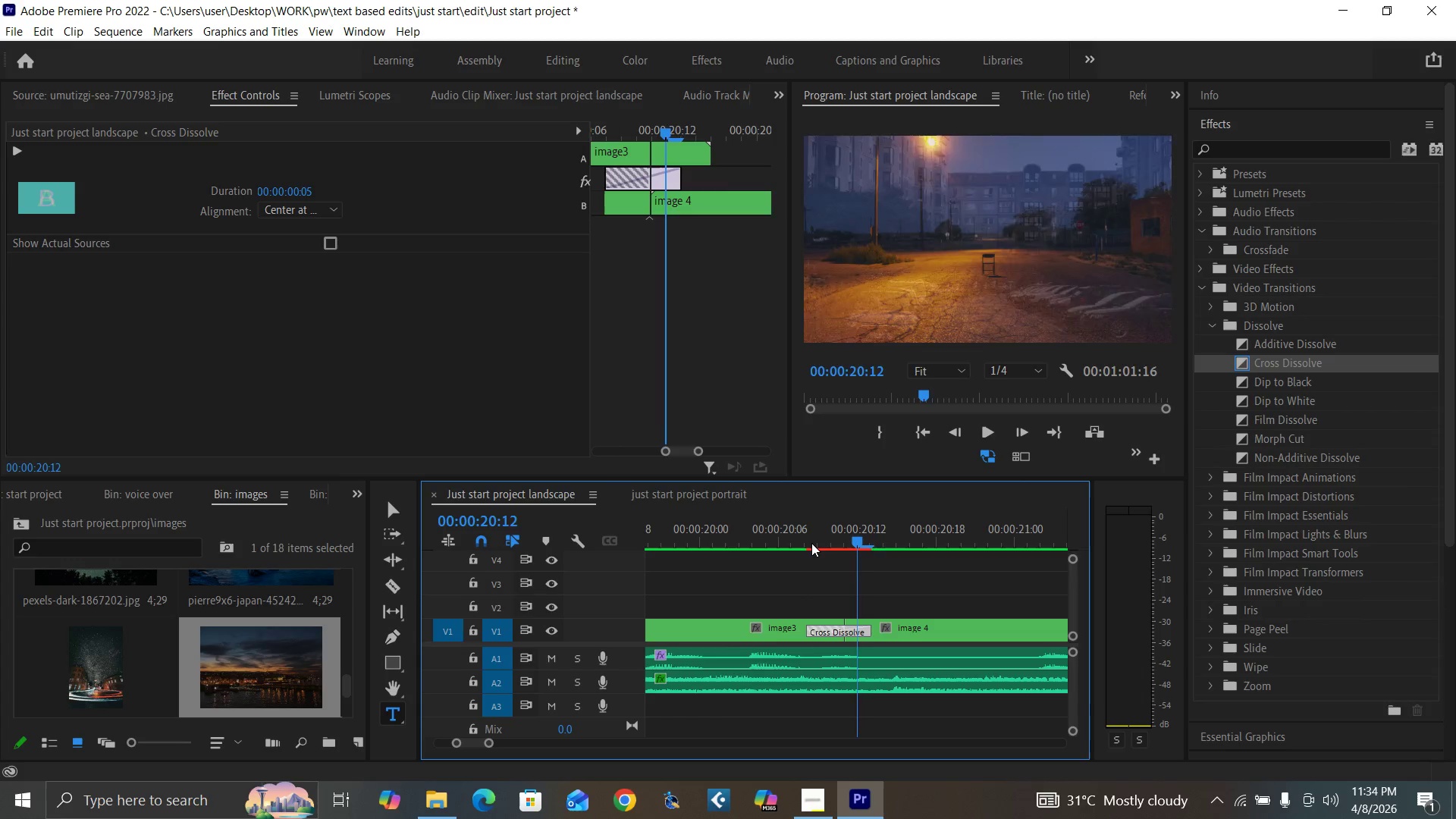 
key(ArrowRight)
 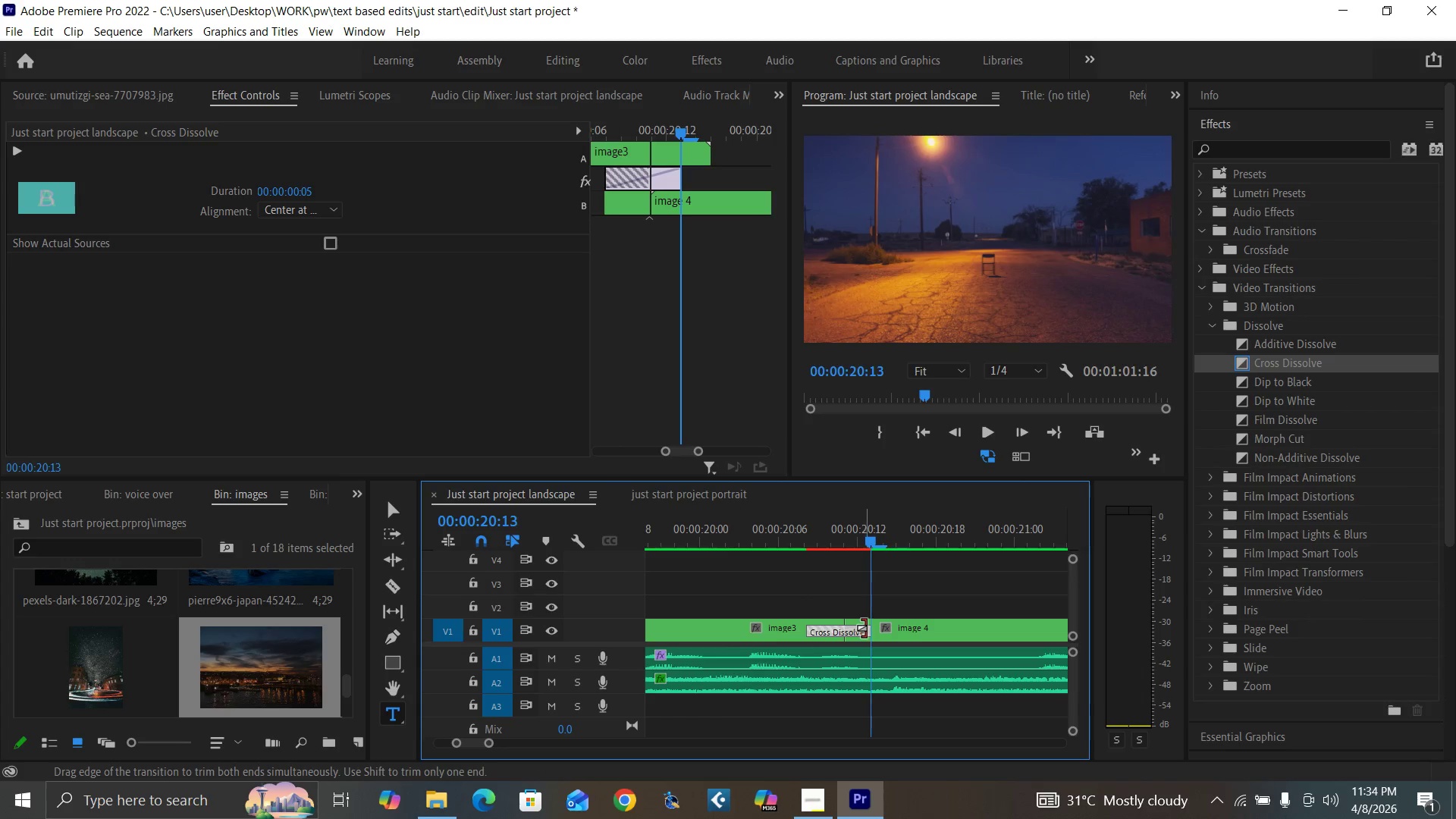 
left_click_drag(start_coordinate=[865, 632], to_coordinate=[874, 634])
 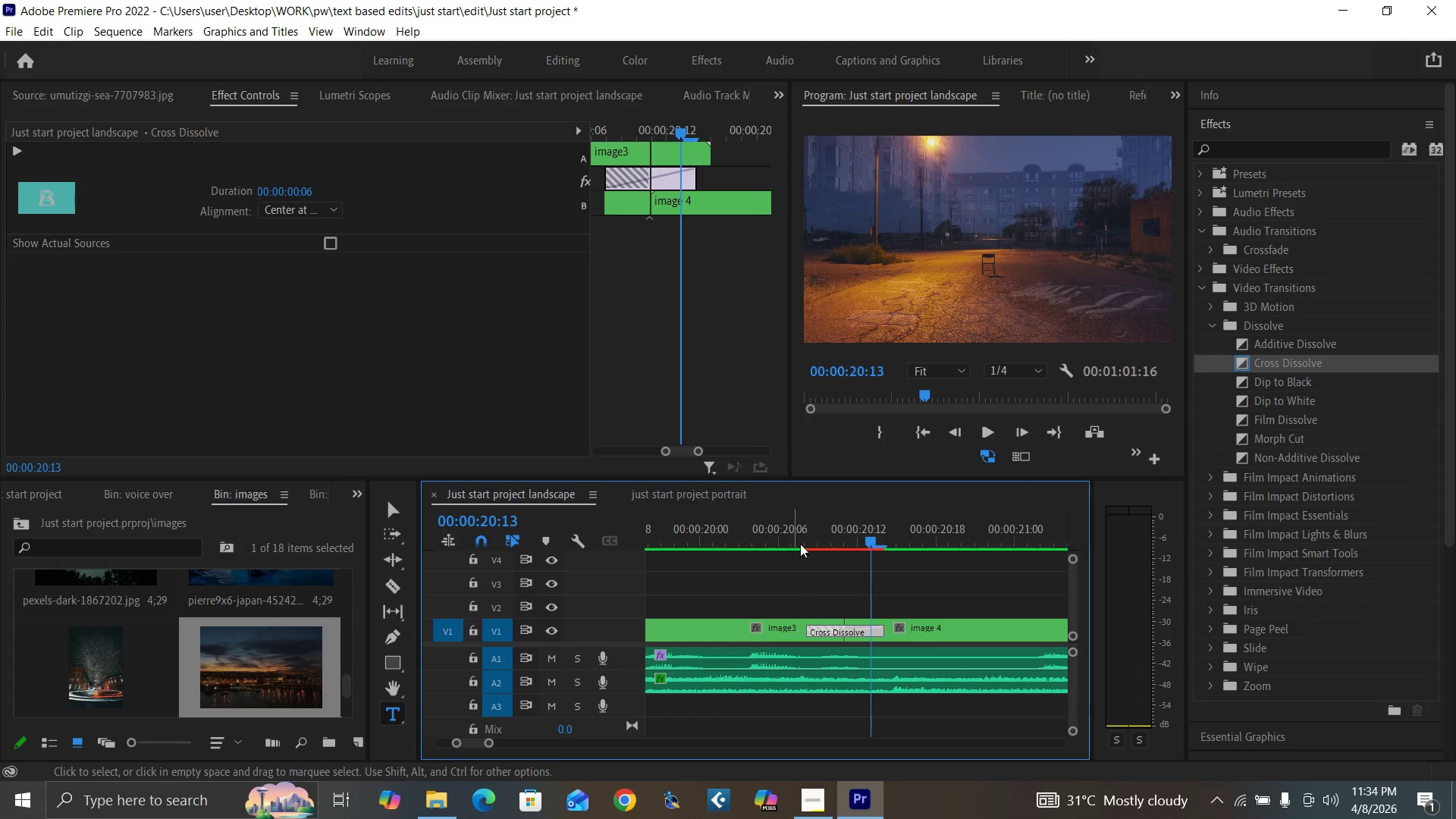 
left_click([807, 541])
 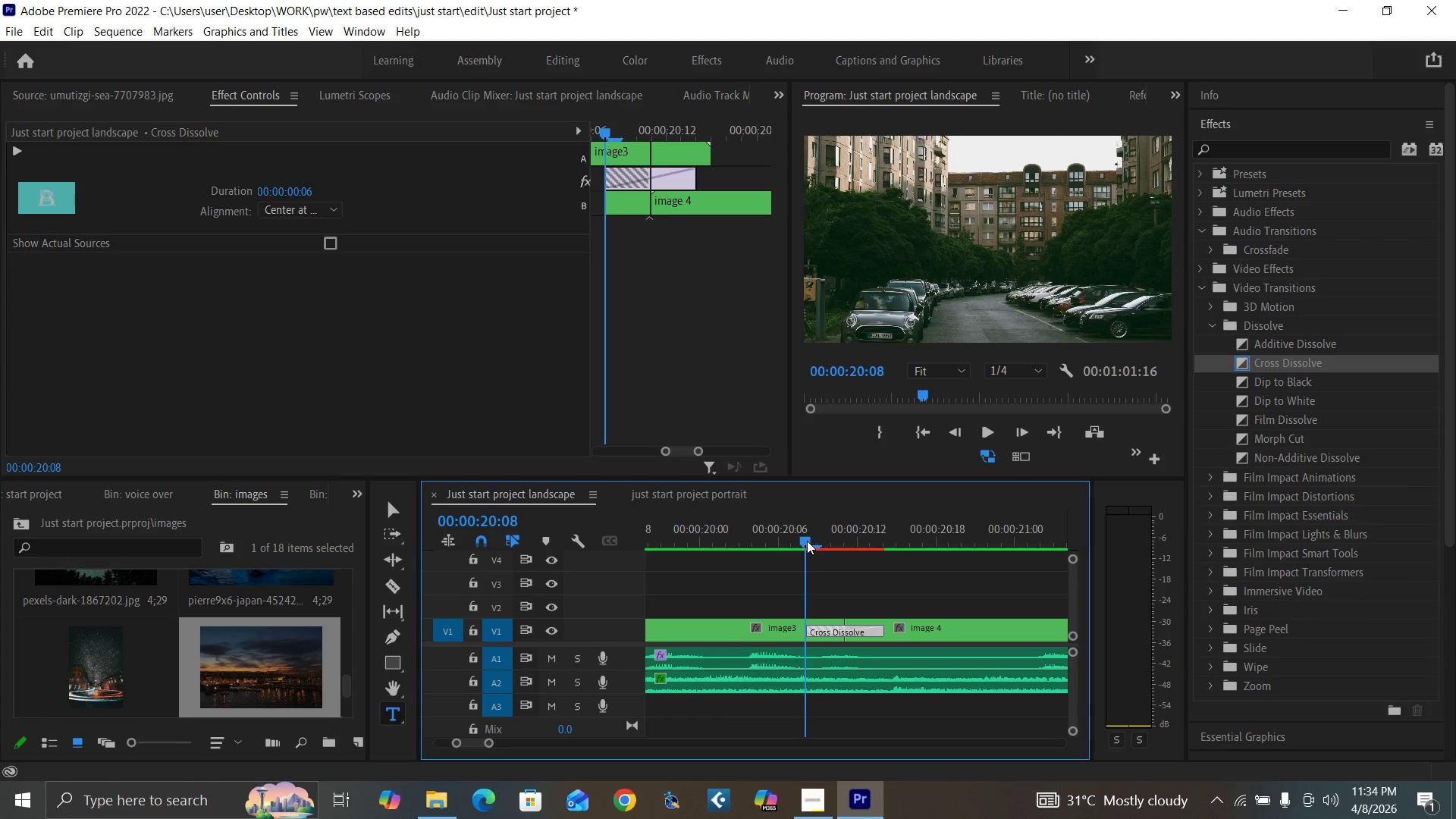 
key(ArrowRight)
 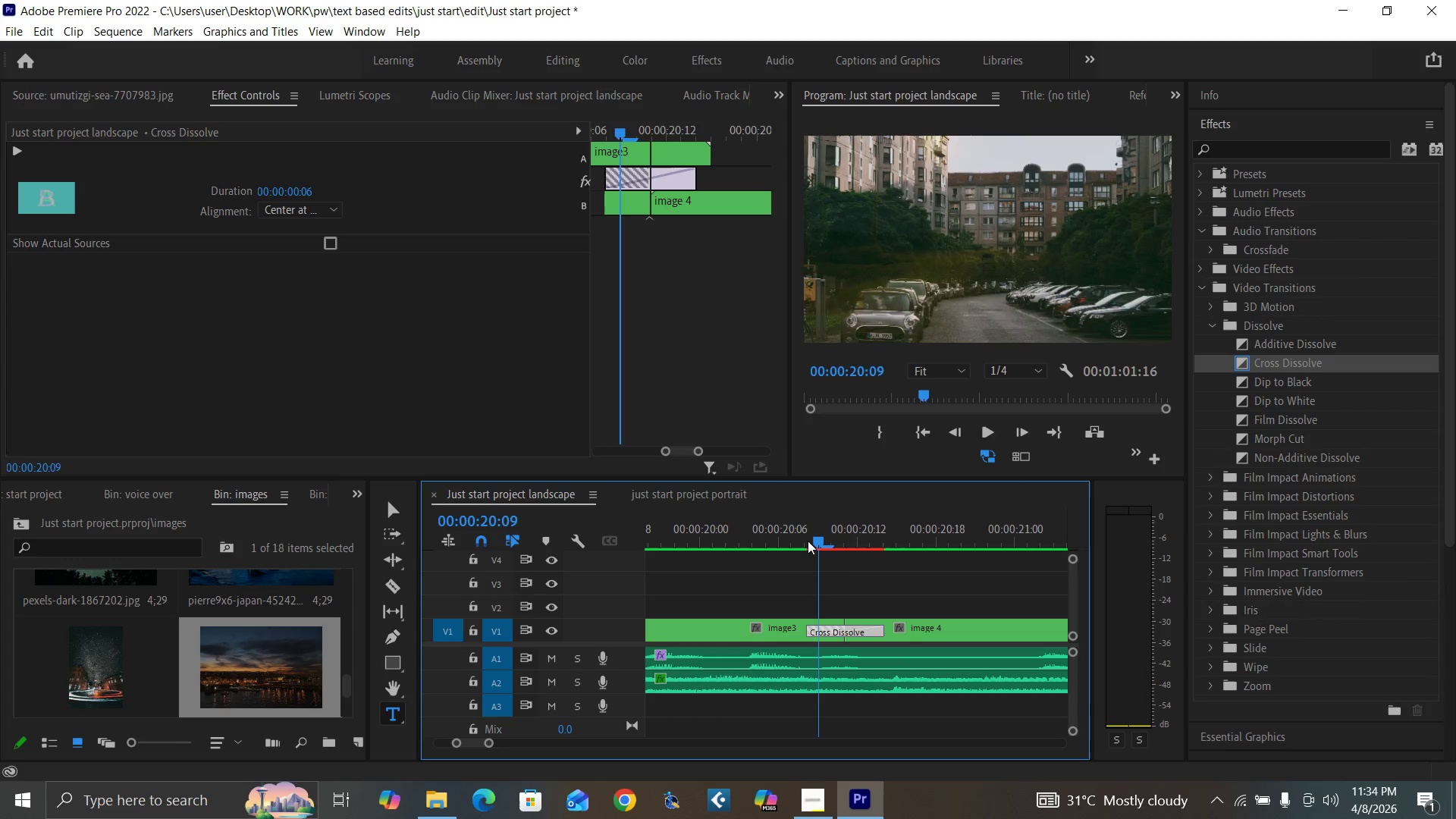 
key(ArrowRight)
 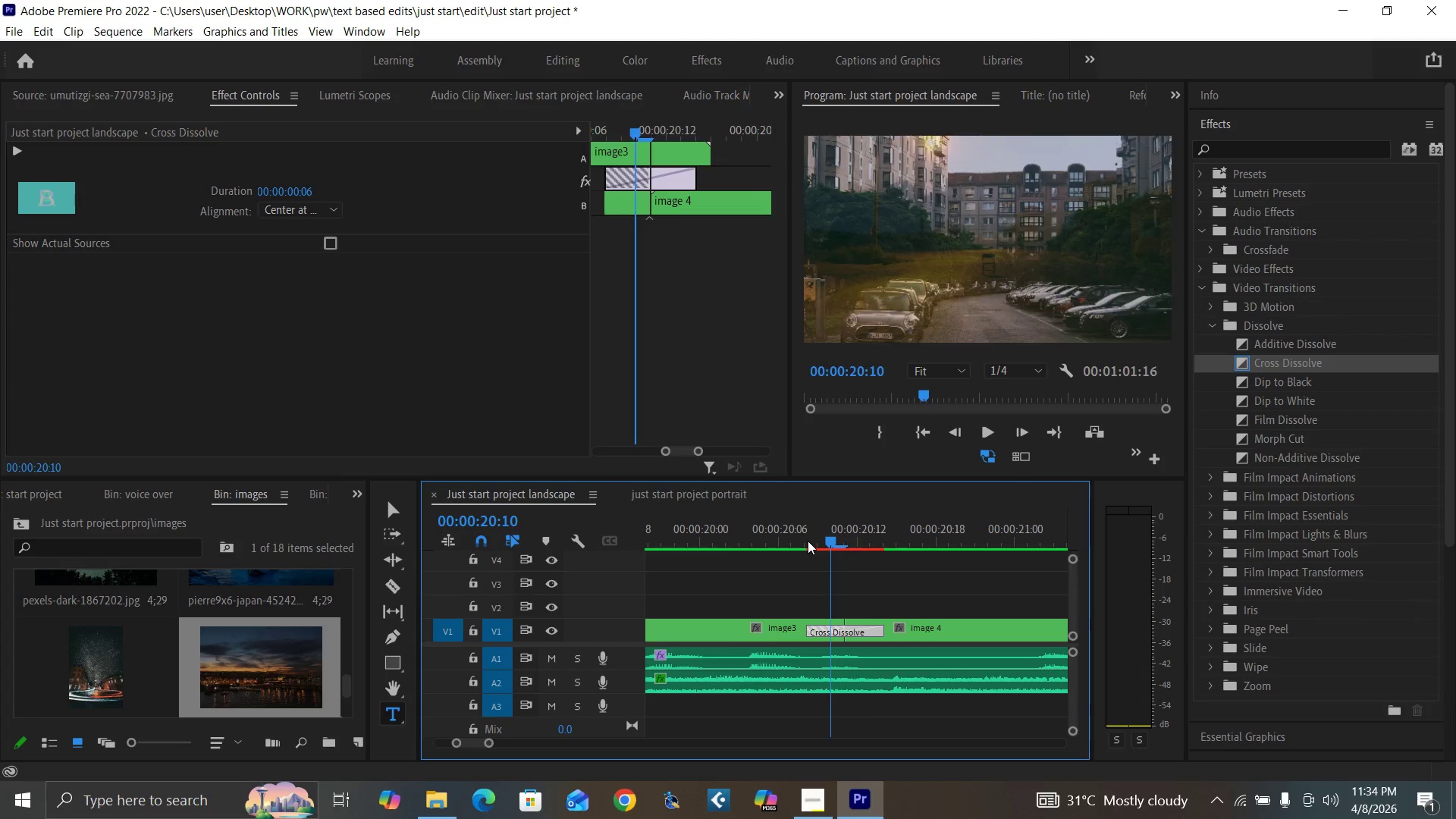 
key(ArrowRight)
 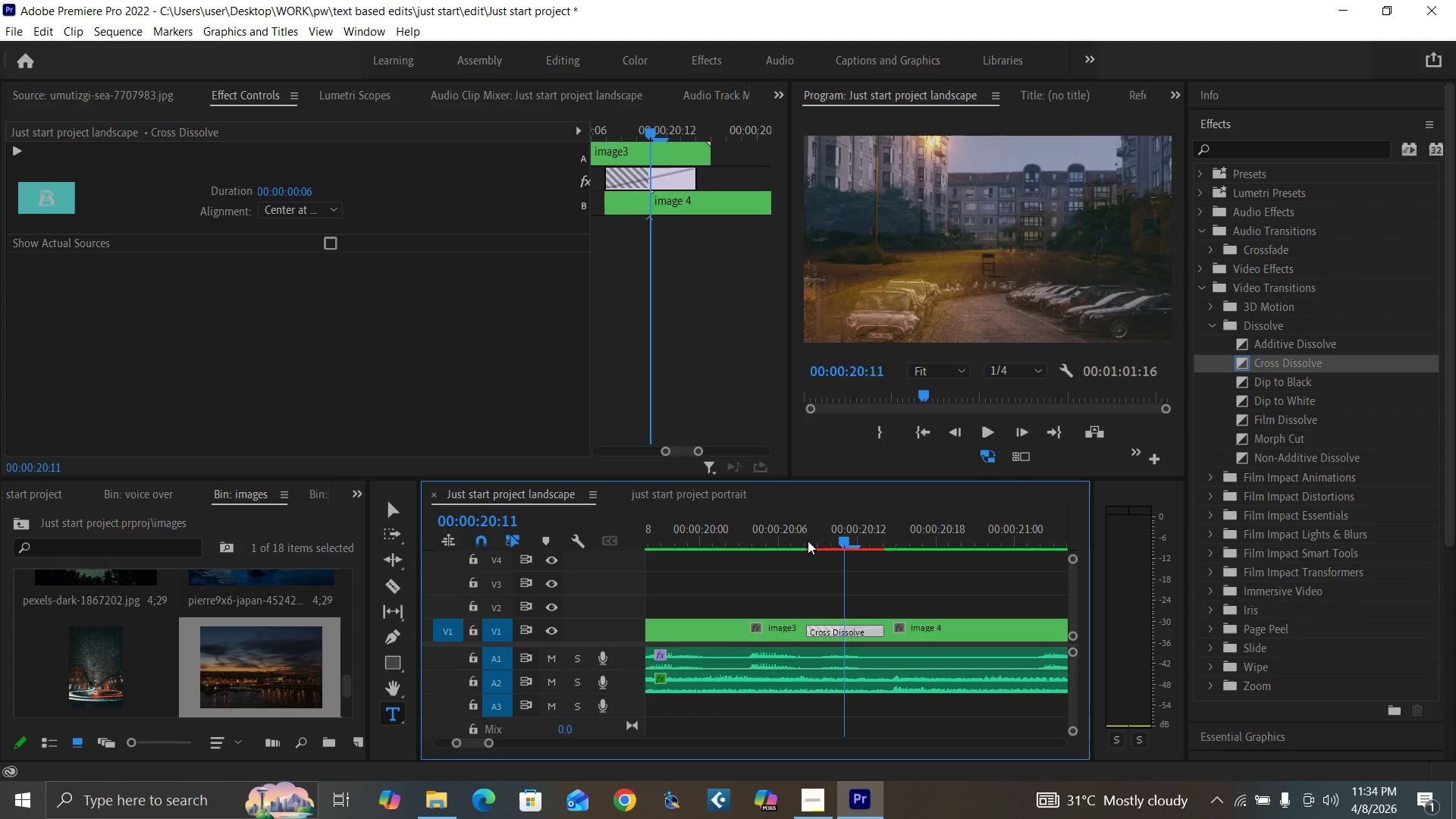 
key(ArrowRight)
 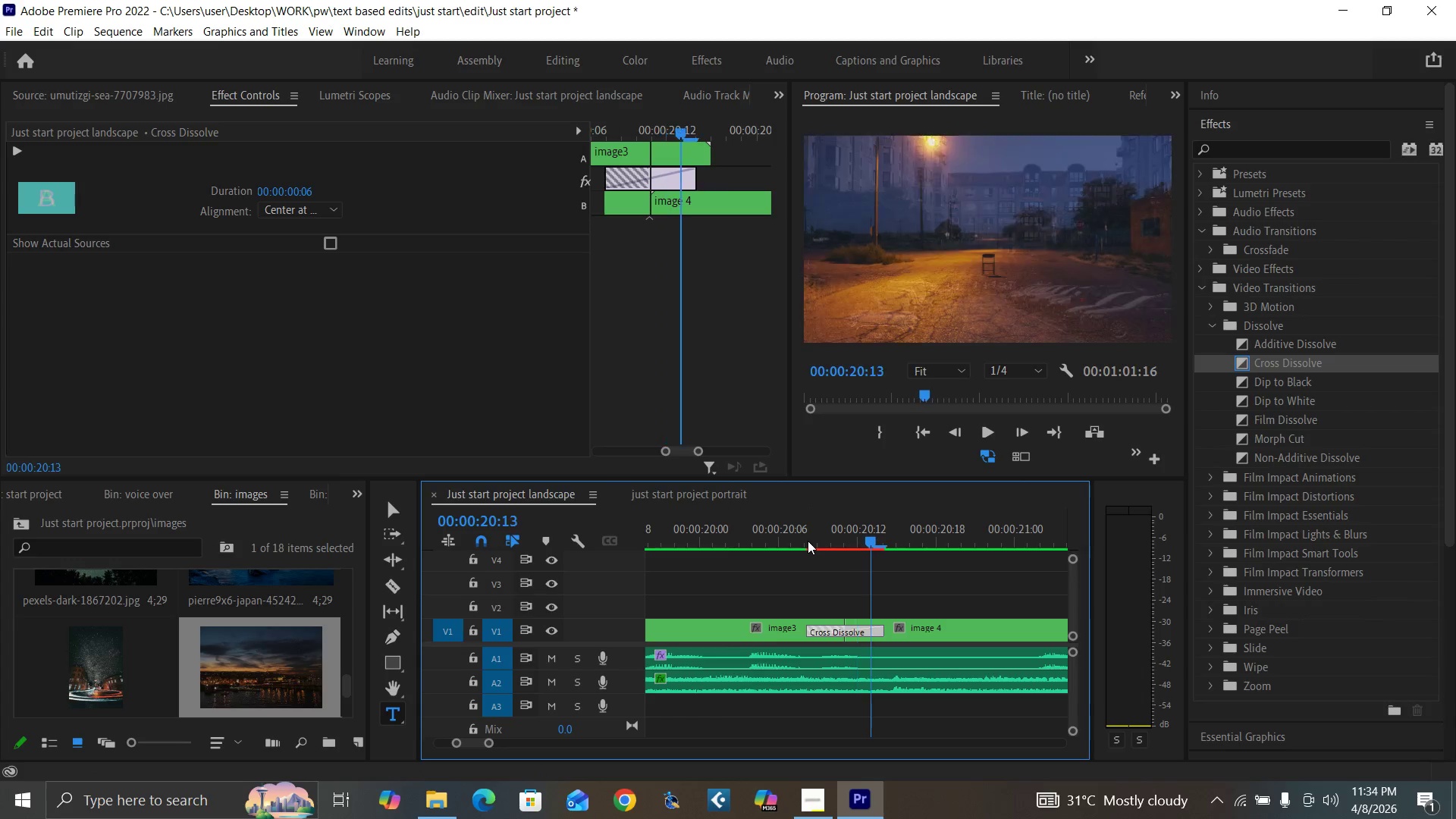 
key(ArrowRight)
 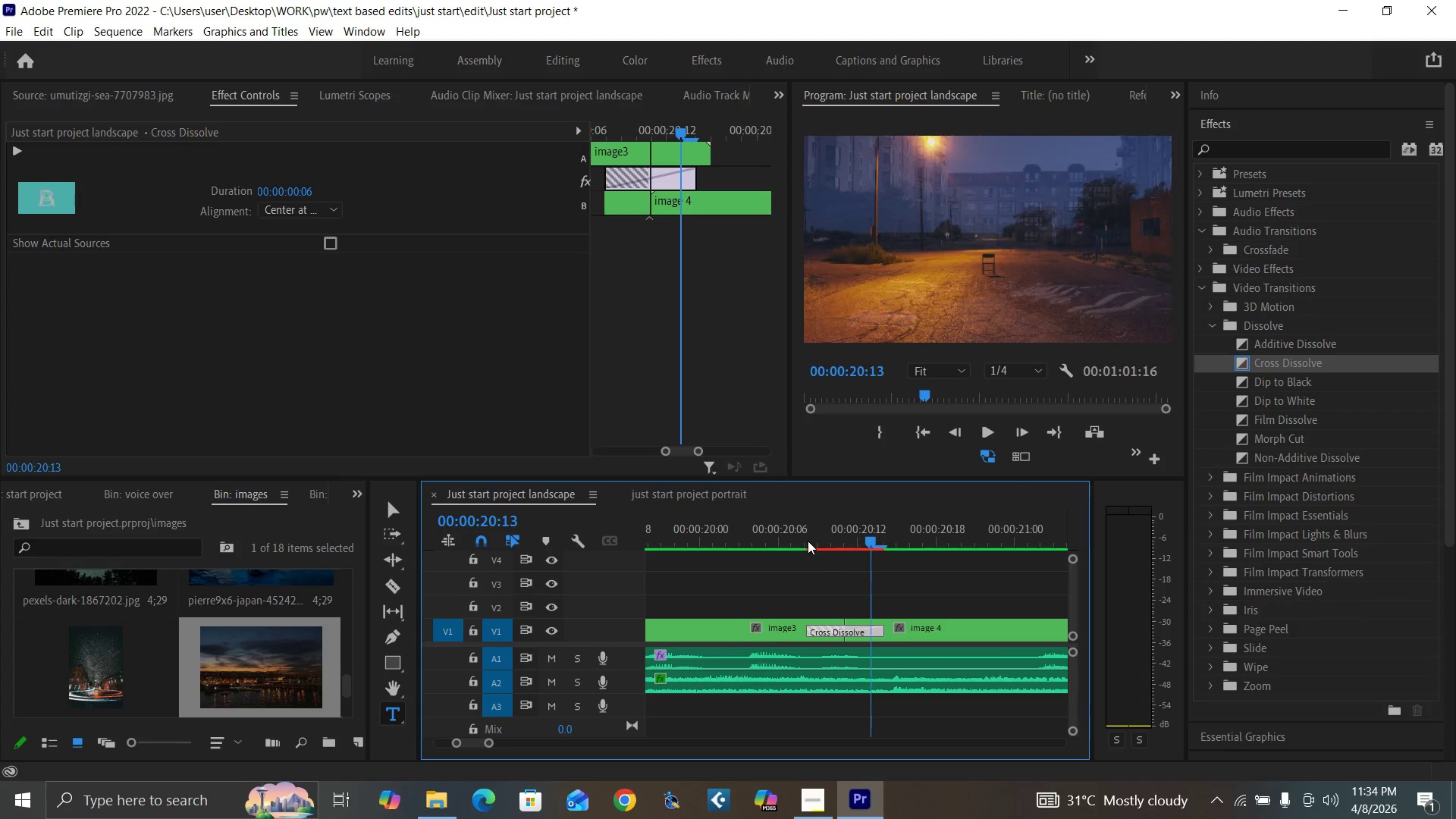 
key(ArrowRight)
 